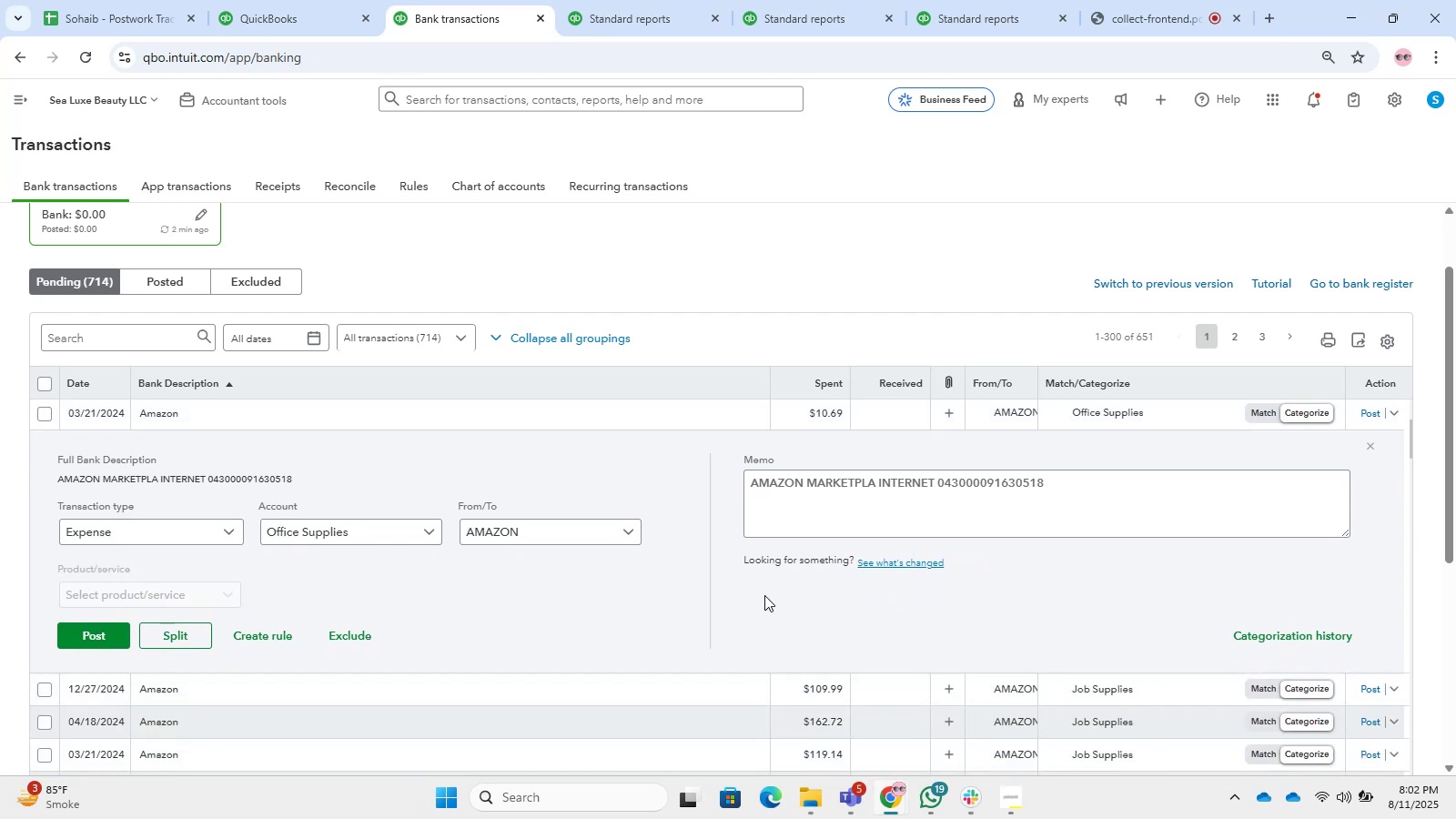 
wait(7.91)
 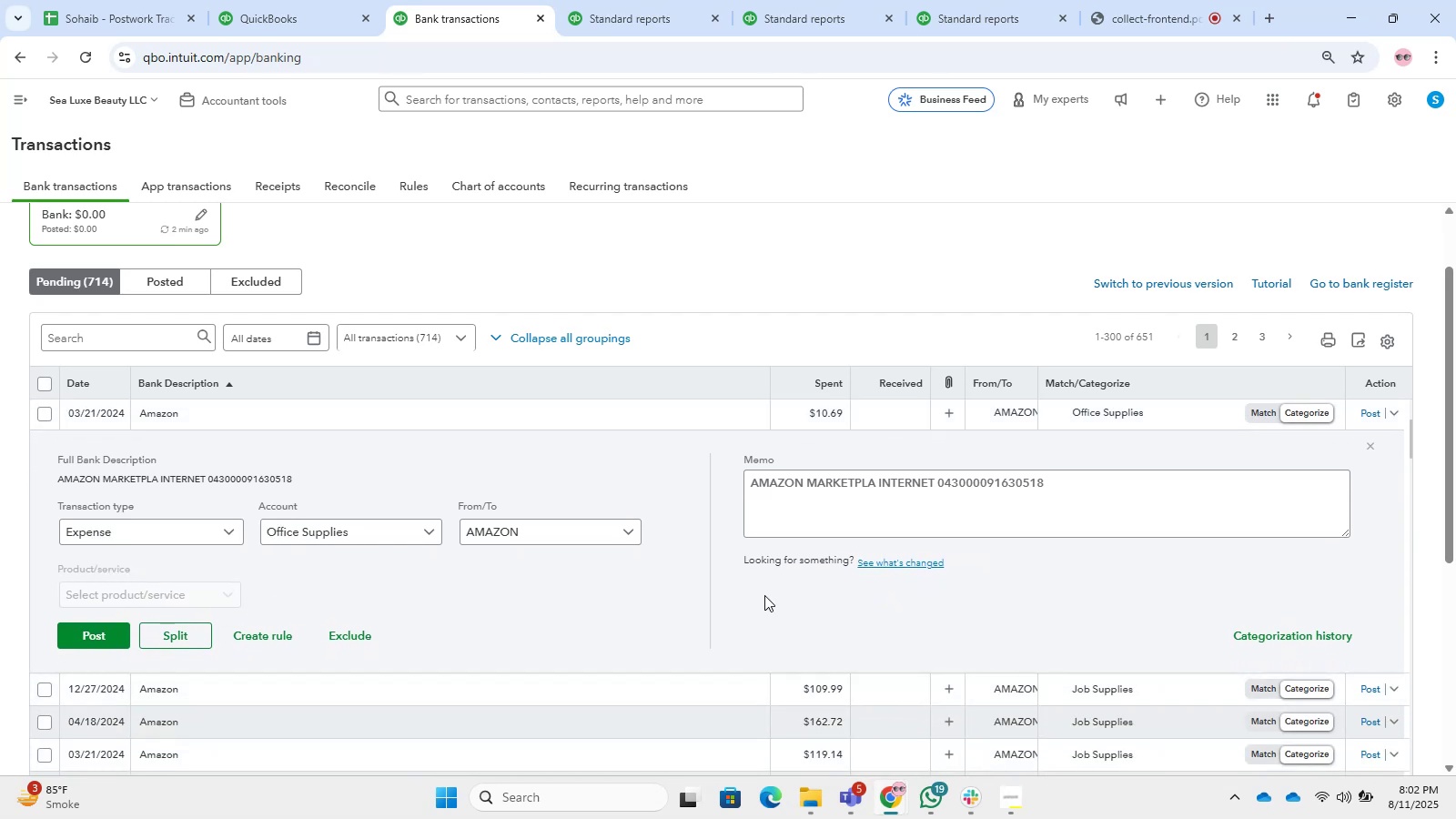 
scroll: coordinate [114, 629], scroll_direction: up, amount: 1.0
 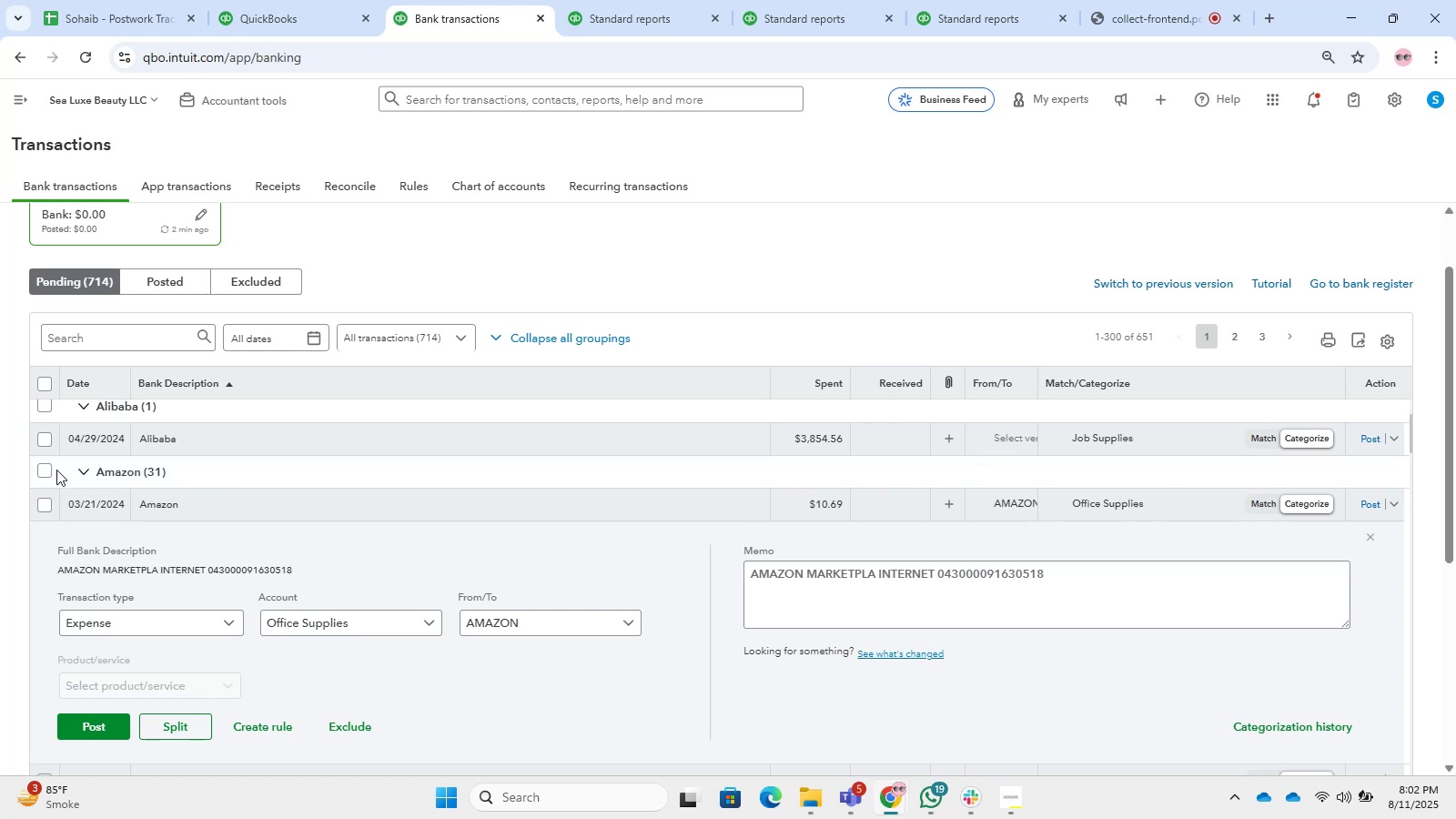 
left_click([50, 474])
 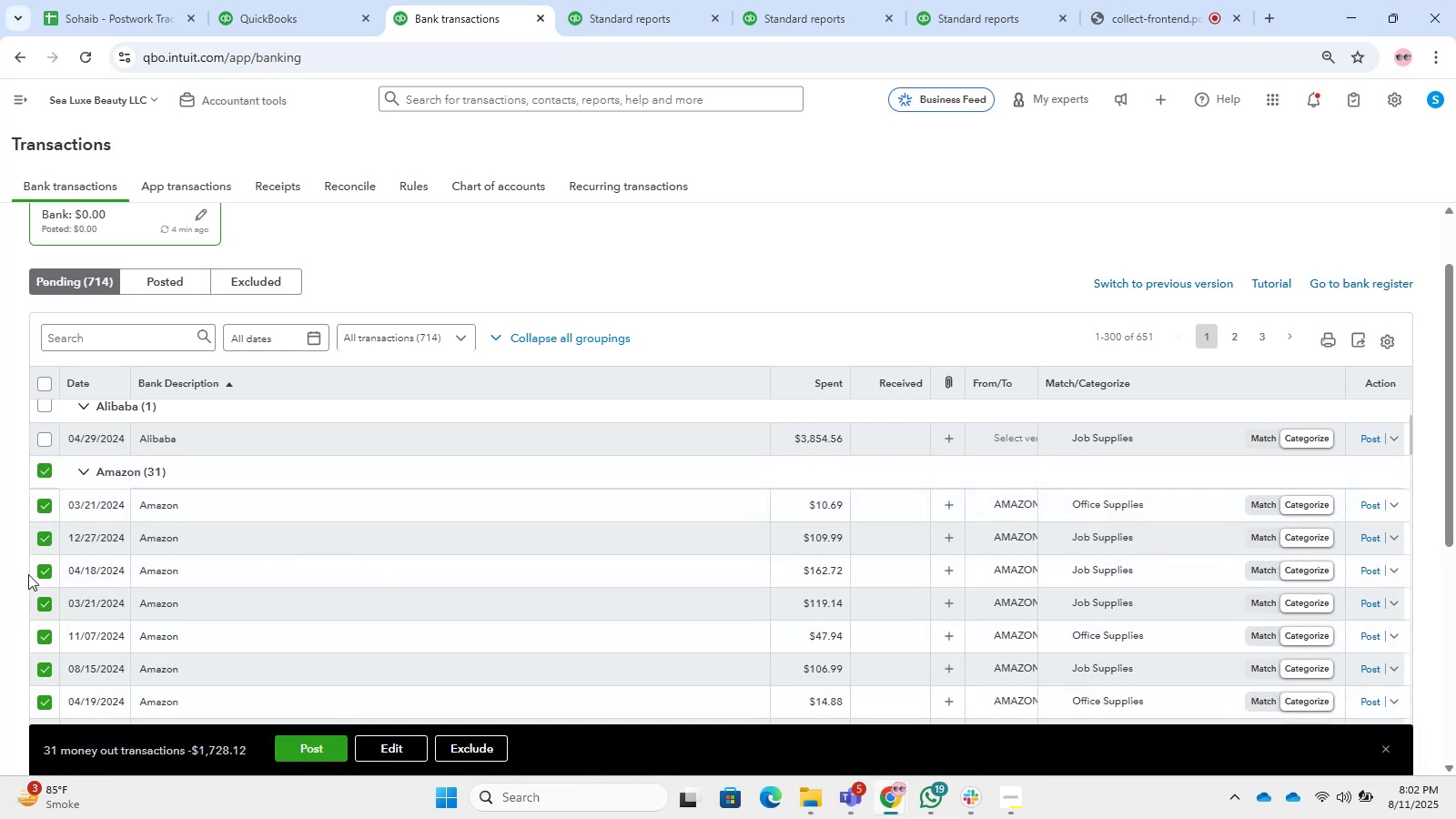 
scroll: coordinate [206, 516], scroll_direction: down, amount: 10.0
 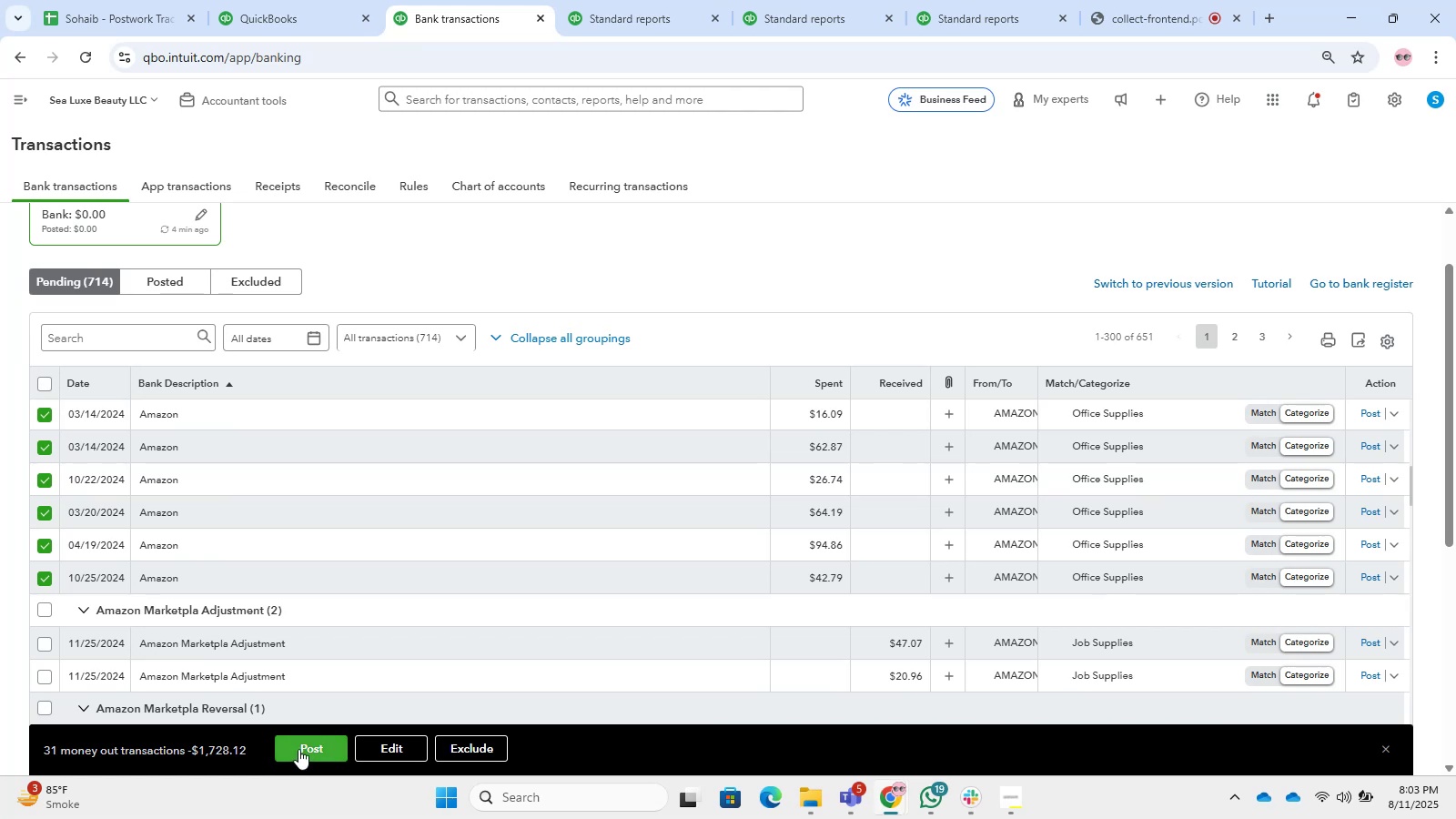 
wait(19.46)
 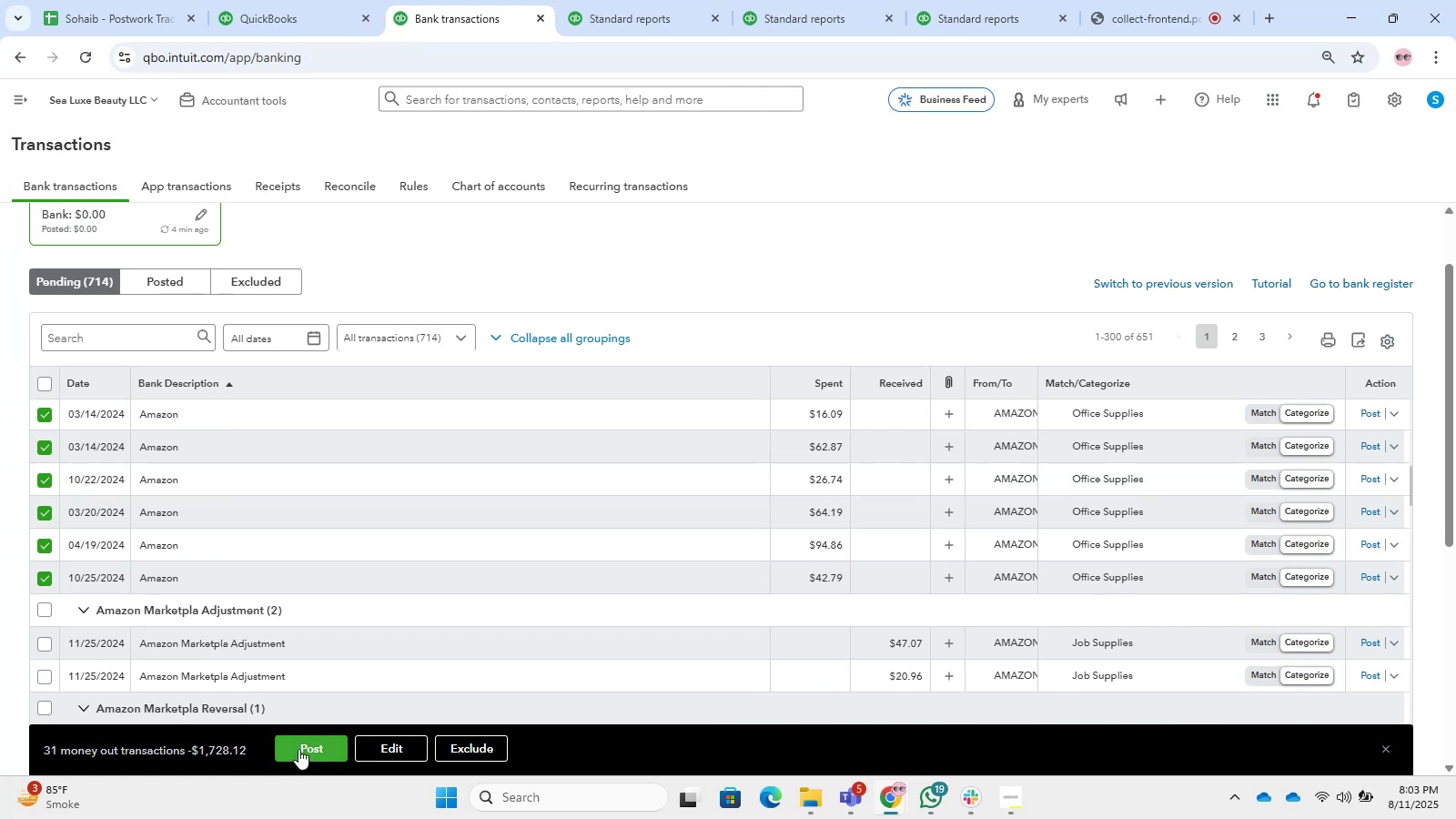 
left_click([372, 744])
 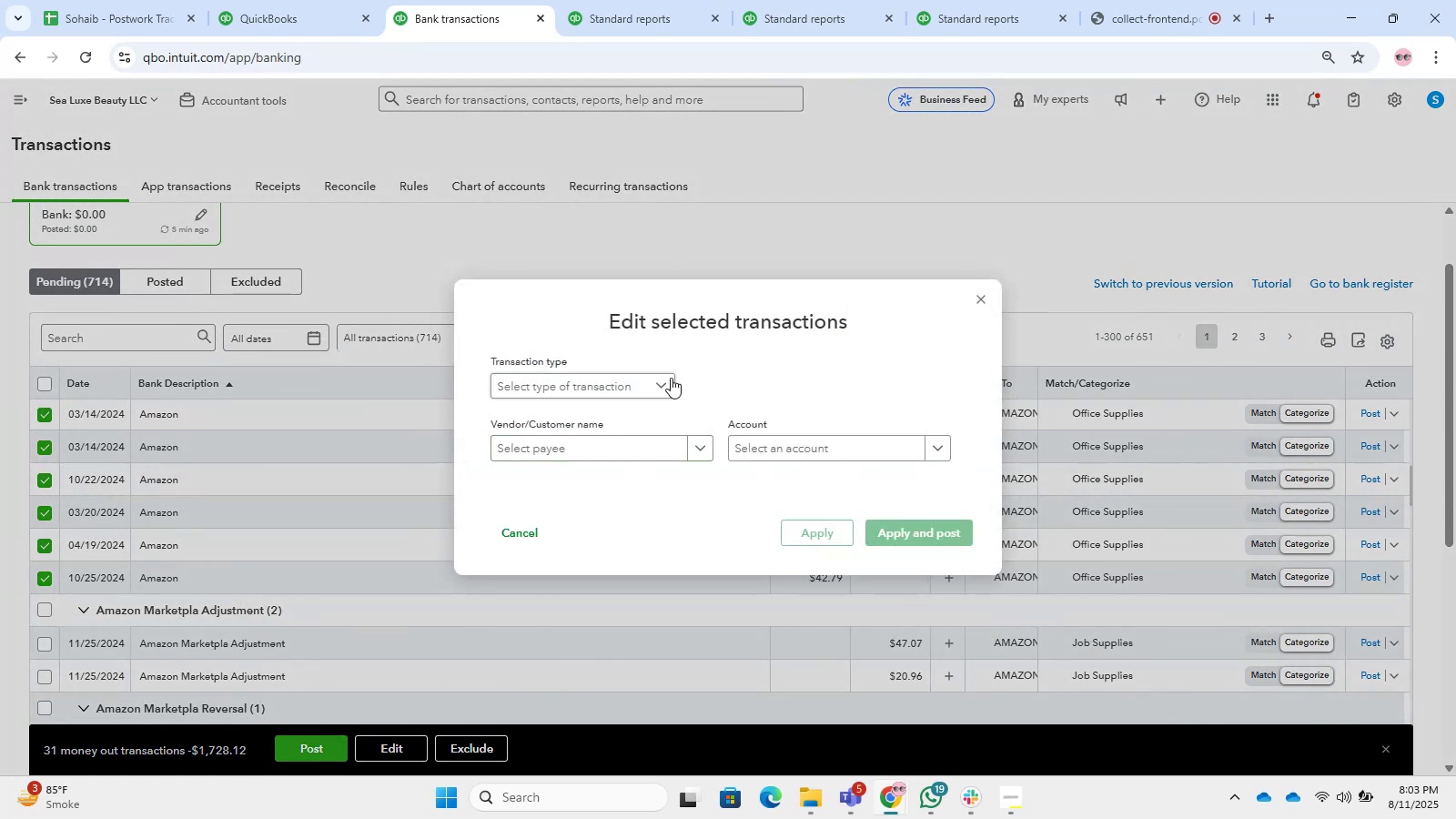 
left_click([666, 387])
 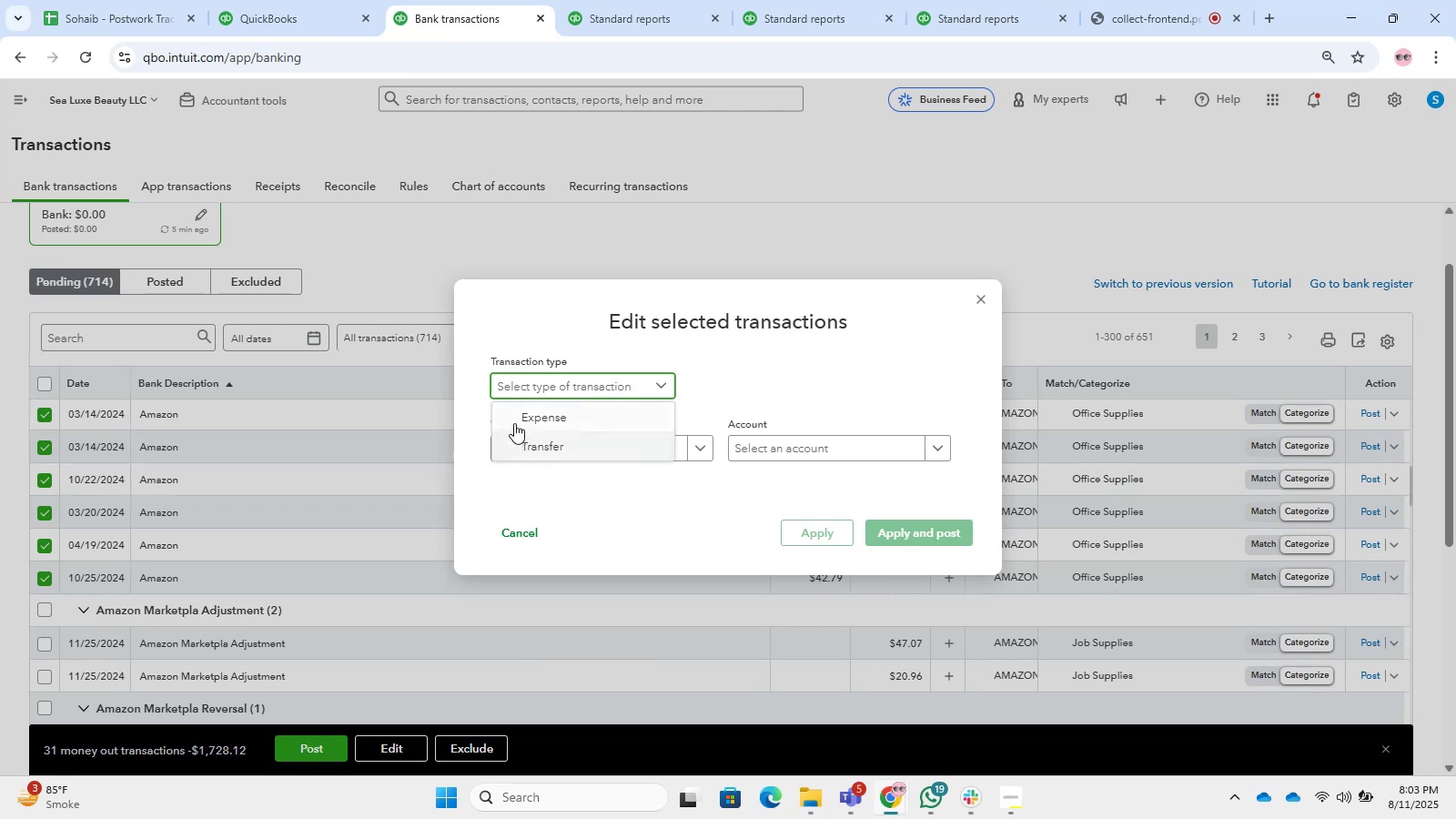 
left_click([514, 422])
 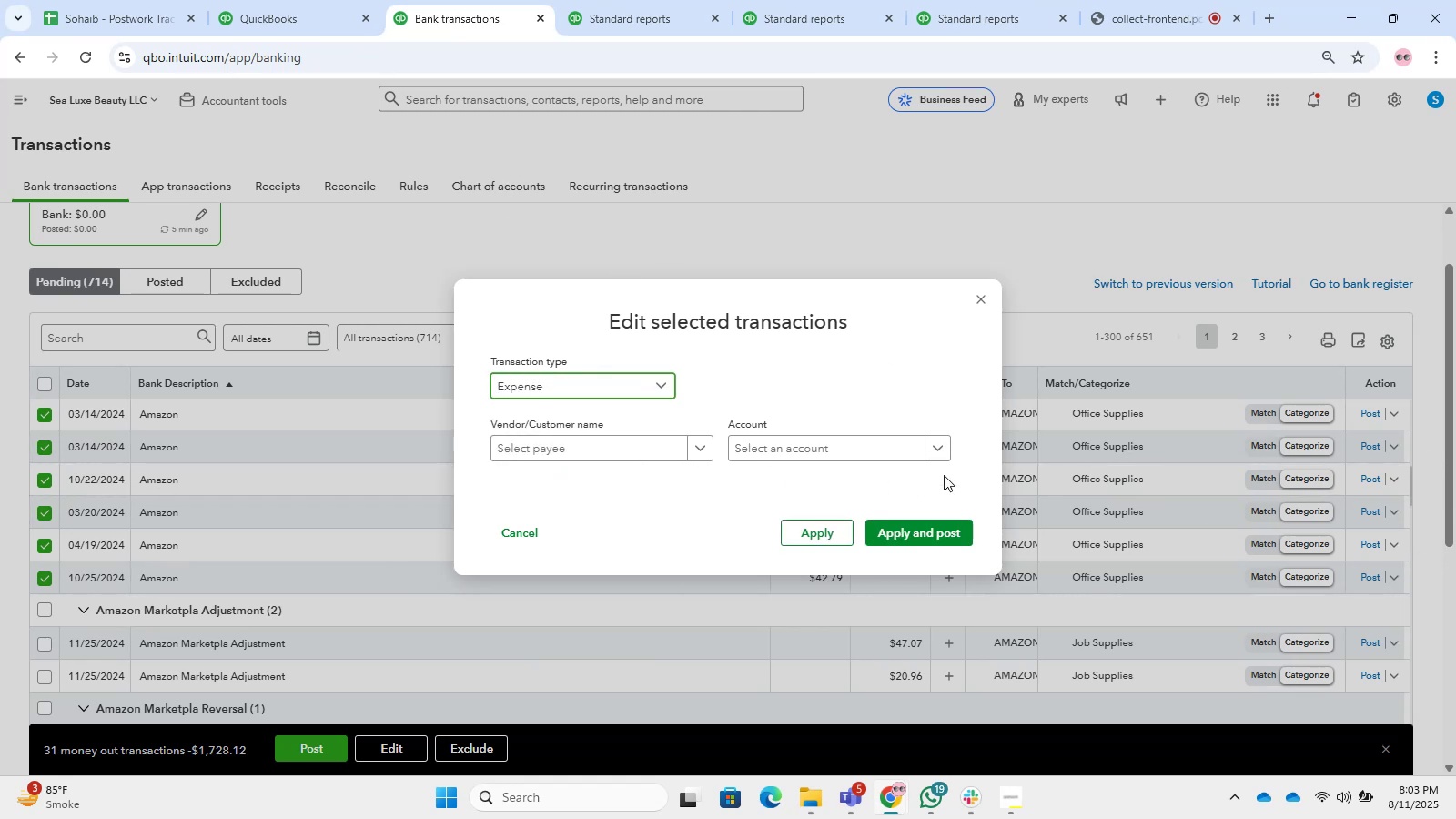 
left_click([924, 441])
 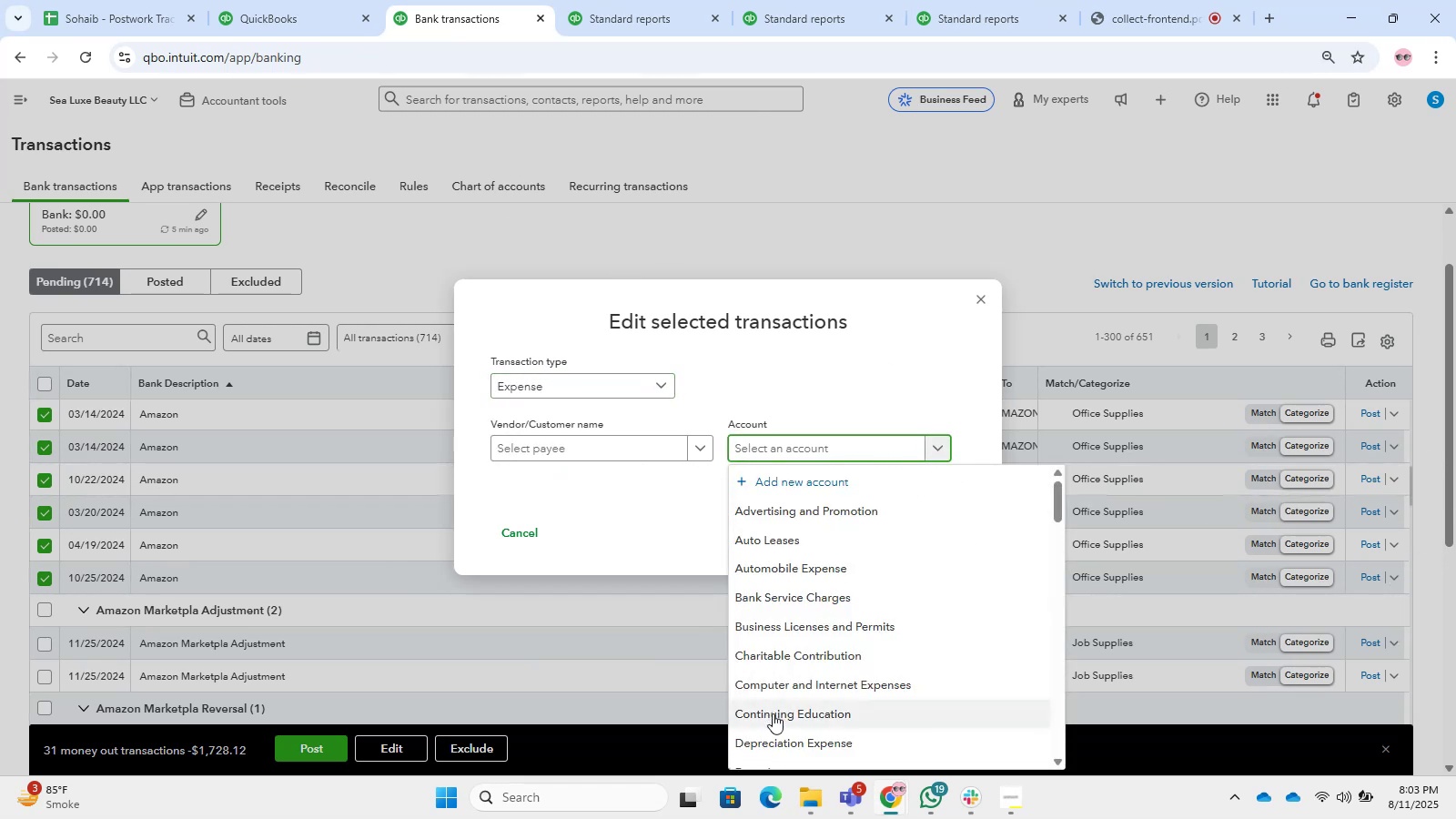 
scroll: coordinate [794, 556], scroll_direction: down, amount: 10.0
 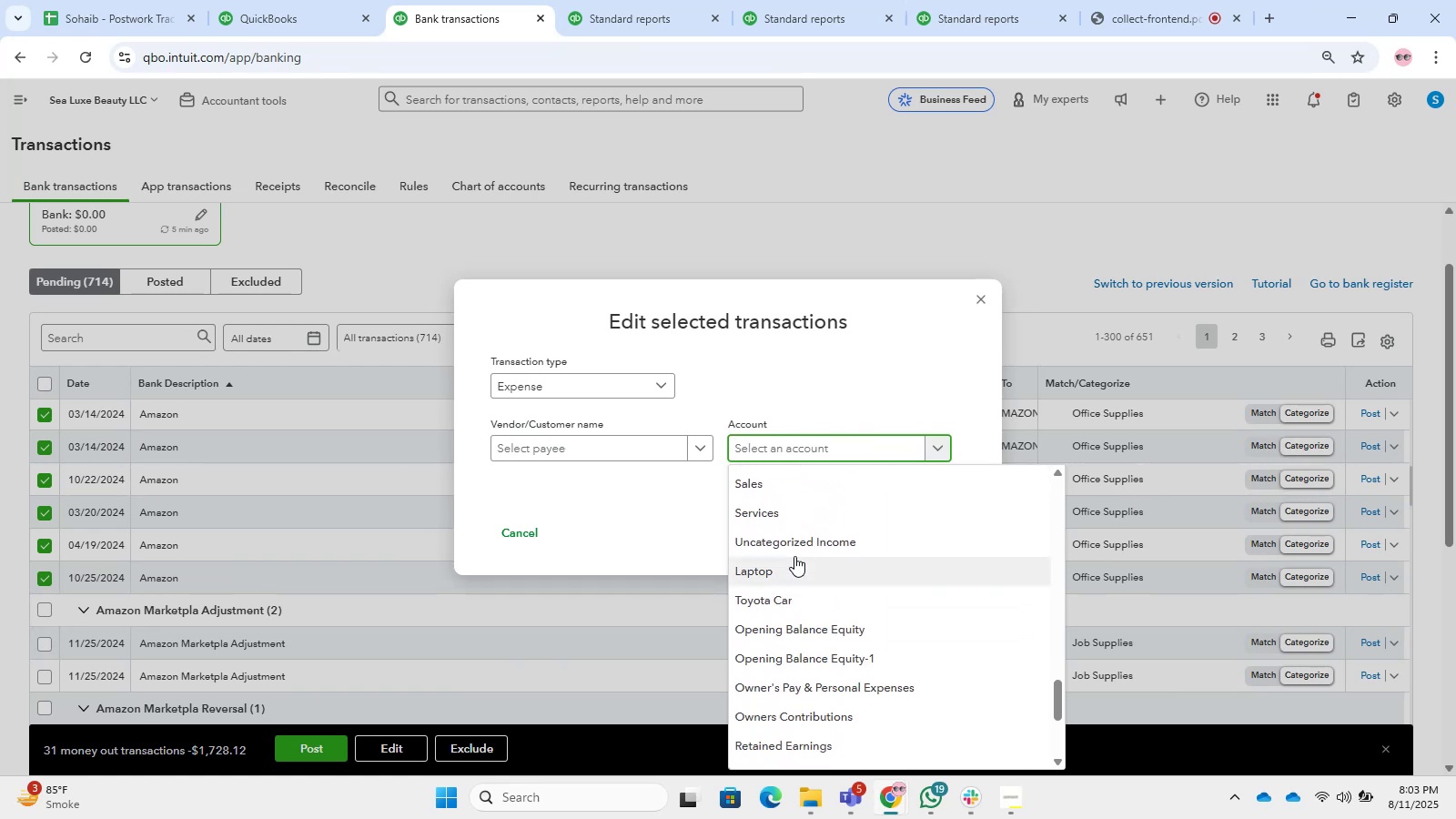 
scroll: coordinate [794, 556], scroll_direction: down, amount: 2.0
 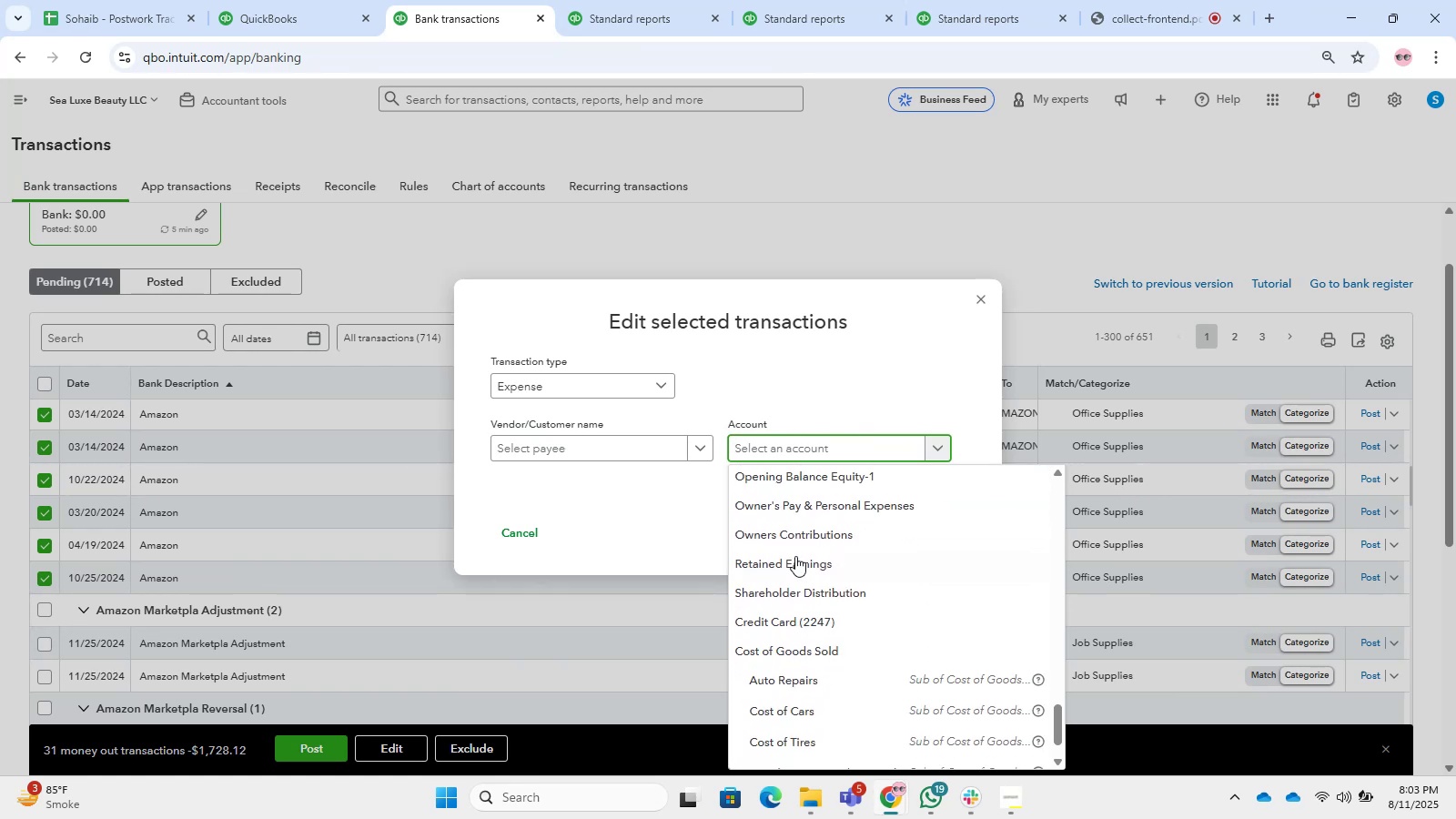 
scroll: coordinate [795, 556], scroll_direction: up, amount: 4.0
 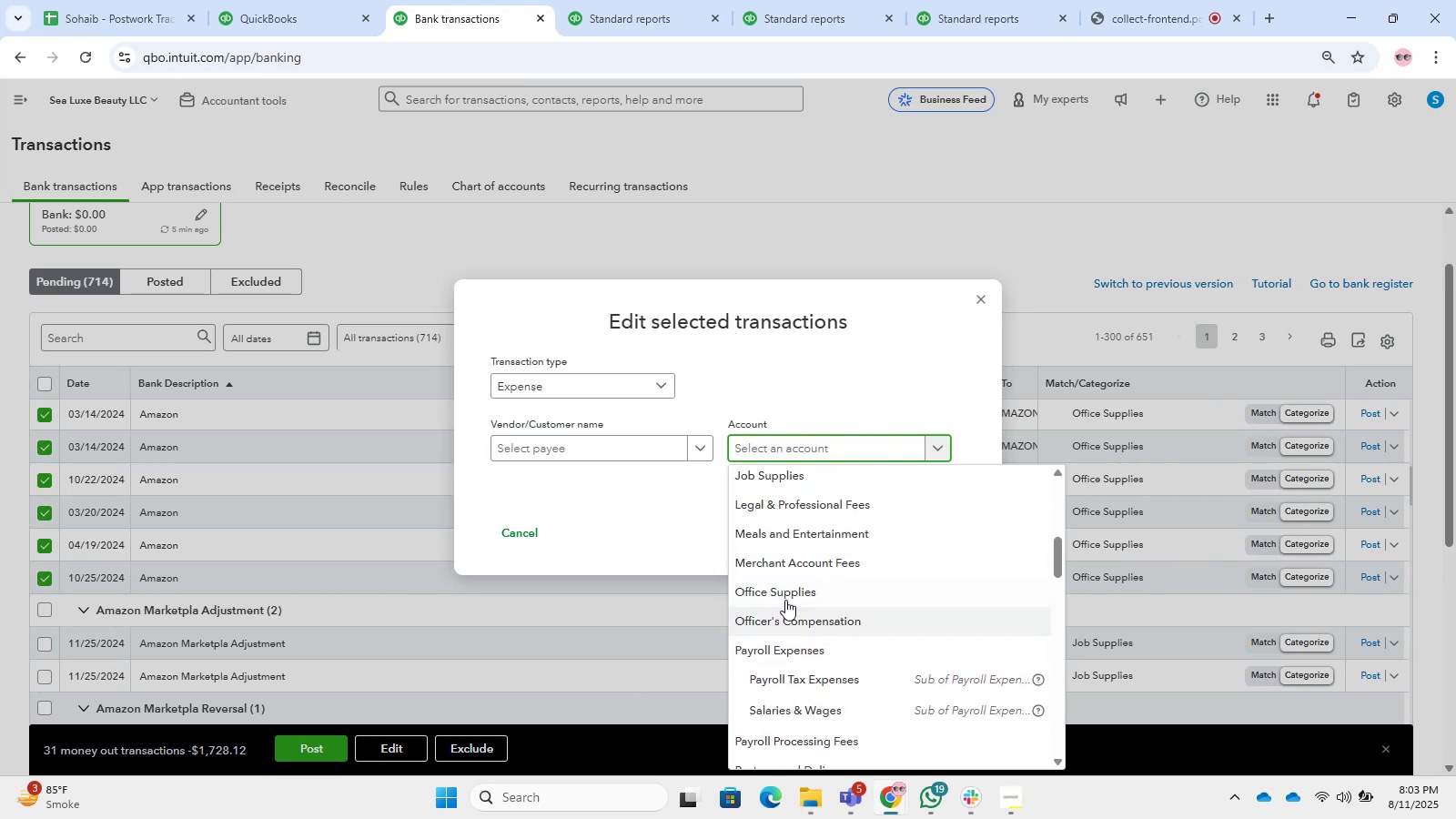 
left_click([789, 590])
 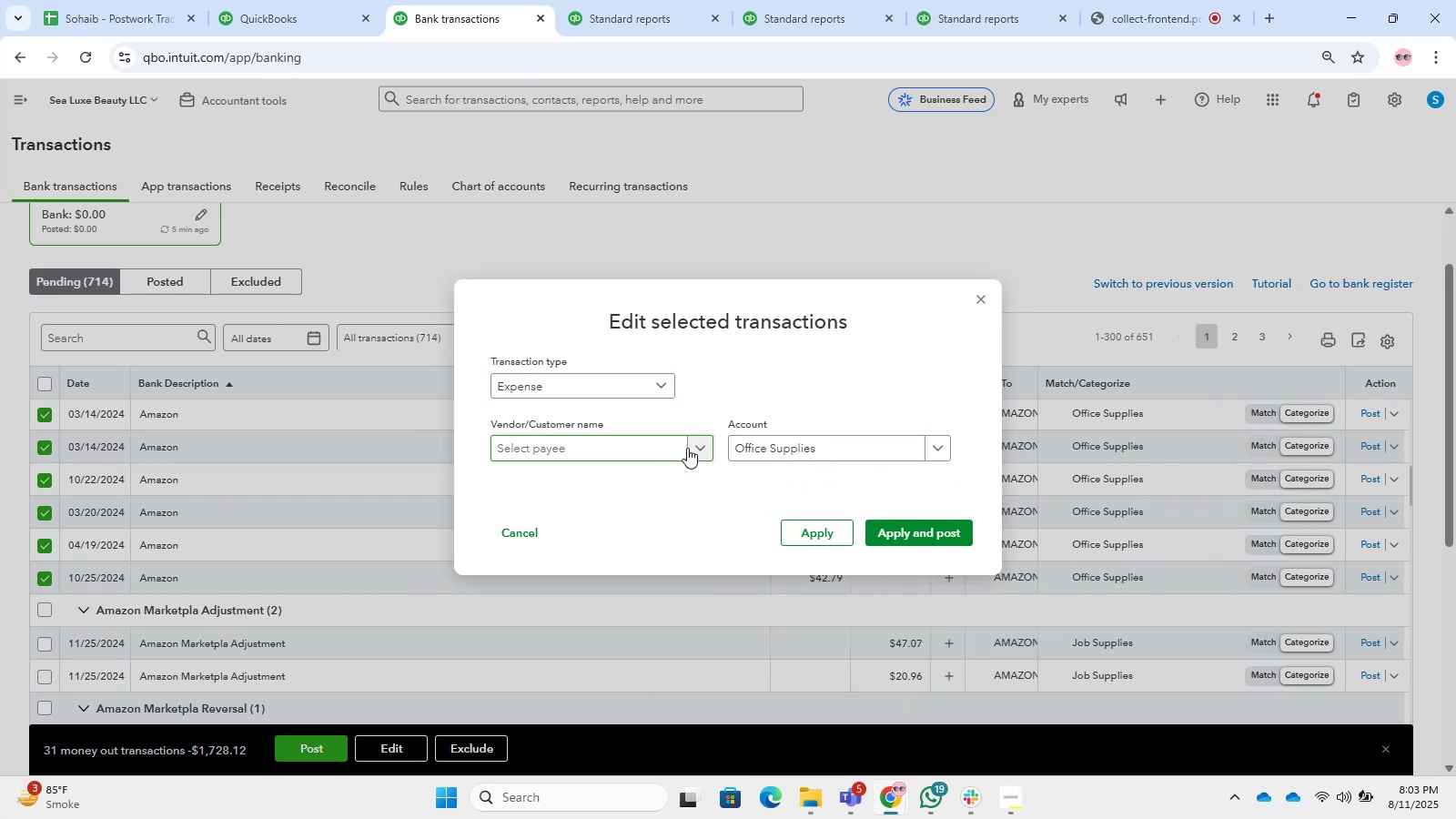 
left_click([696, 445])
 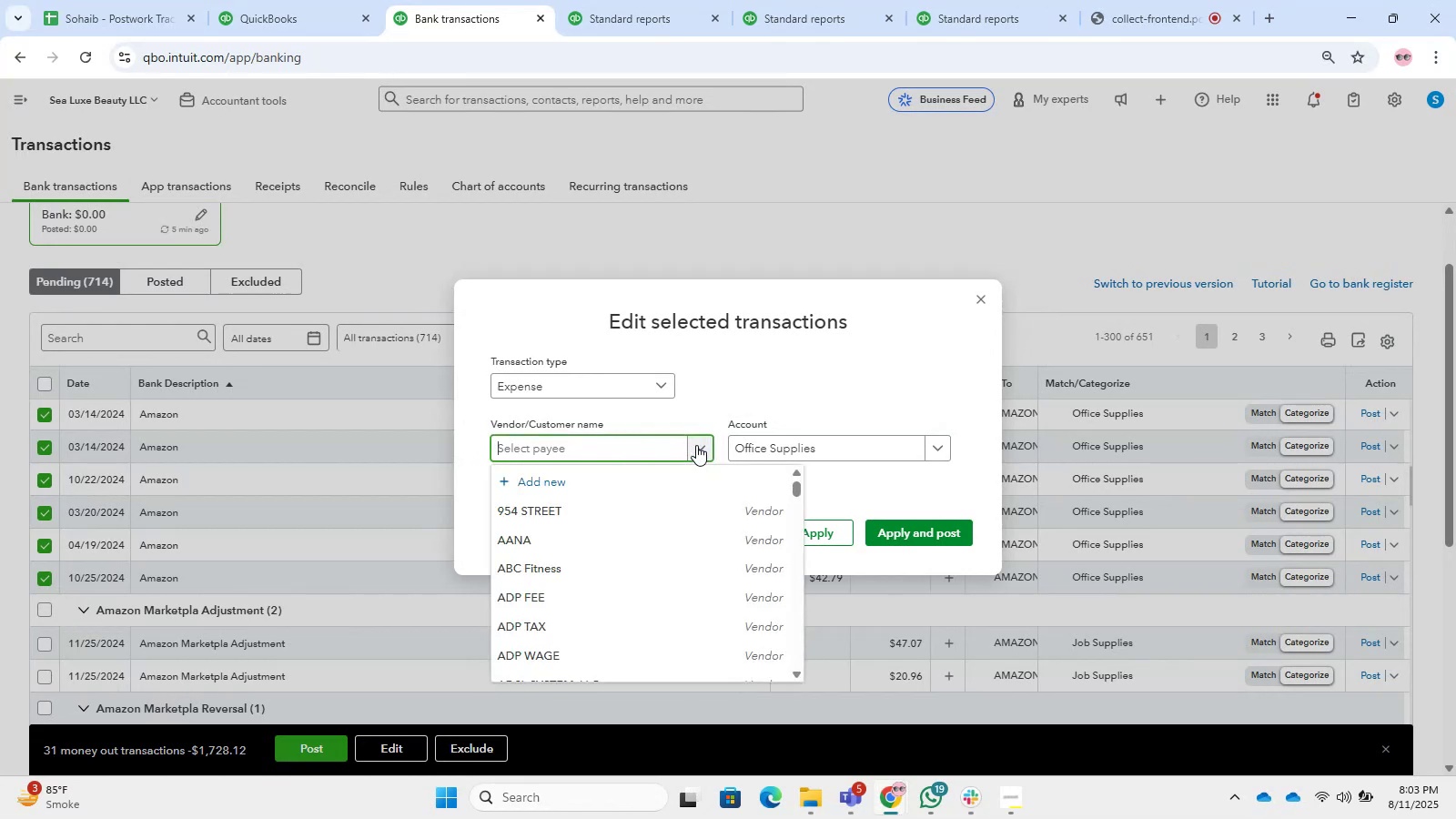 
scroll: coordinate [638, 575], scroll_direction: down, amount: 1.0
 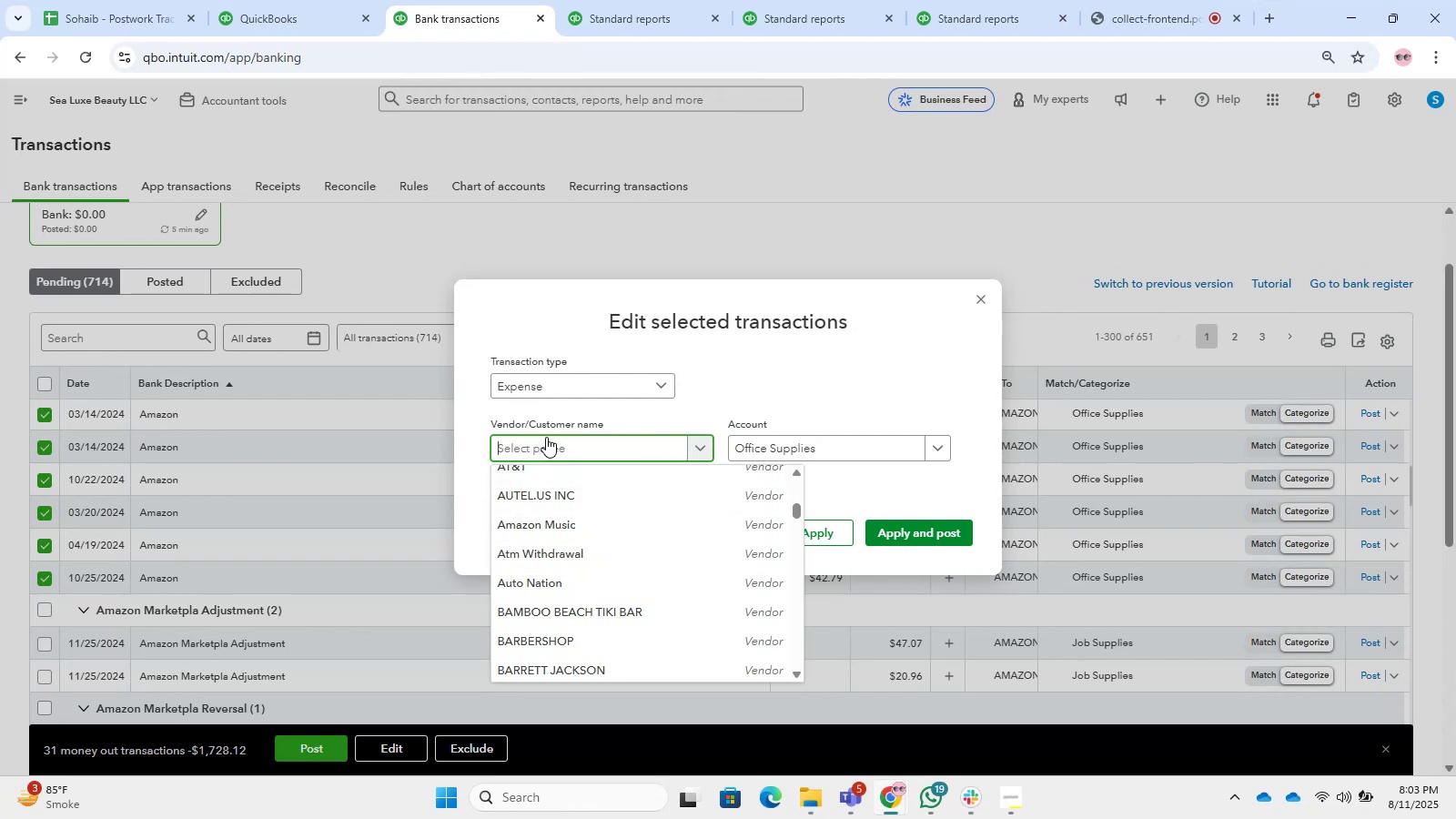 
wait(10.61)
 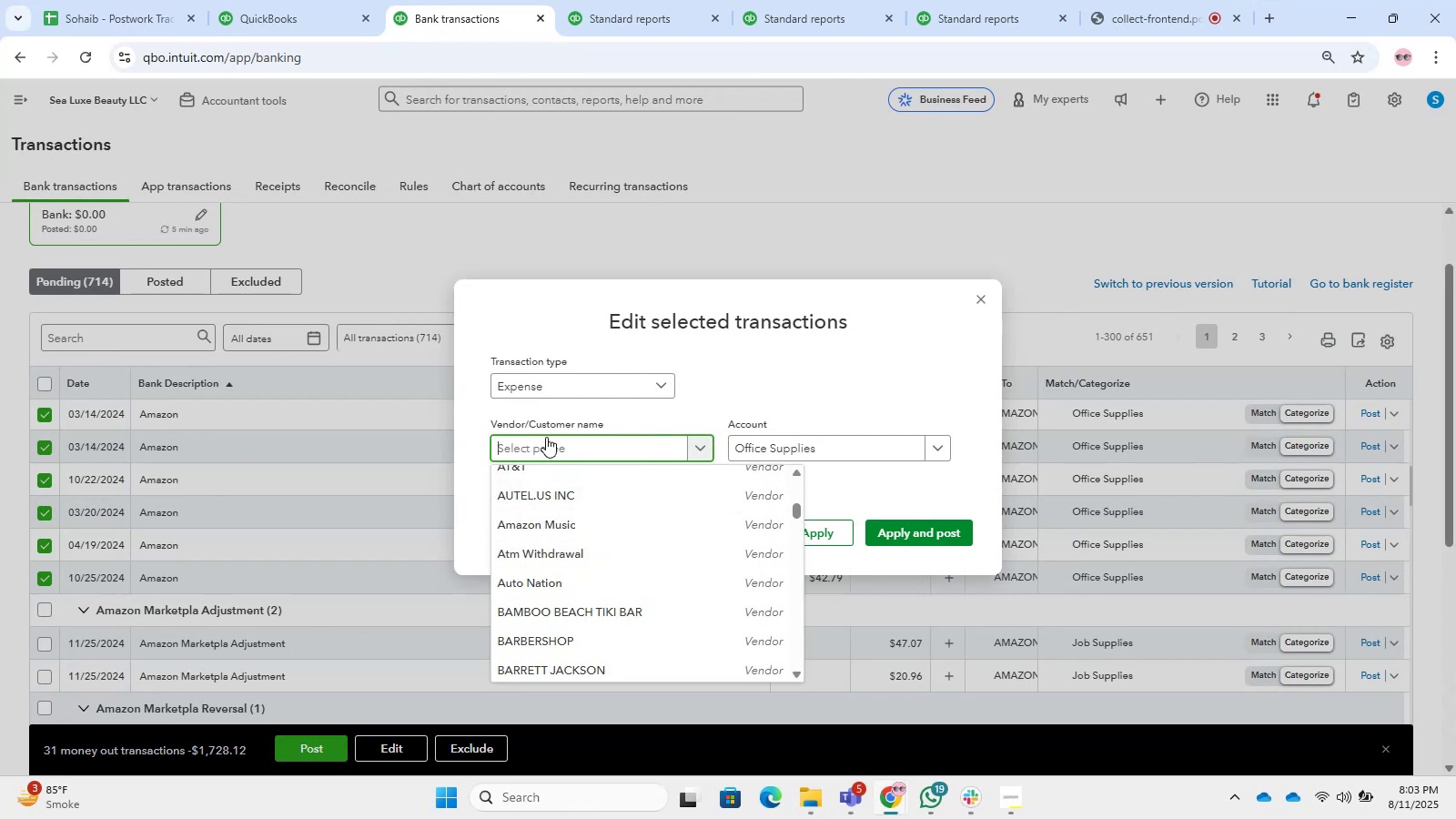 
scroll: coordinate [608, 566], scroll_direction: down, amount: 4.0
 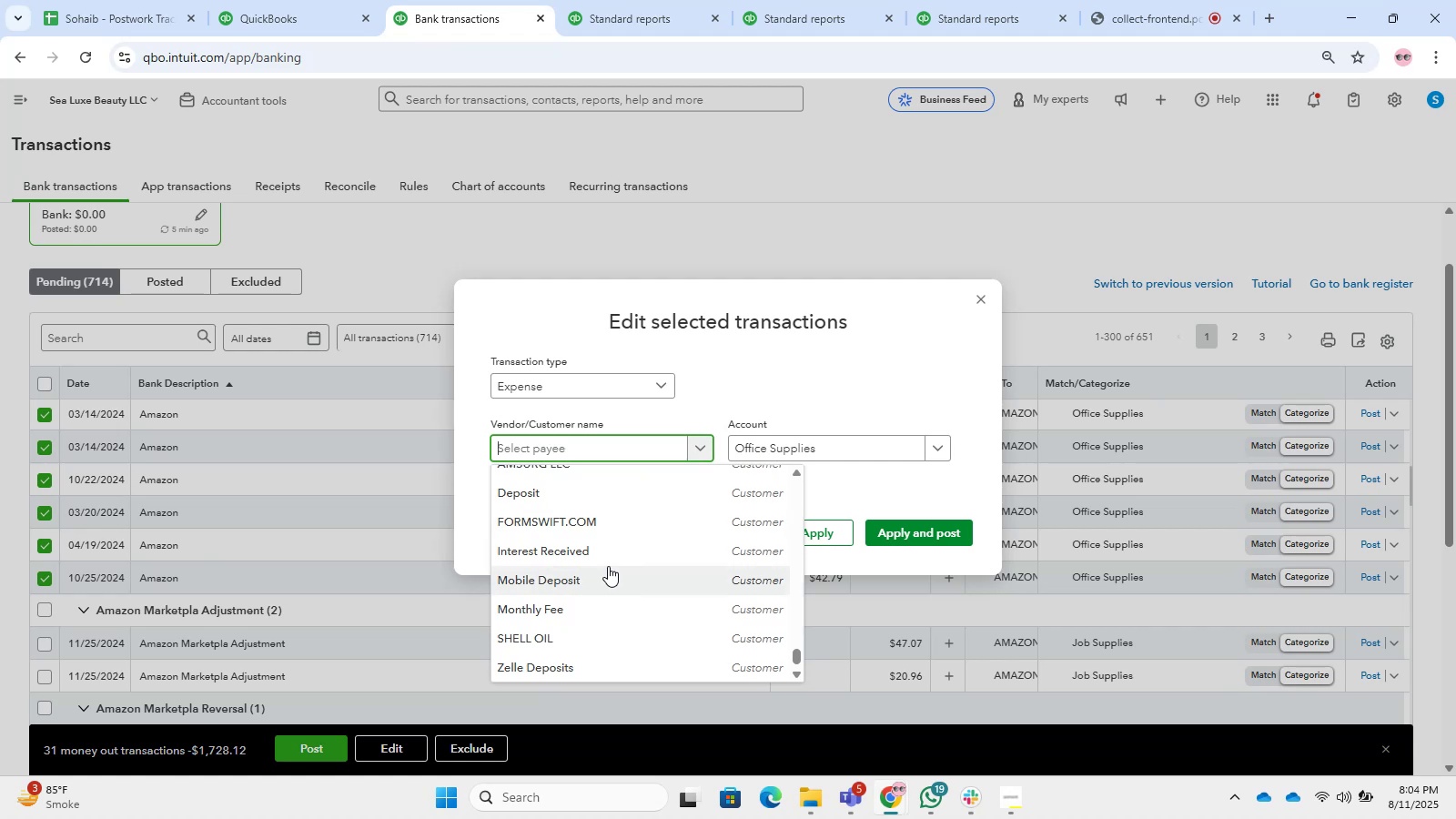 
scroll: coordinate [608, 566], scroll_direction: up, amount: 10.0
 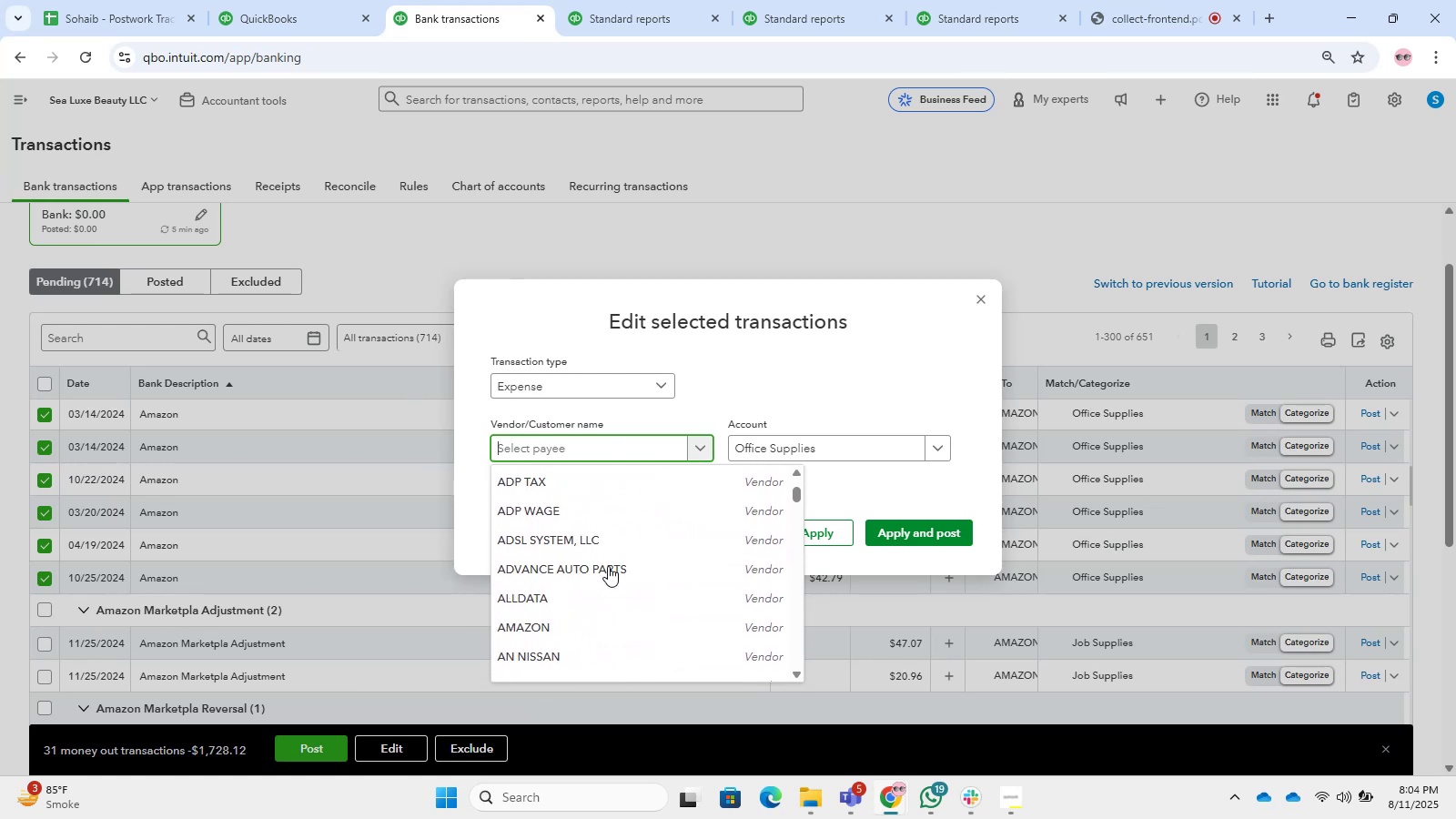 
scroll: coordinate [608, 566], scroll_direction: down, amount: 2.0
 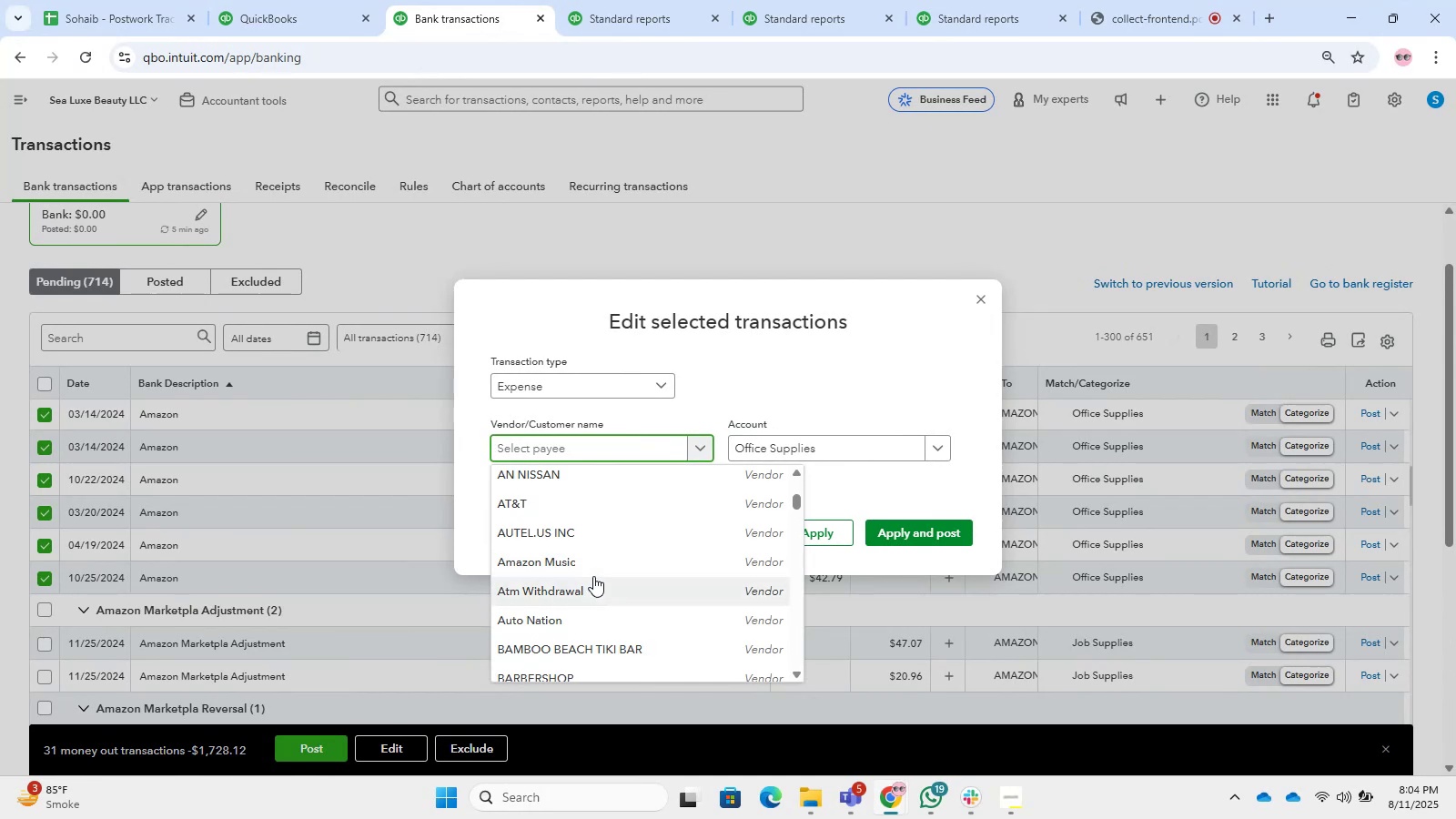 
wait(9.6)
 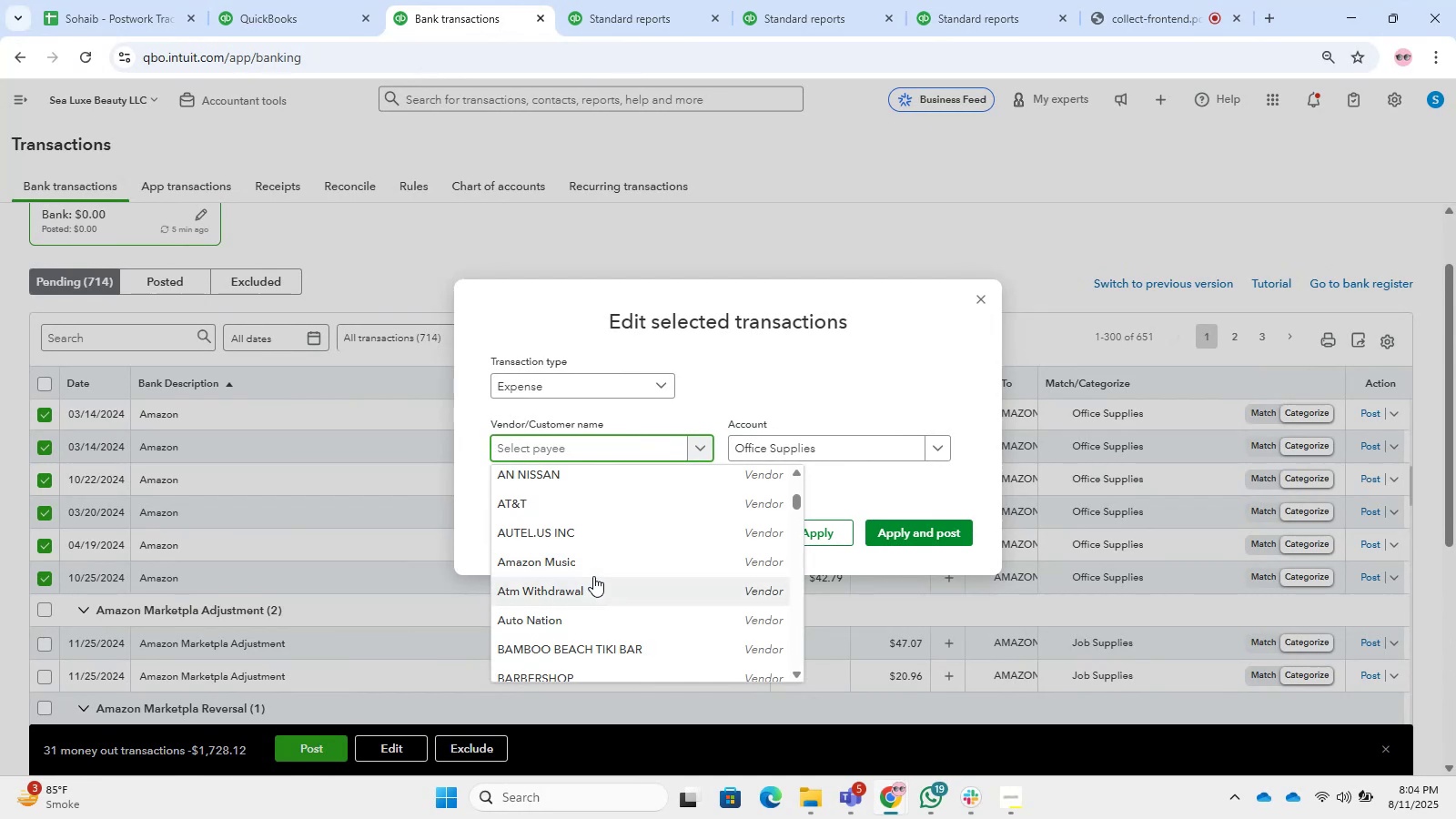 
scroll: coordinate [531, 541], scroll_direction: up, amount: 7.0
 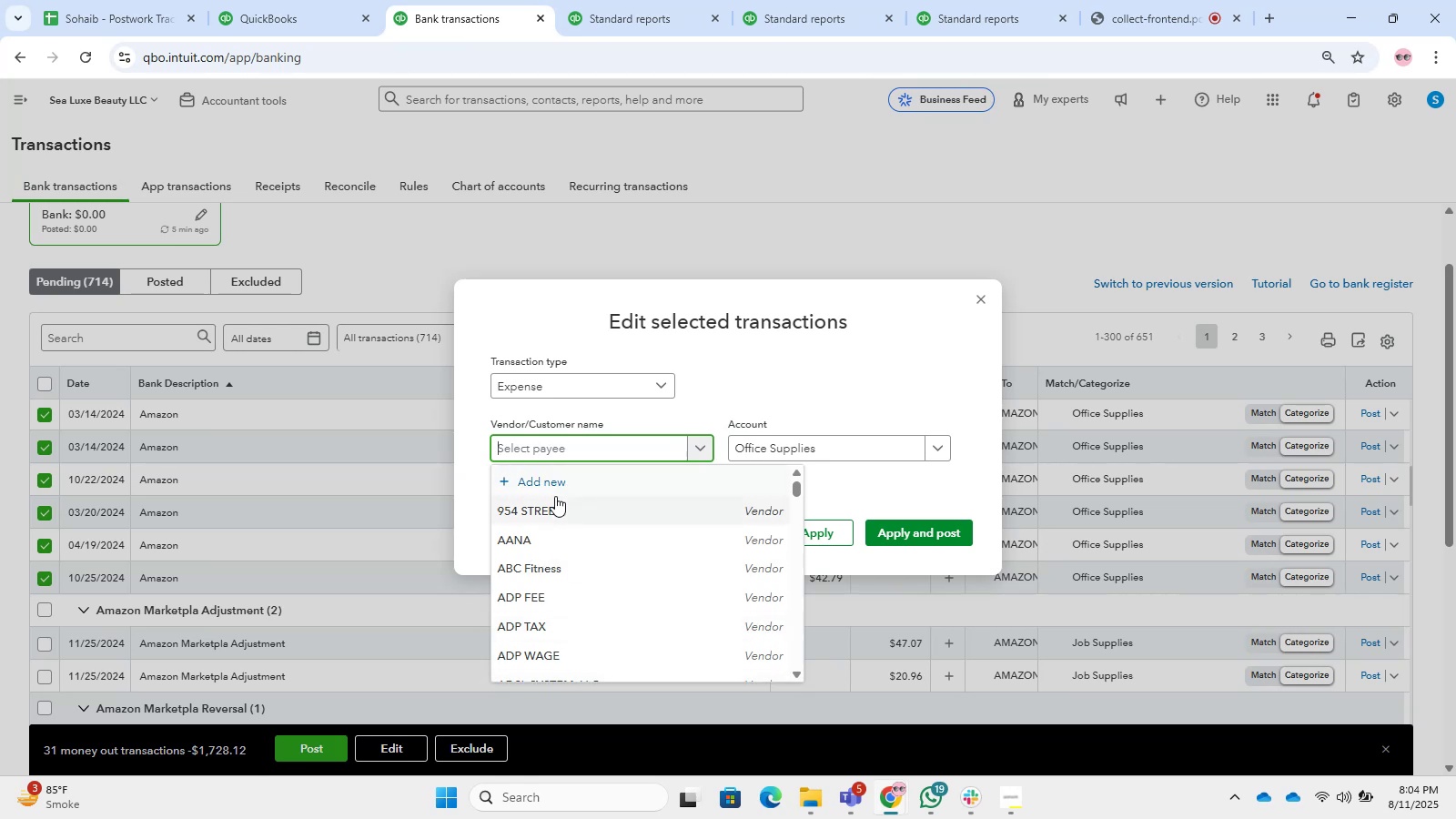 
left_click([554, 495])
 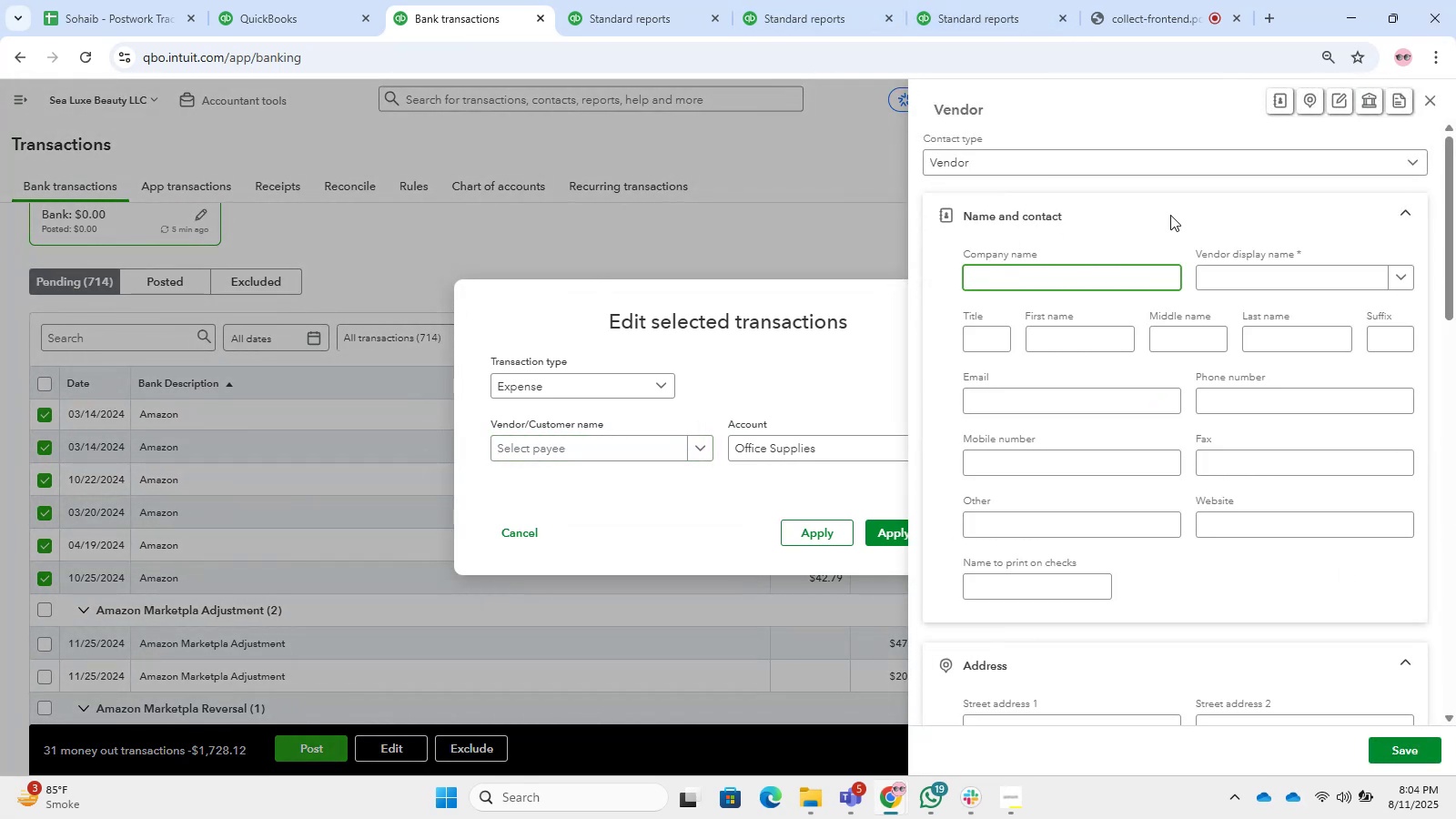 
left_click([1302, 271])
 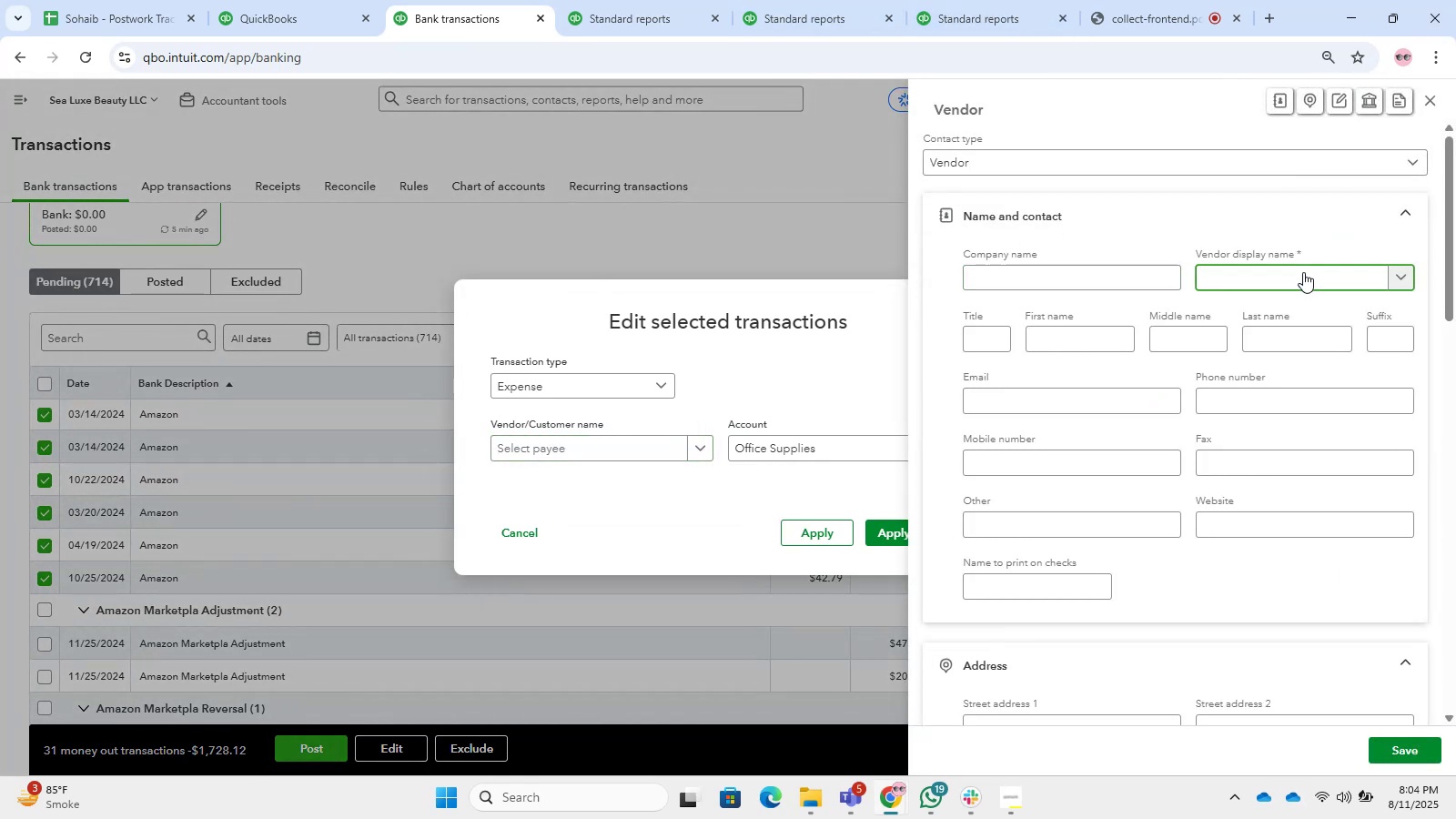 
type(Amazon)
 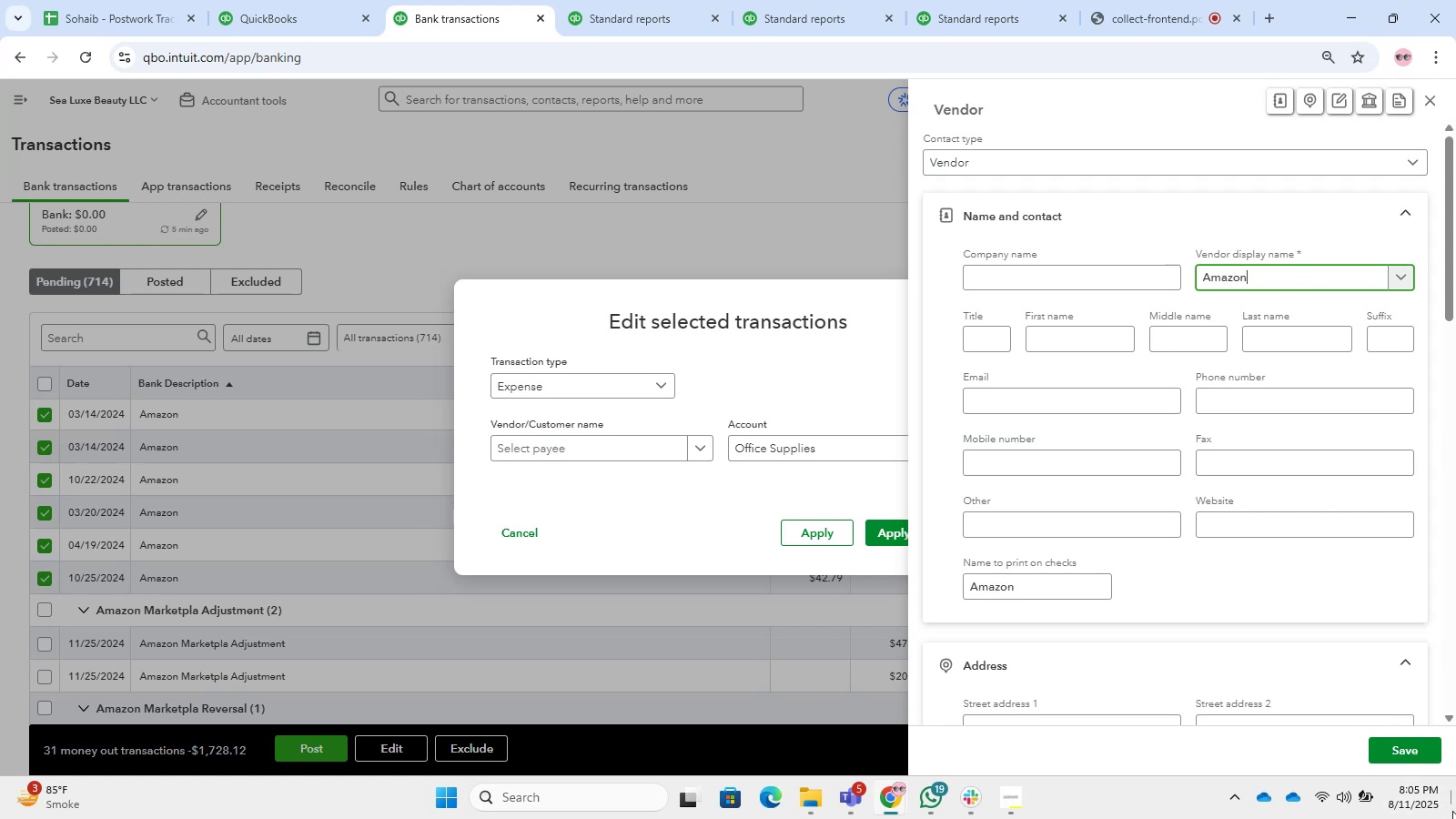 
left_click([1398, 749])
 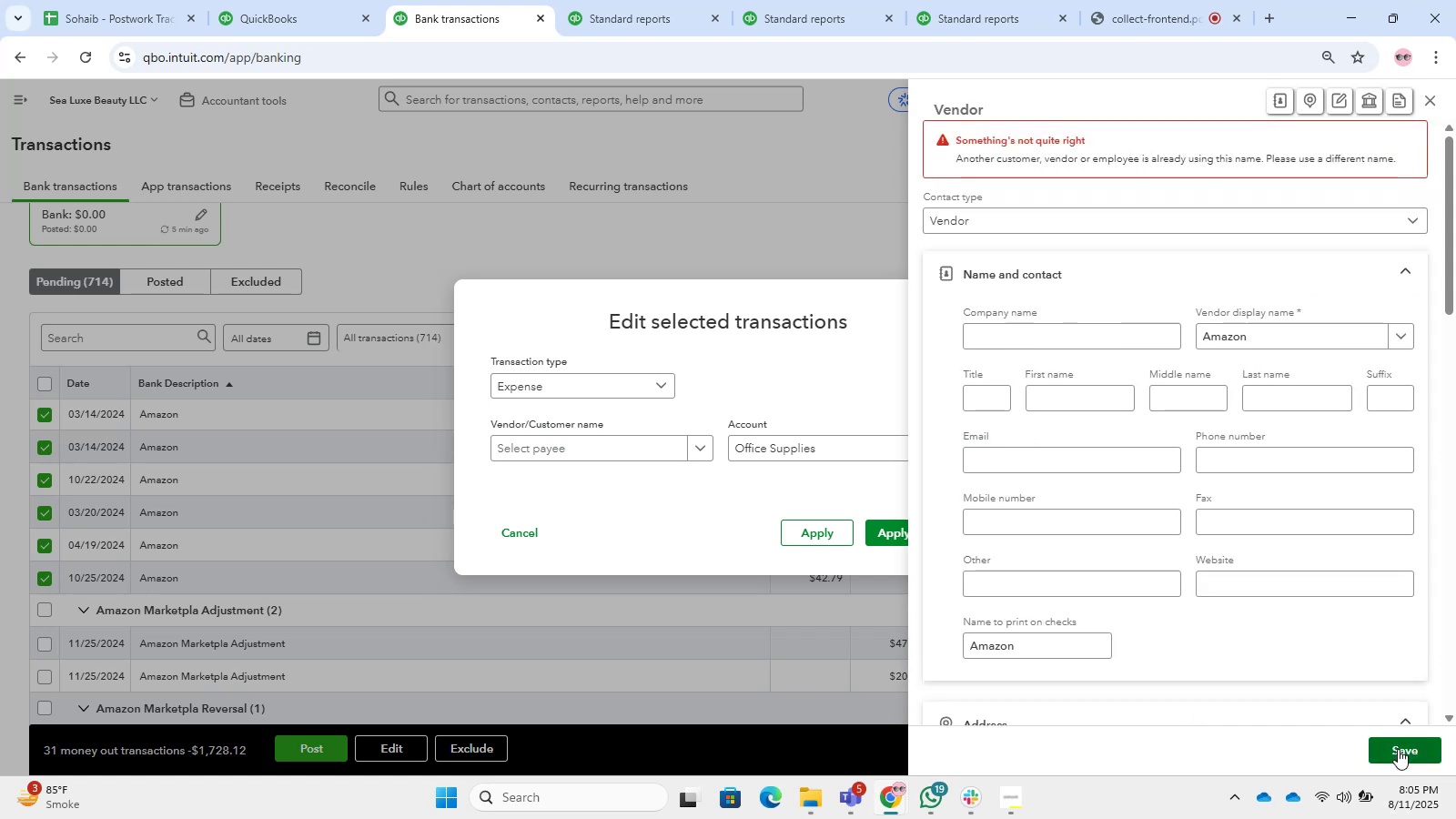 
wait(7.23)
 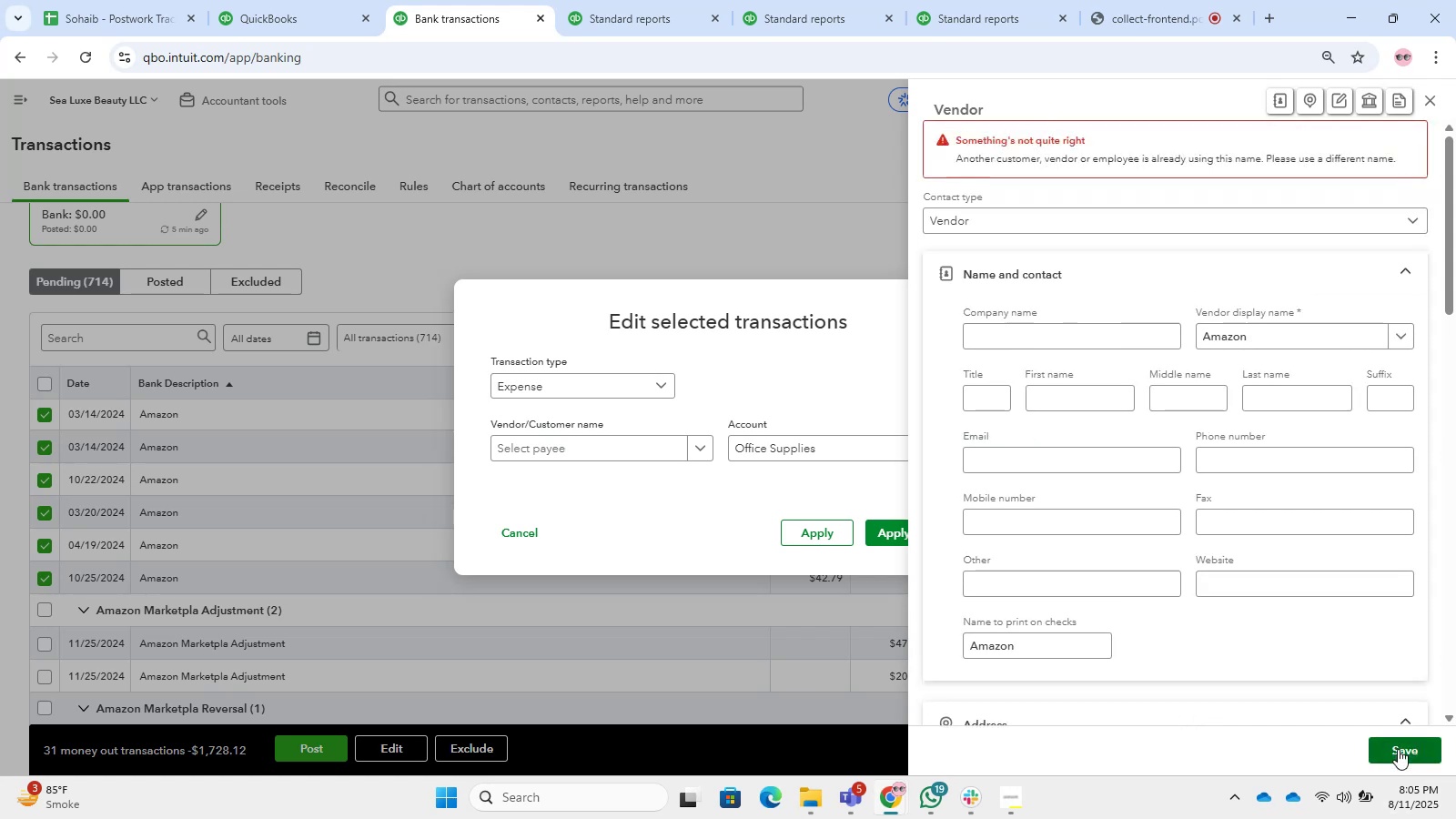 
left_click([1063, 326])
 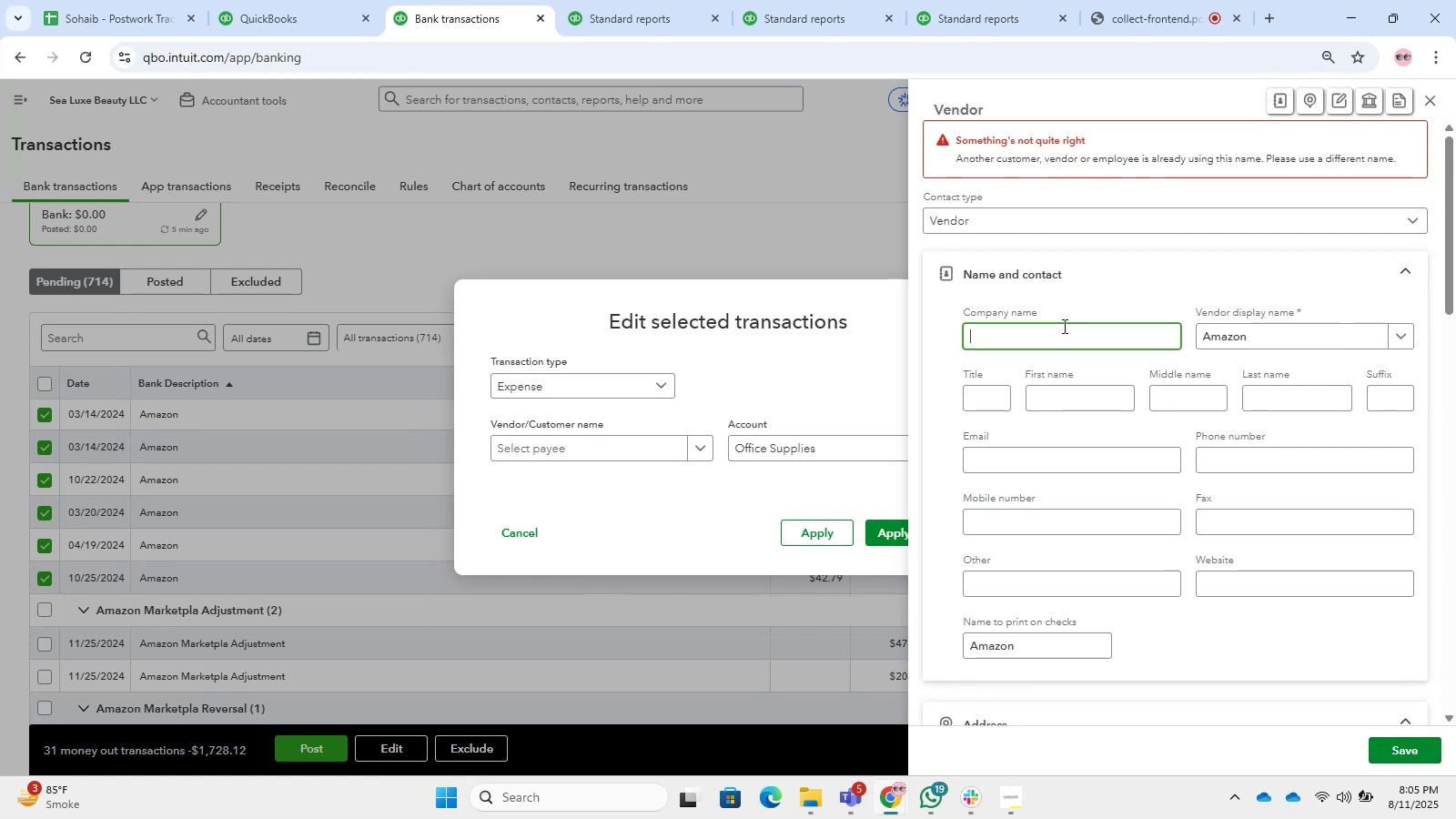 
type(Amazon)
 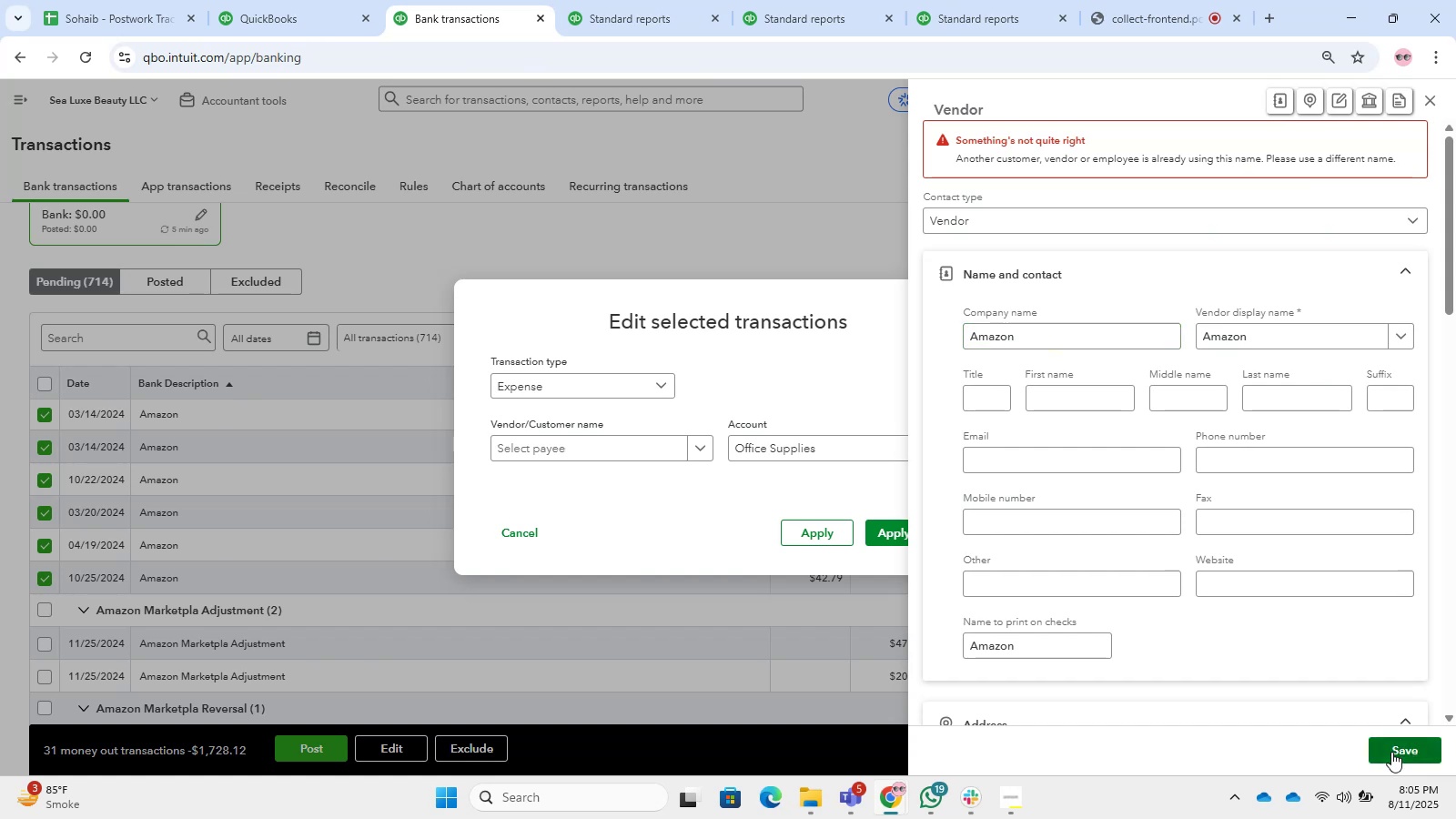 
wait(7.01)
 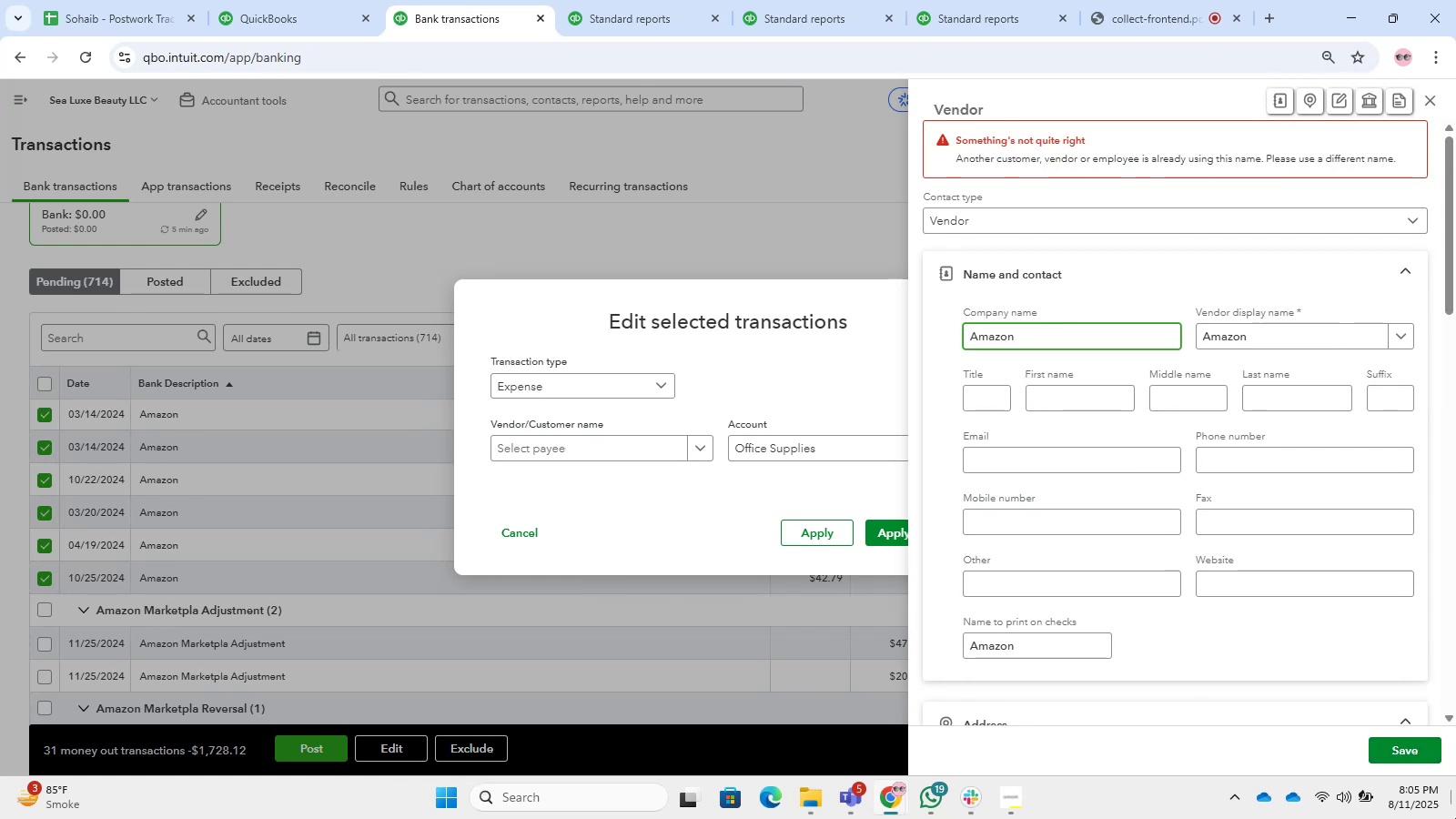 
left_click([1431, 94])
 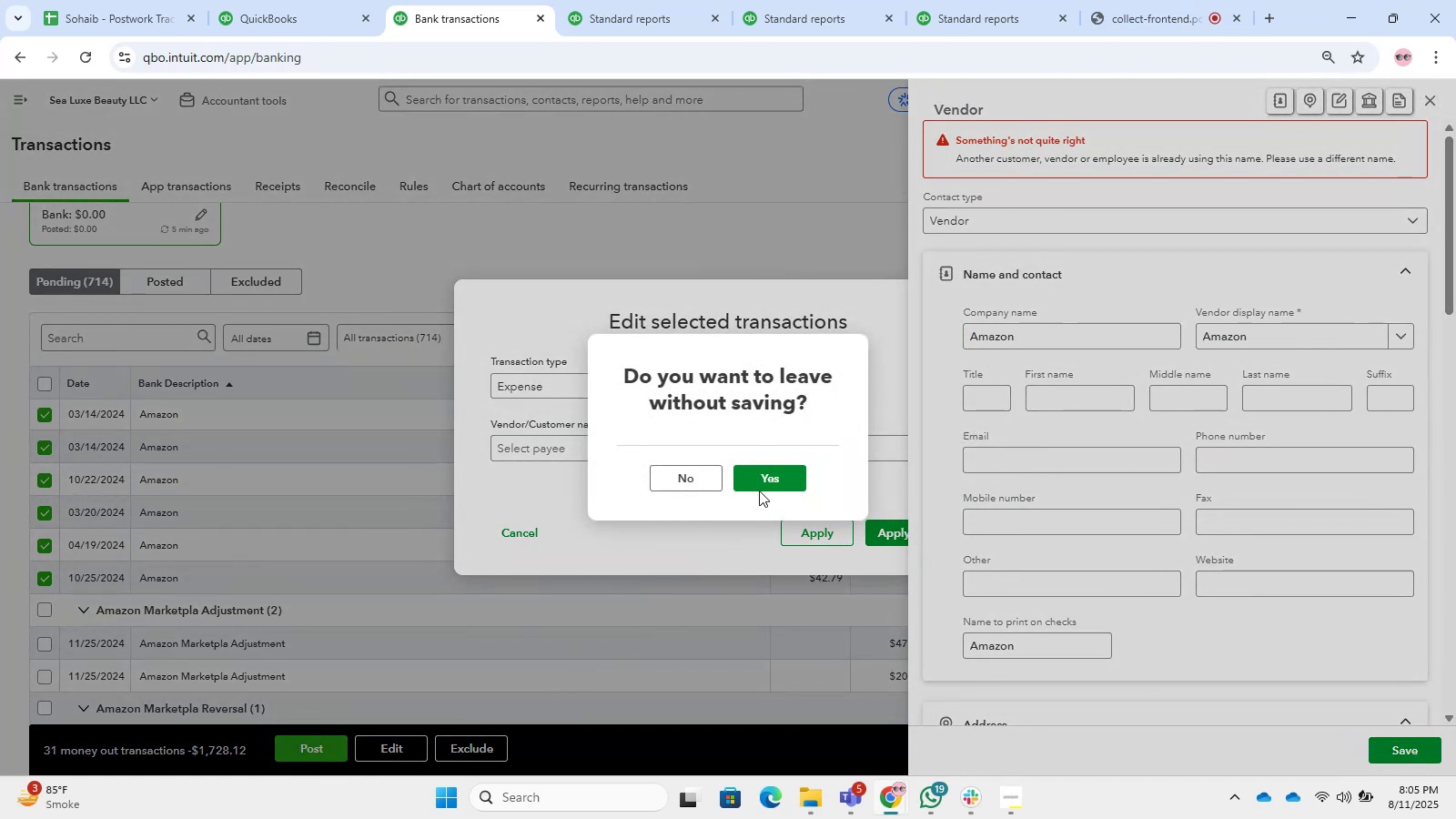 
left_click([758, 478])
 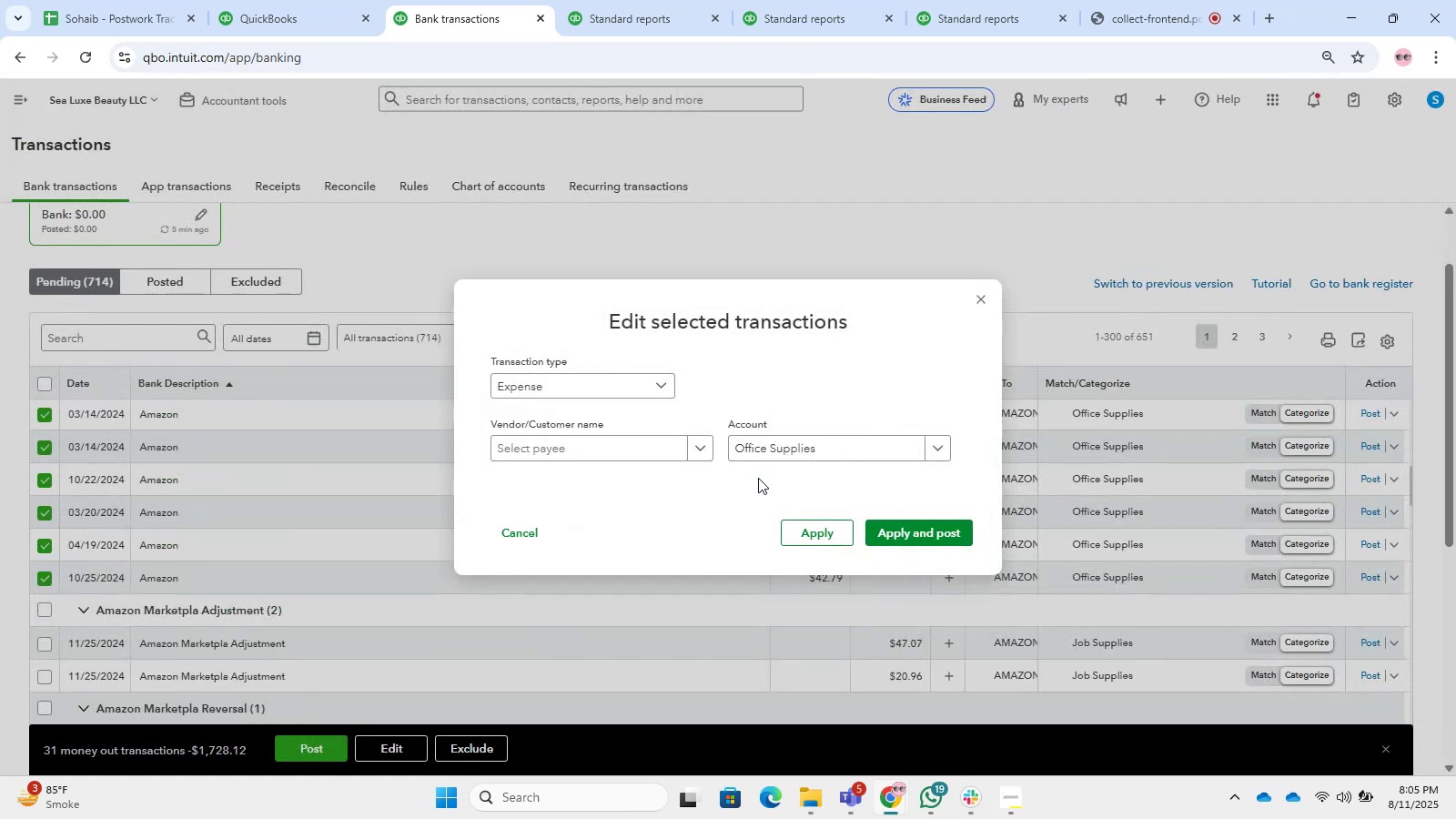 
wait(13.32)
 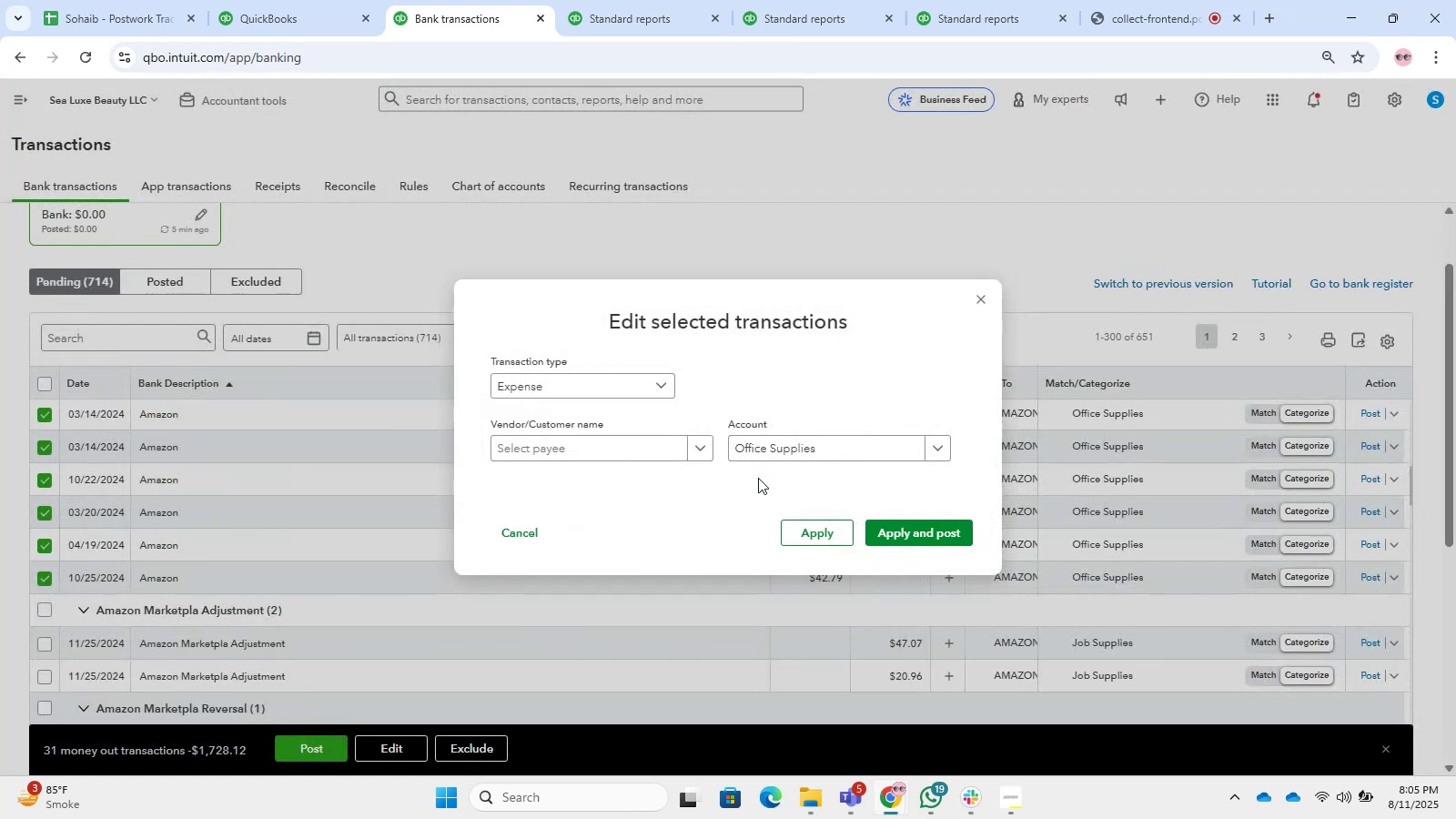 
left_click([611, 446])
 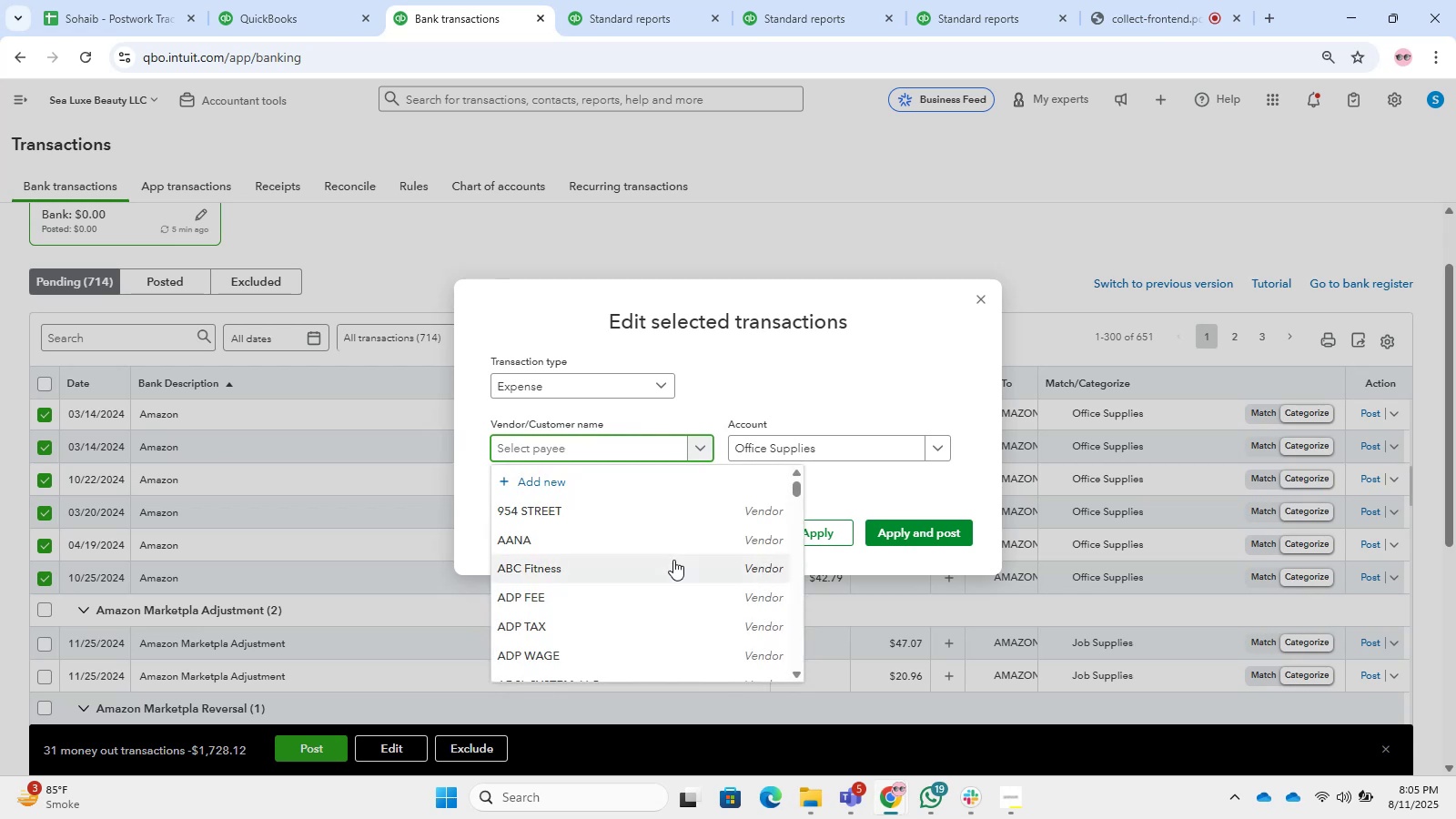 
type(Az)
key(Backspace)
type(mz)
key(Backspace)
type(az)
 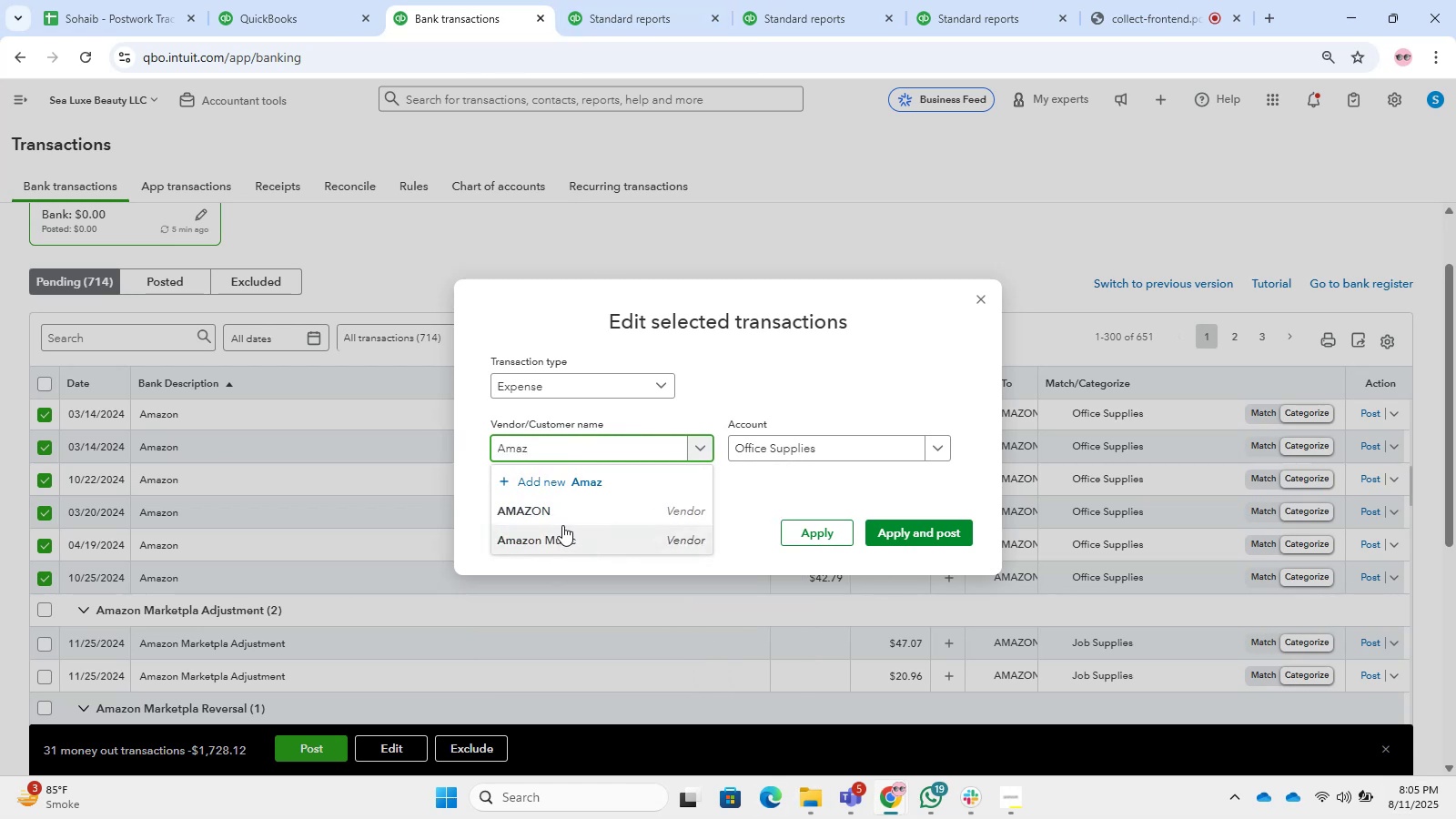 
left_click([550, 507])
 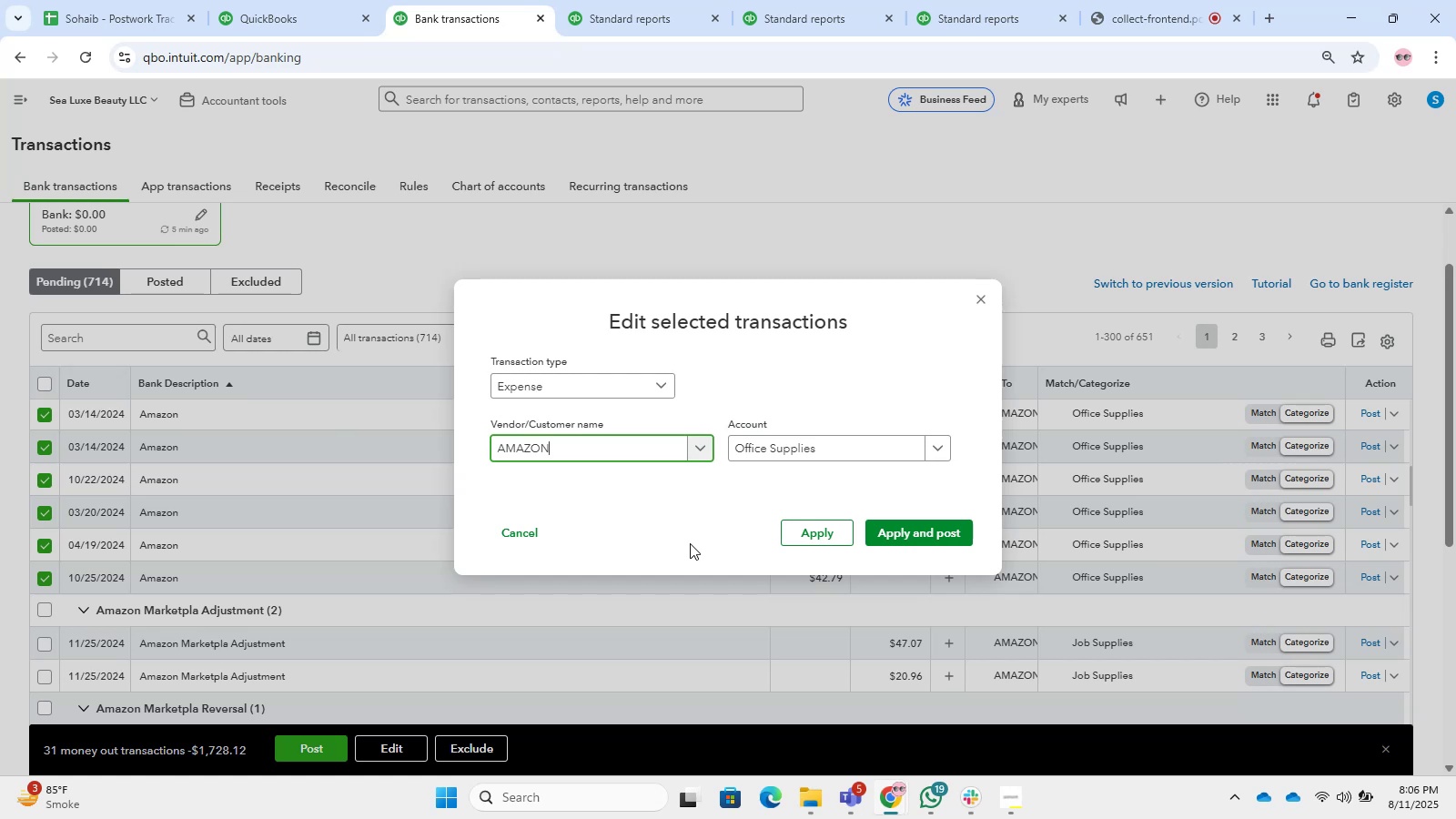 
wait(17.23)
 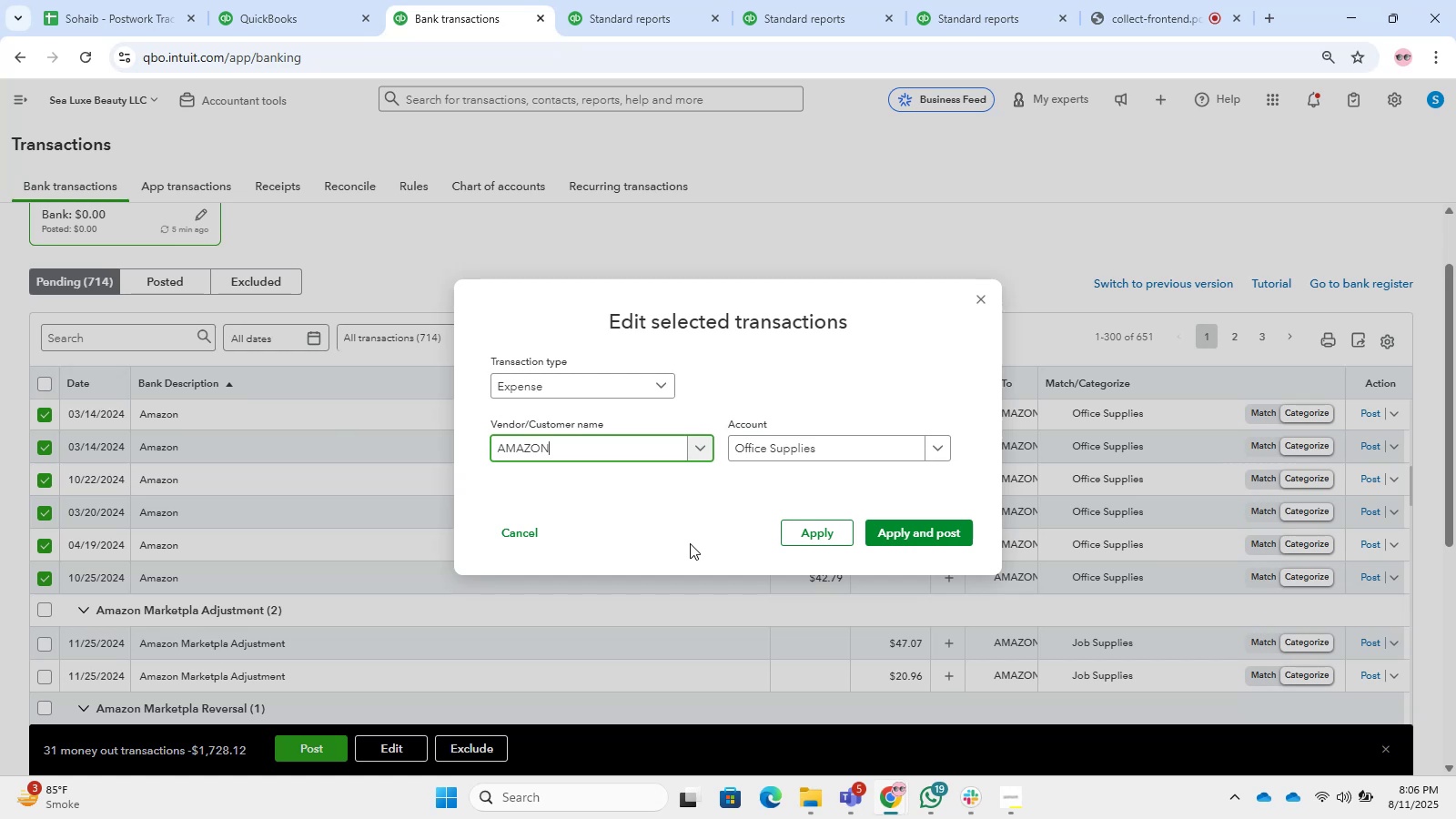 
left_click([924, 530])
 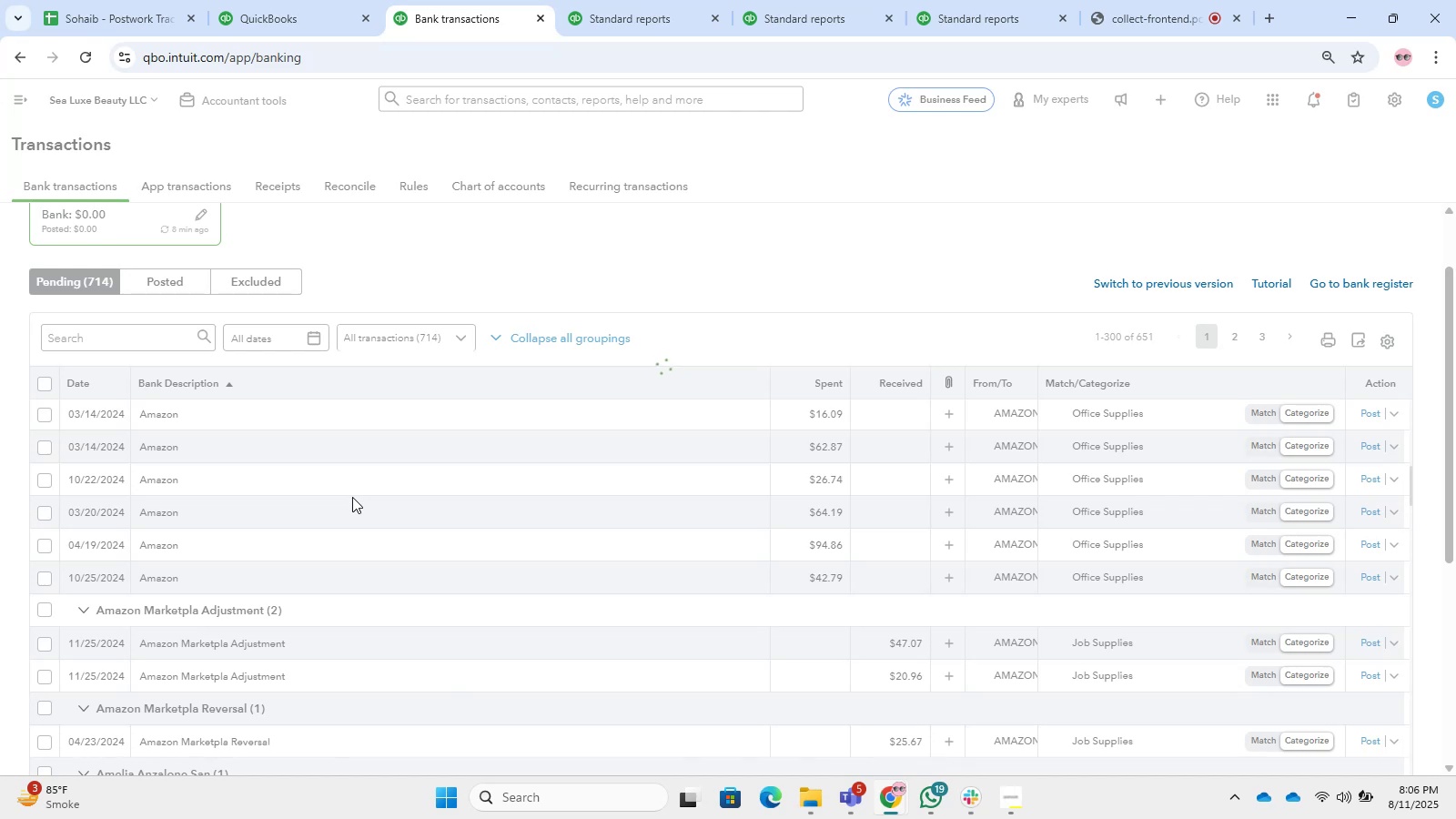 
wait(7.41)
 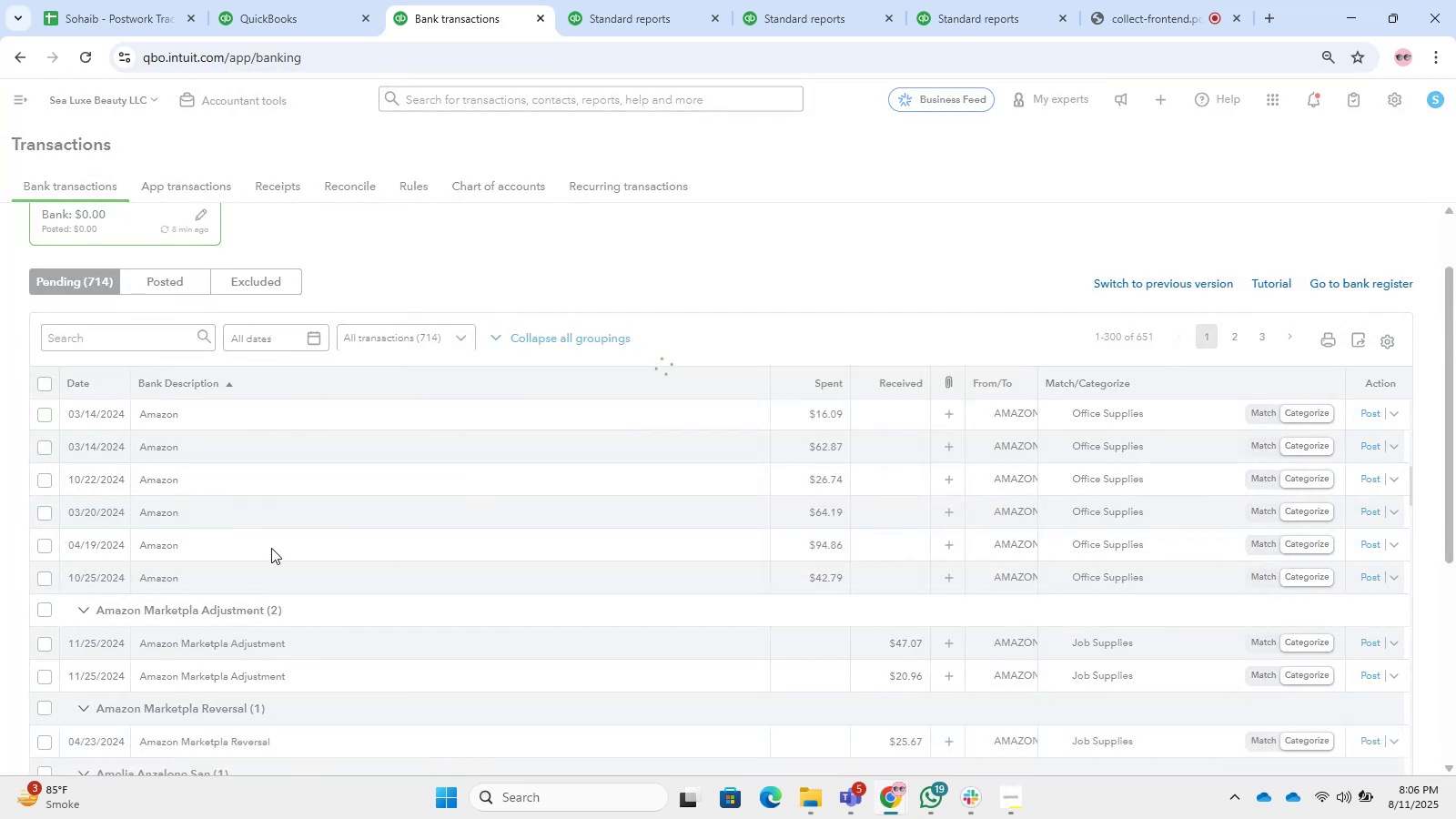 
scroll: coordinate [352, 497], scroll_direction: up, amount: 1.0
 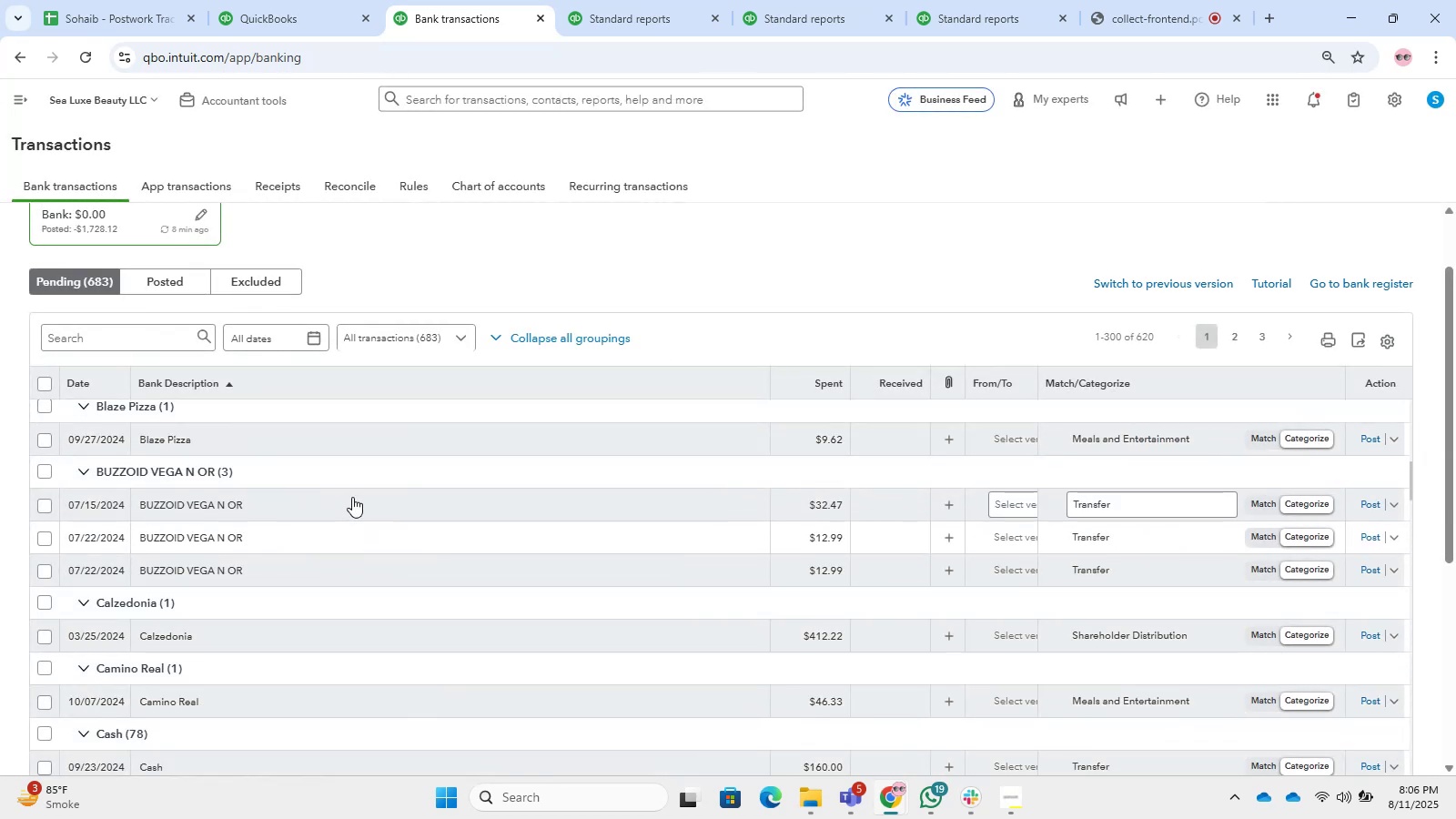 
wait(11.46)
 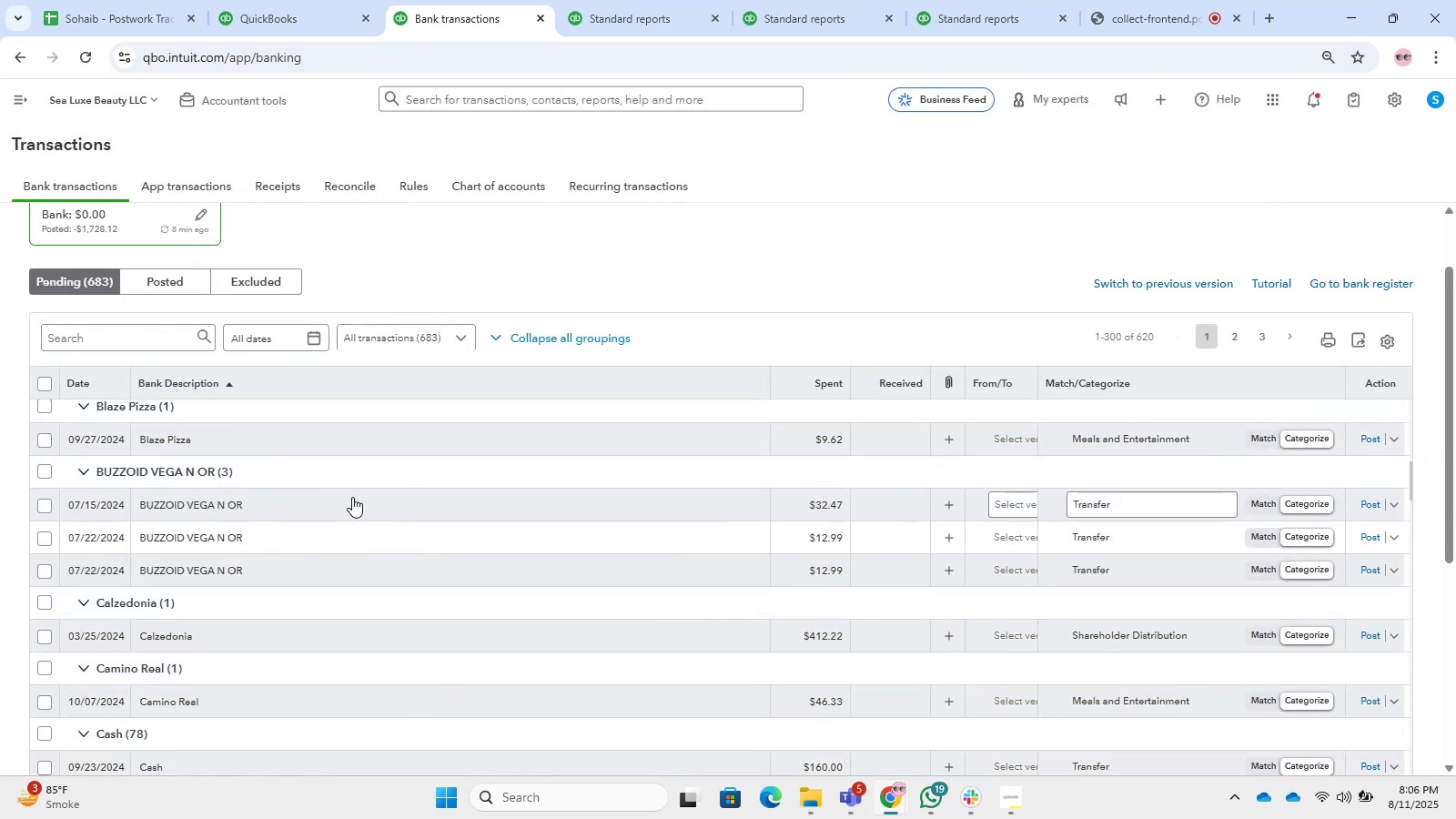 
left_click([1146, 10])
 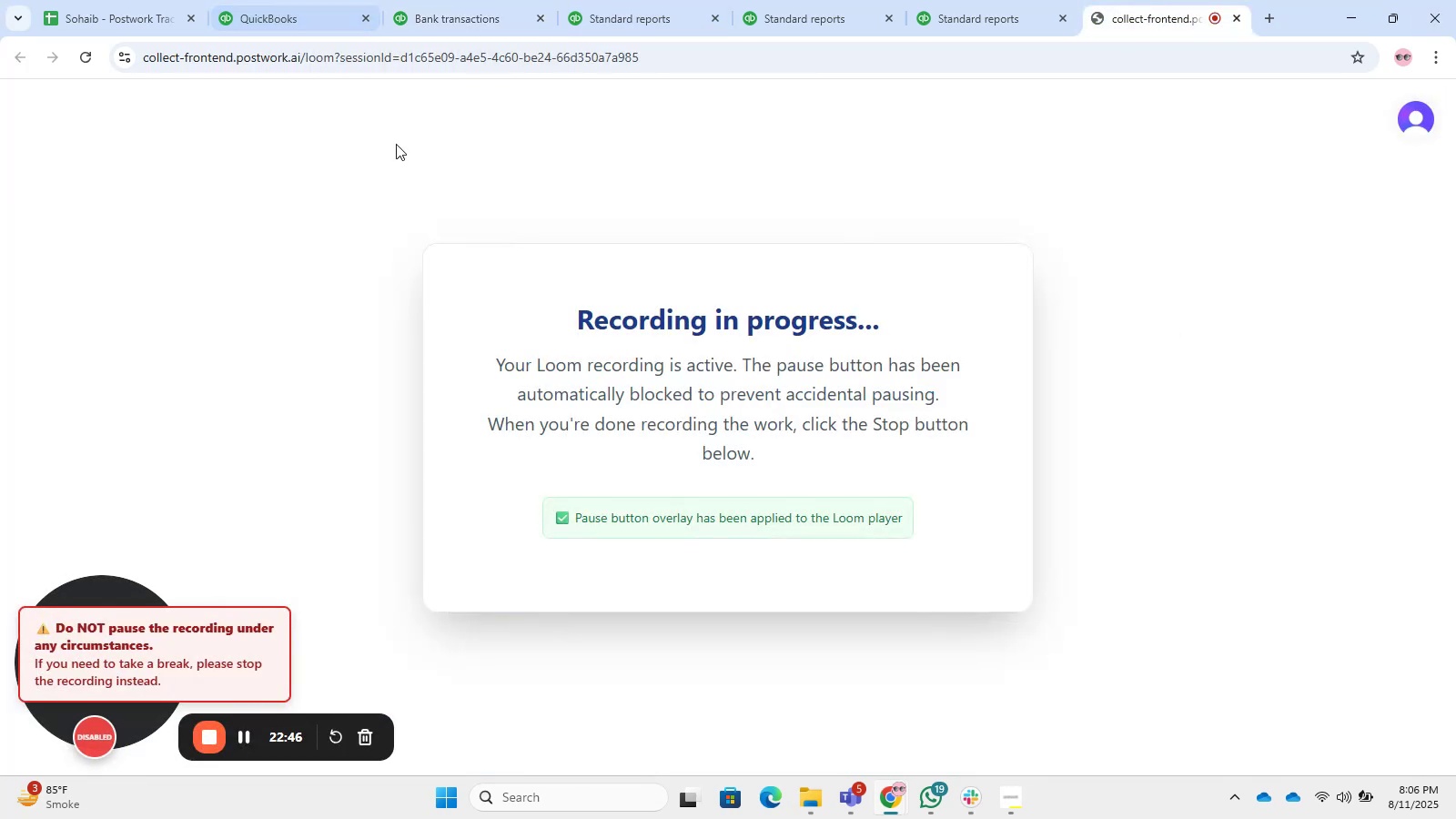 
left_click([78, 15])
 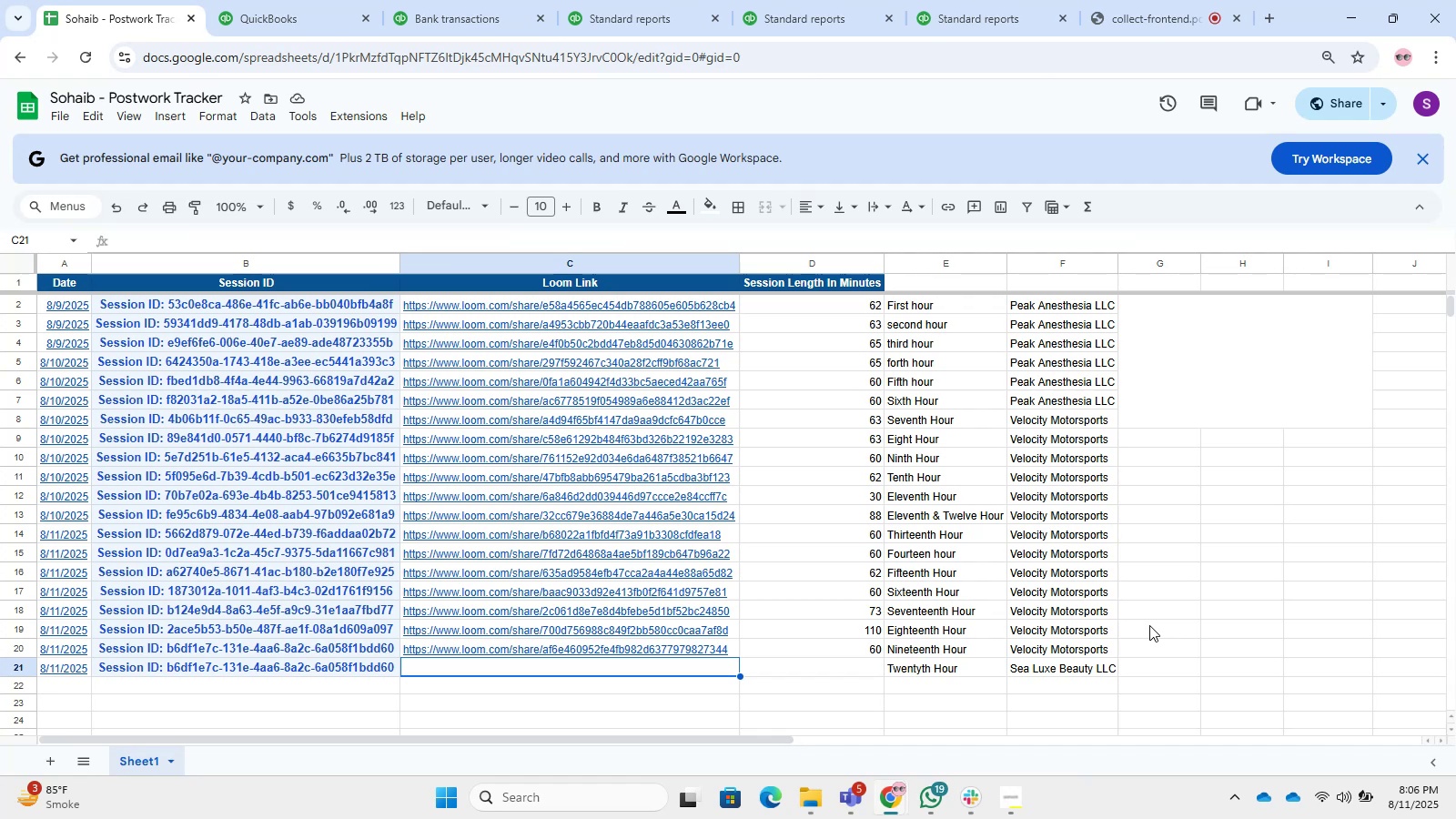 
wait(29.02)
 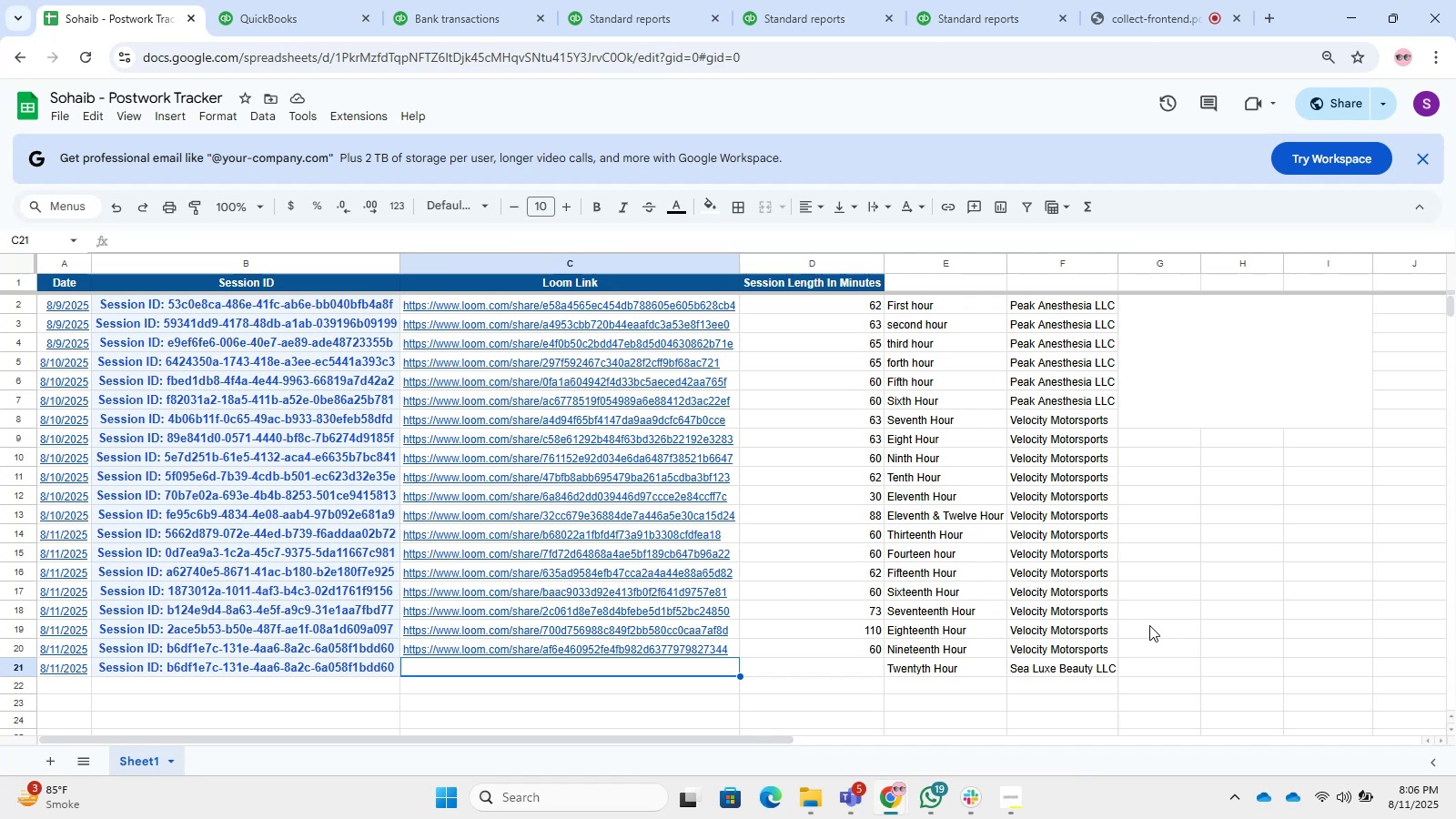 
left_click([428, 0])
 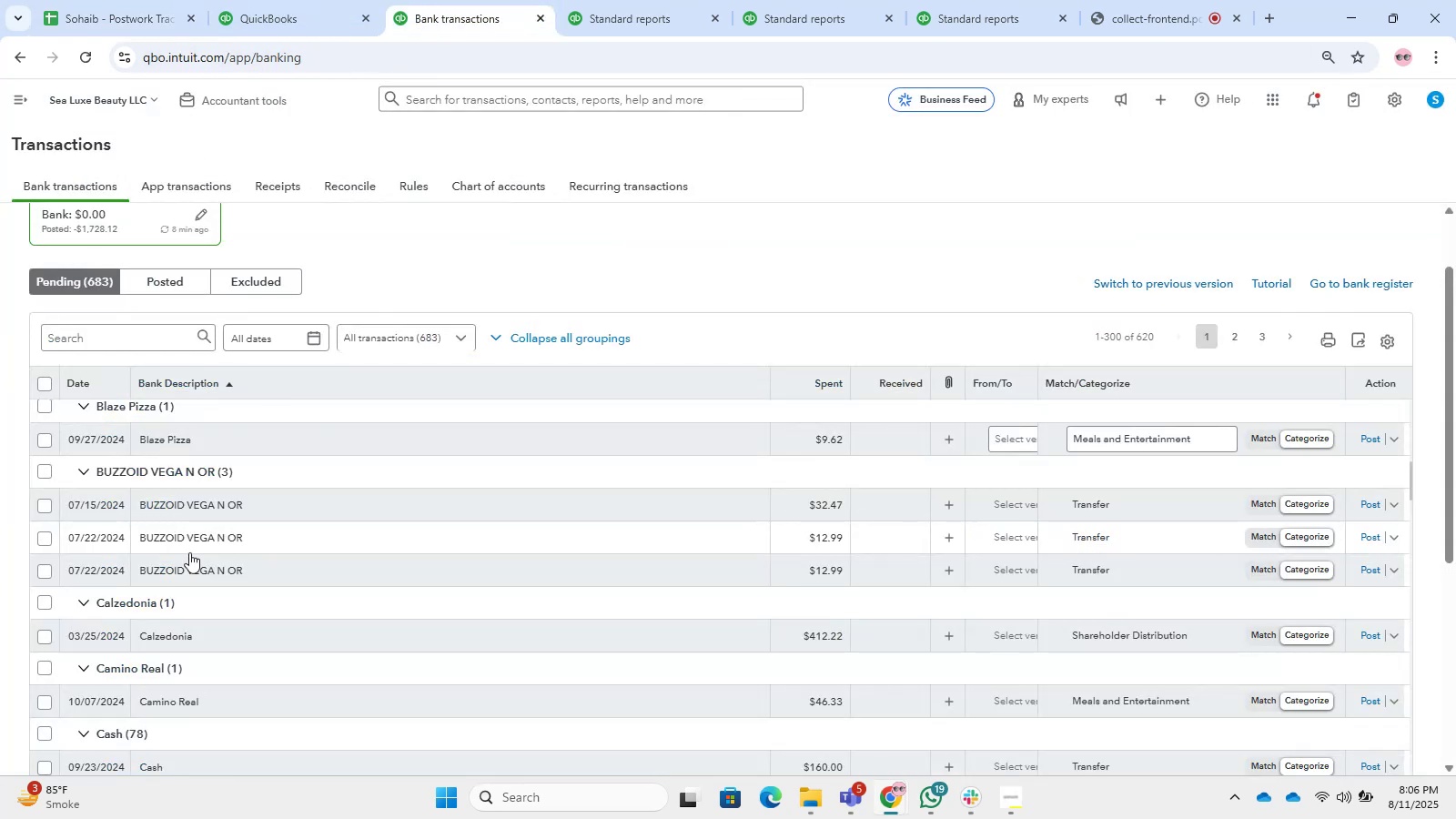 
scroll: coordinate [381, 555], scroll_direction: up, amount: 20.0
 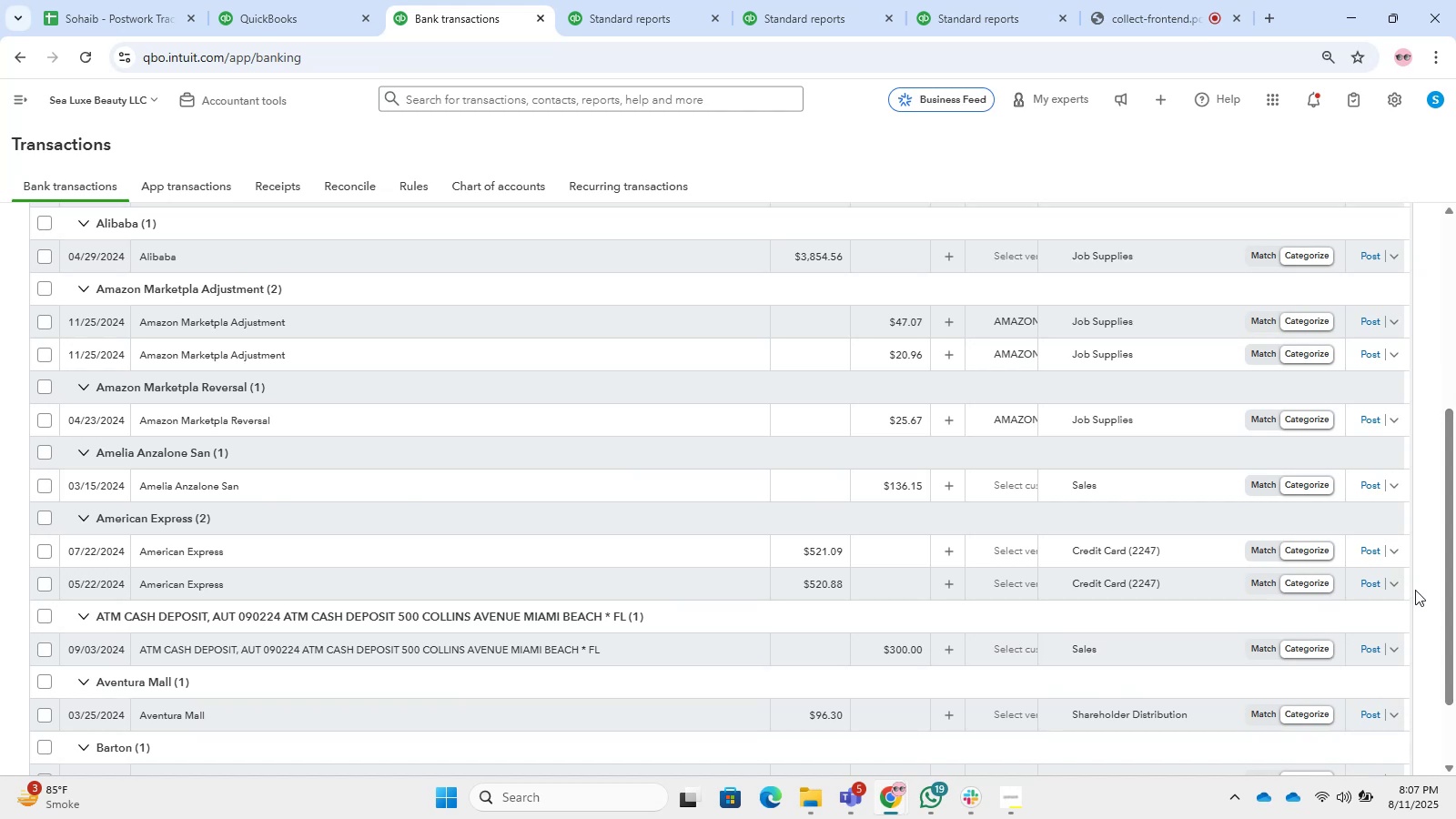 
wait(35.36)
 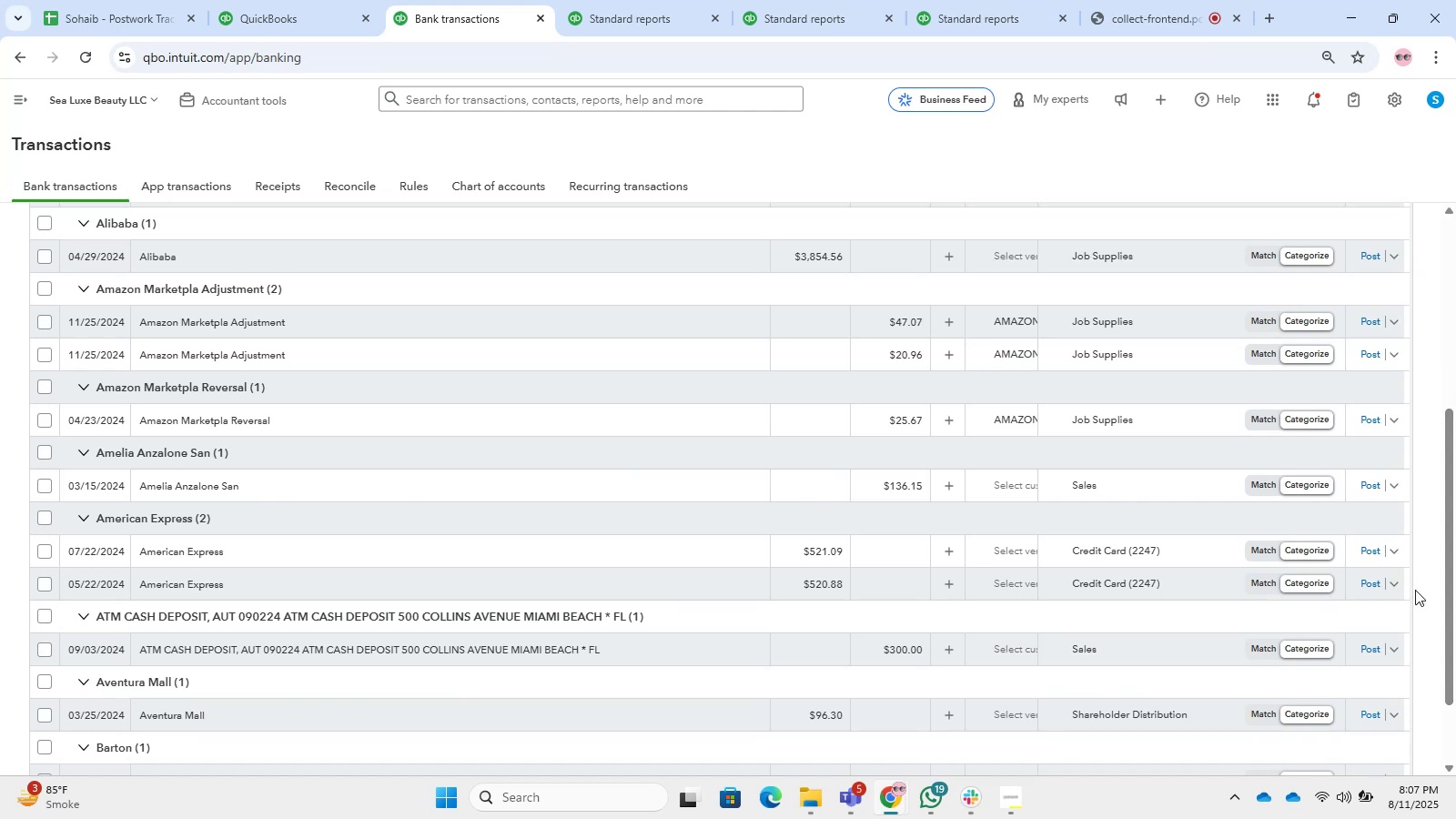 
mouse_move([1331, 86])
 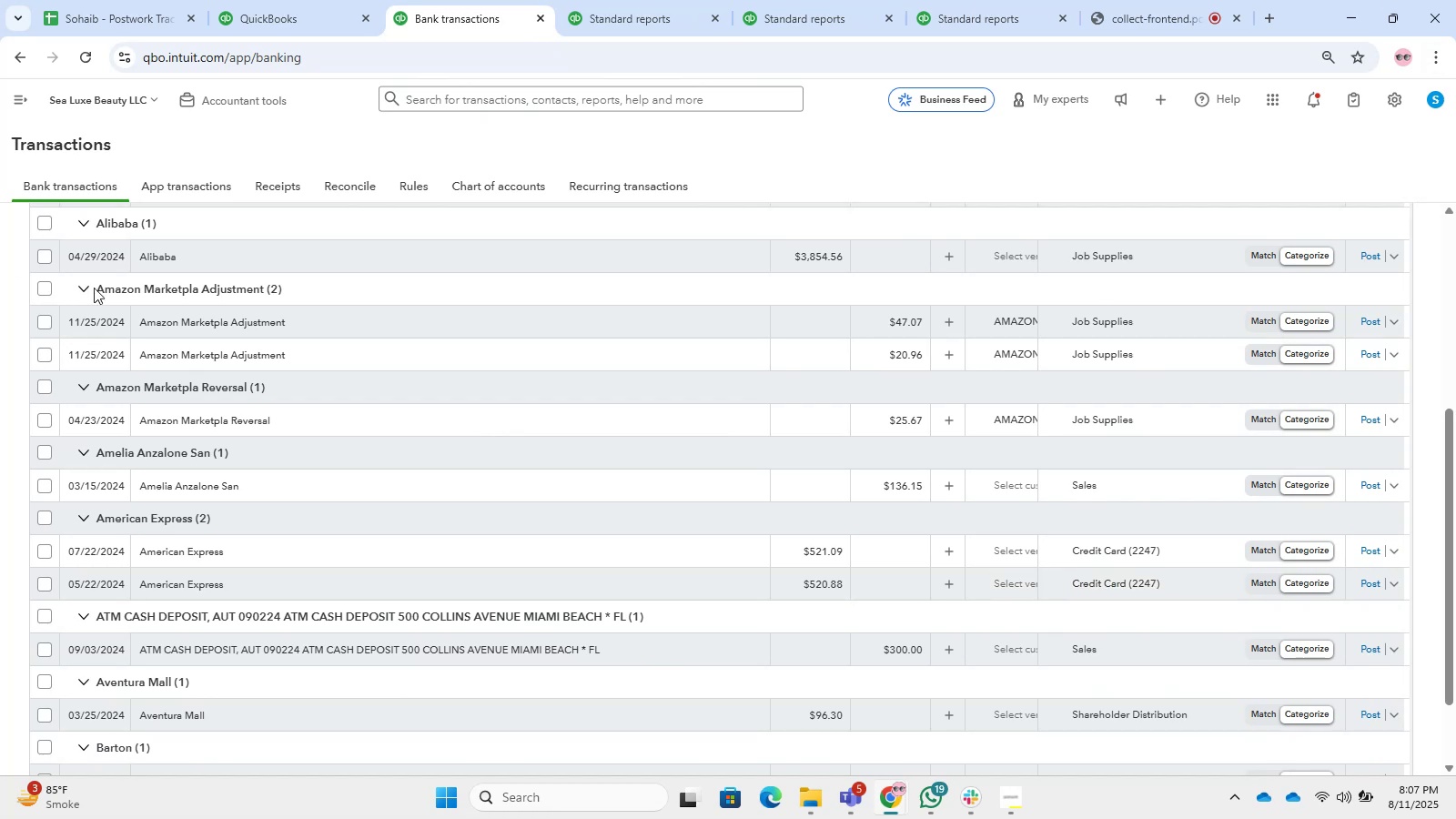 
scroll: coordinate [383, 552], scroll_direction: up, amount: 8.0
 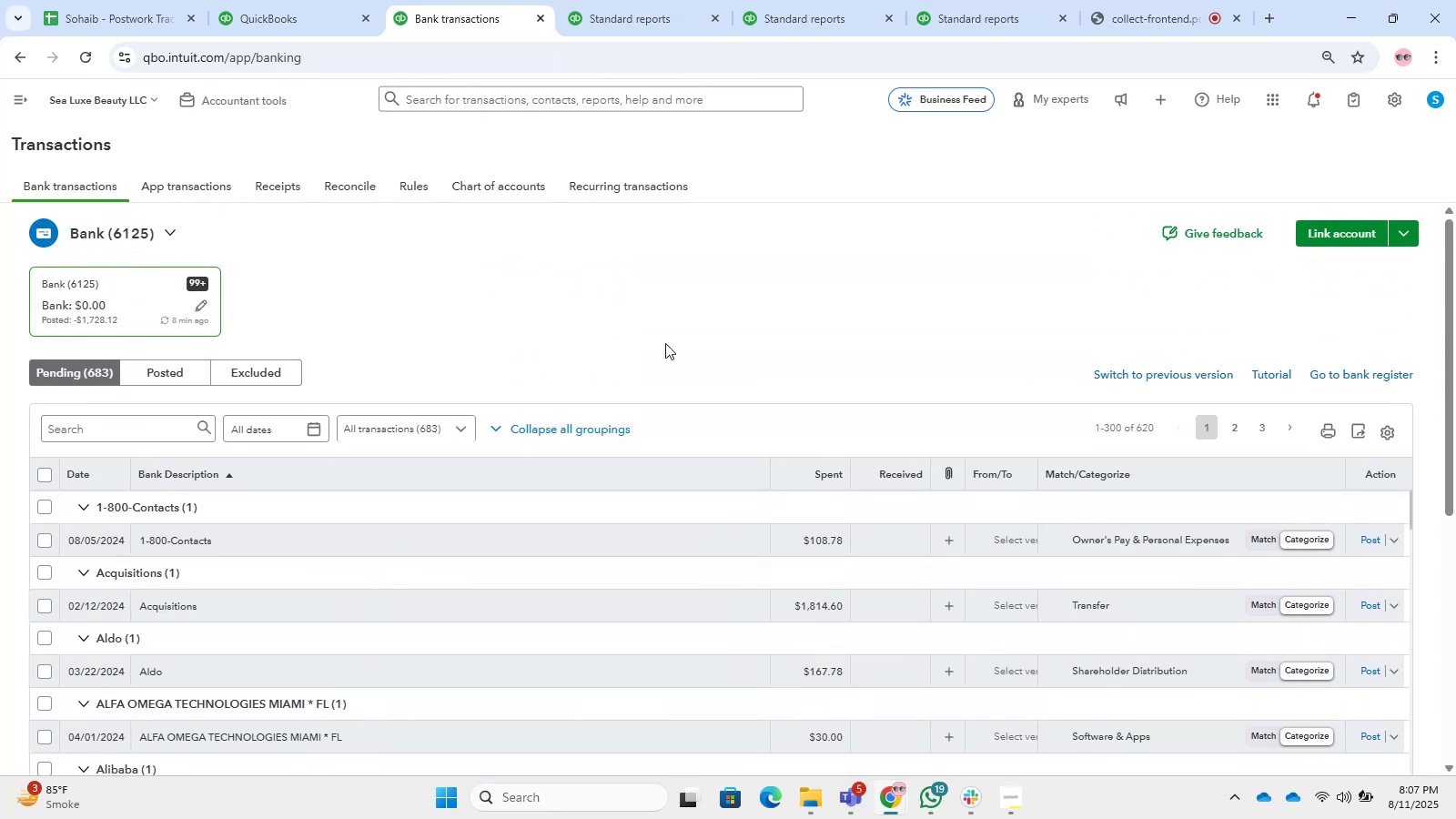 
scroll: coordinate [352, 370], scroll_direction: down, amount: 3.0
 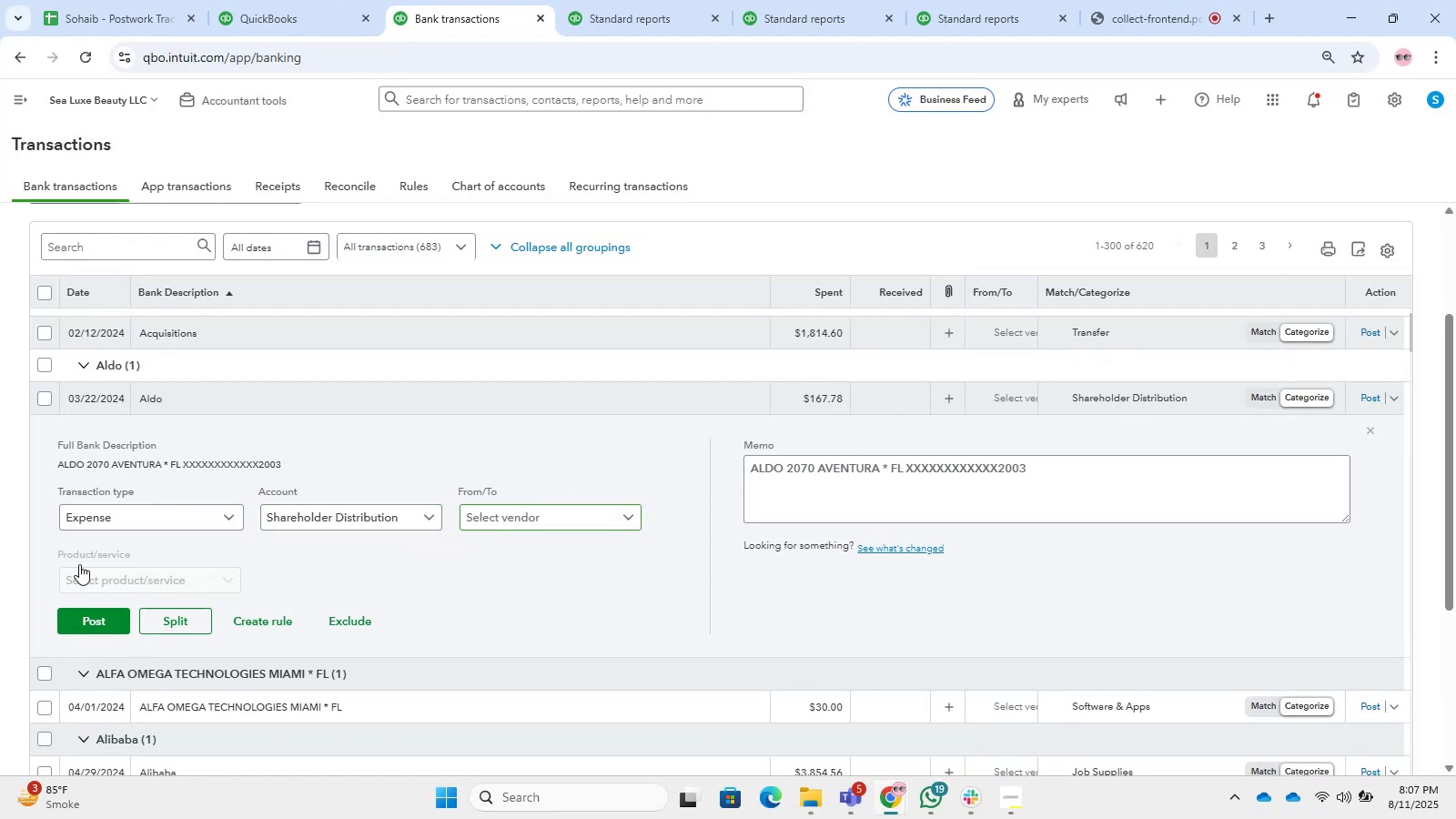 
wait(6.56)
 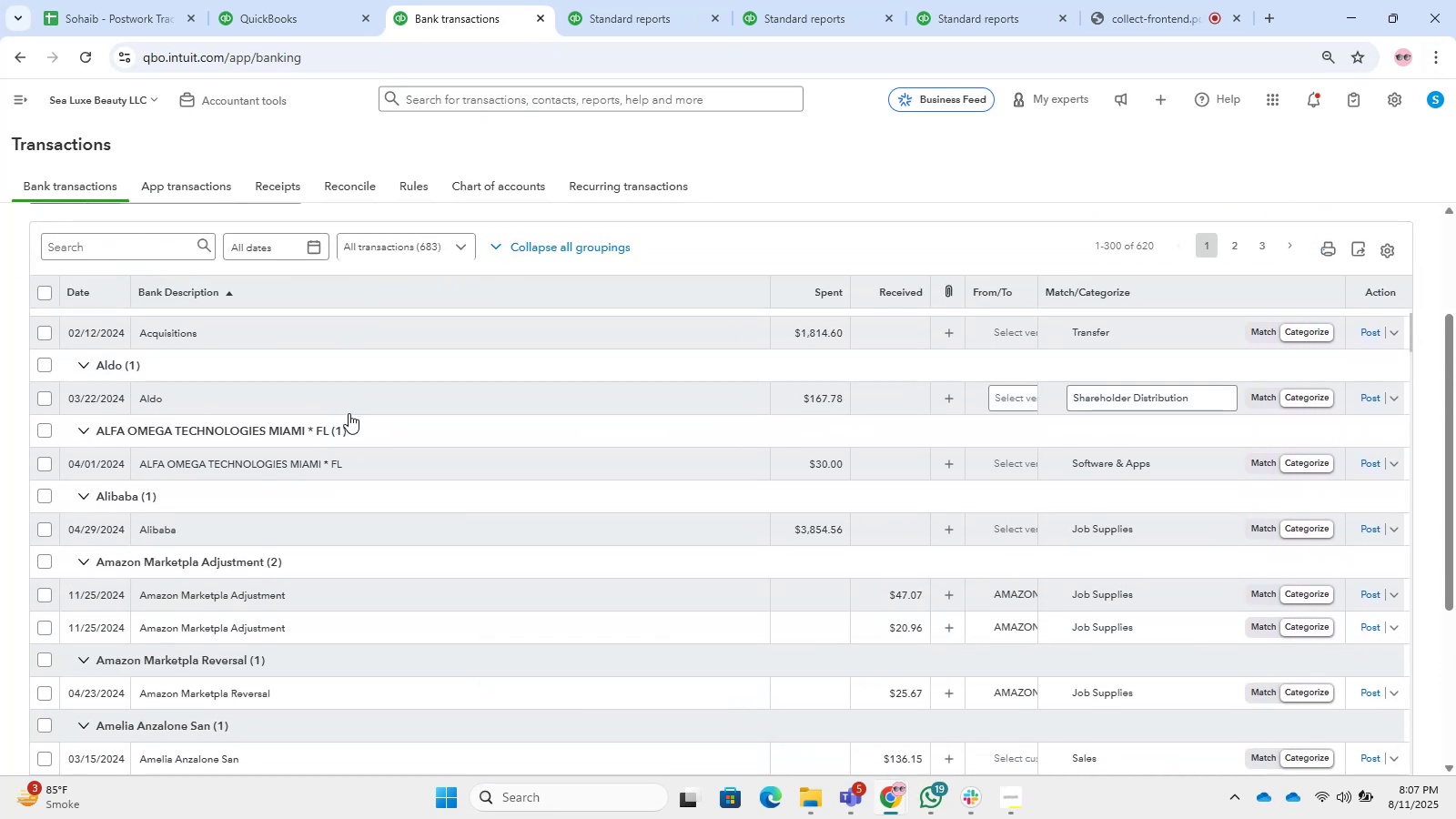 
left_click([96, 511])
 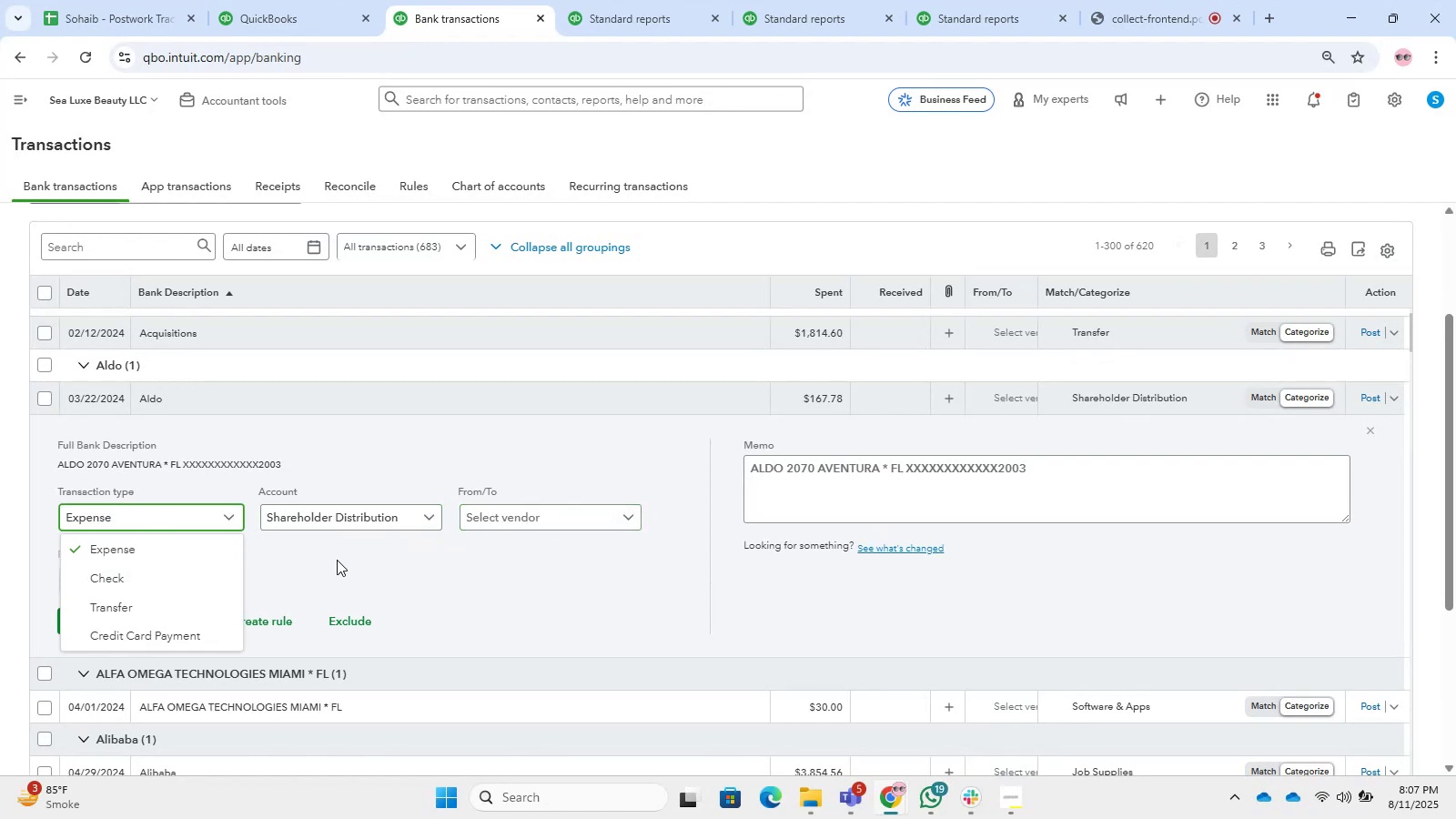 
left_click([338, 561])
 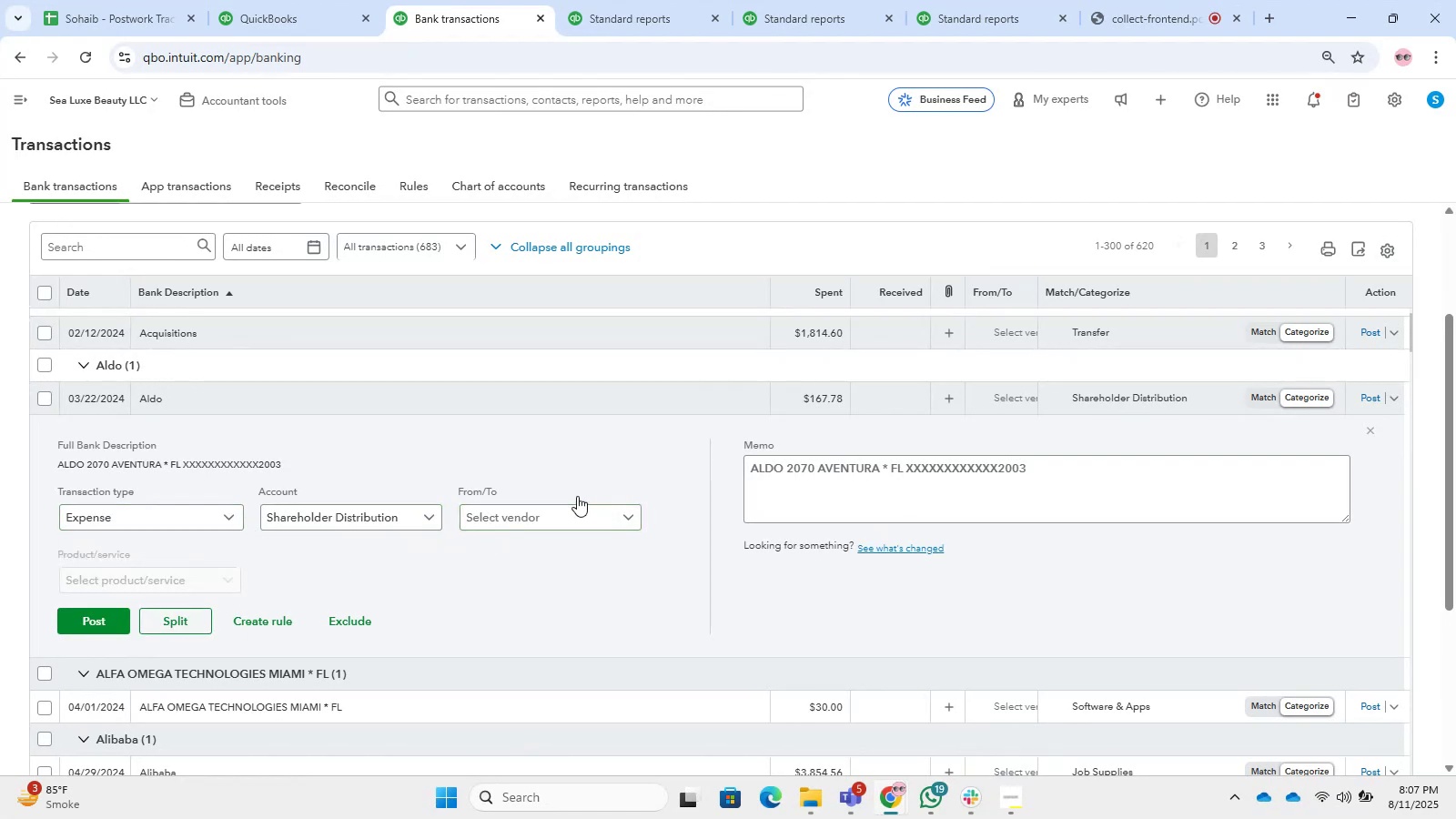 
double_click([575, 510])
 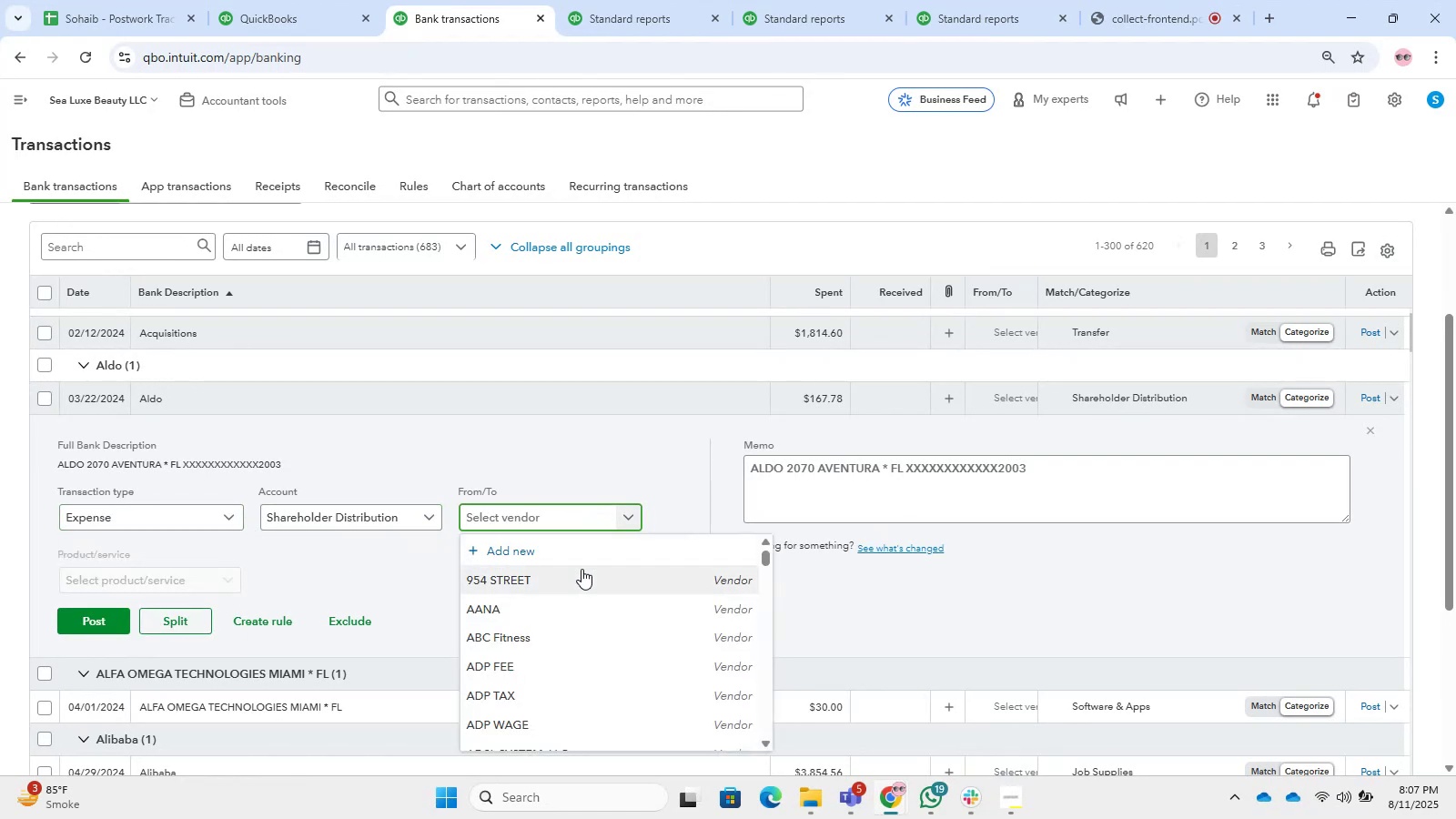 
type(aldo)
 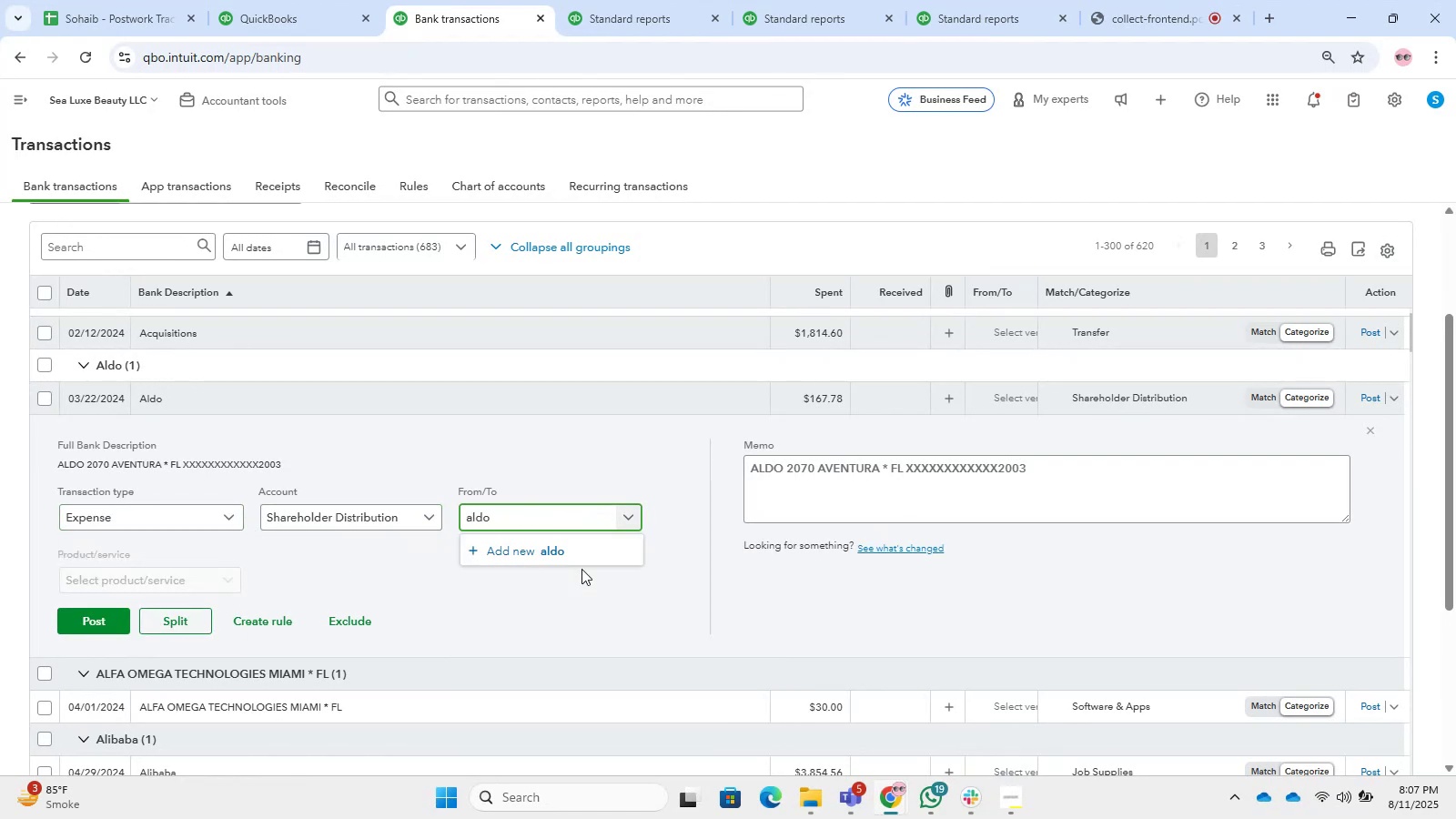 
hold_key(key=Backspace, duration=0.82)
 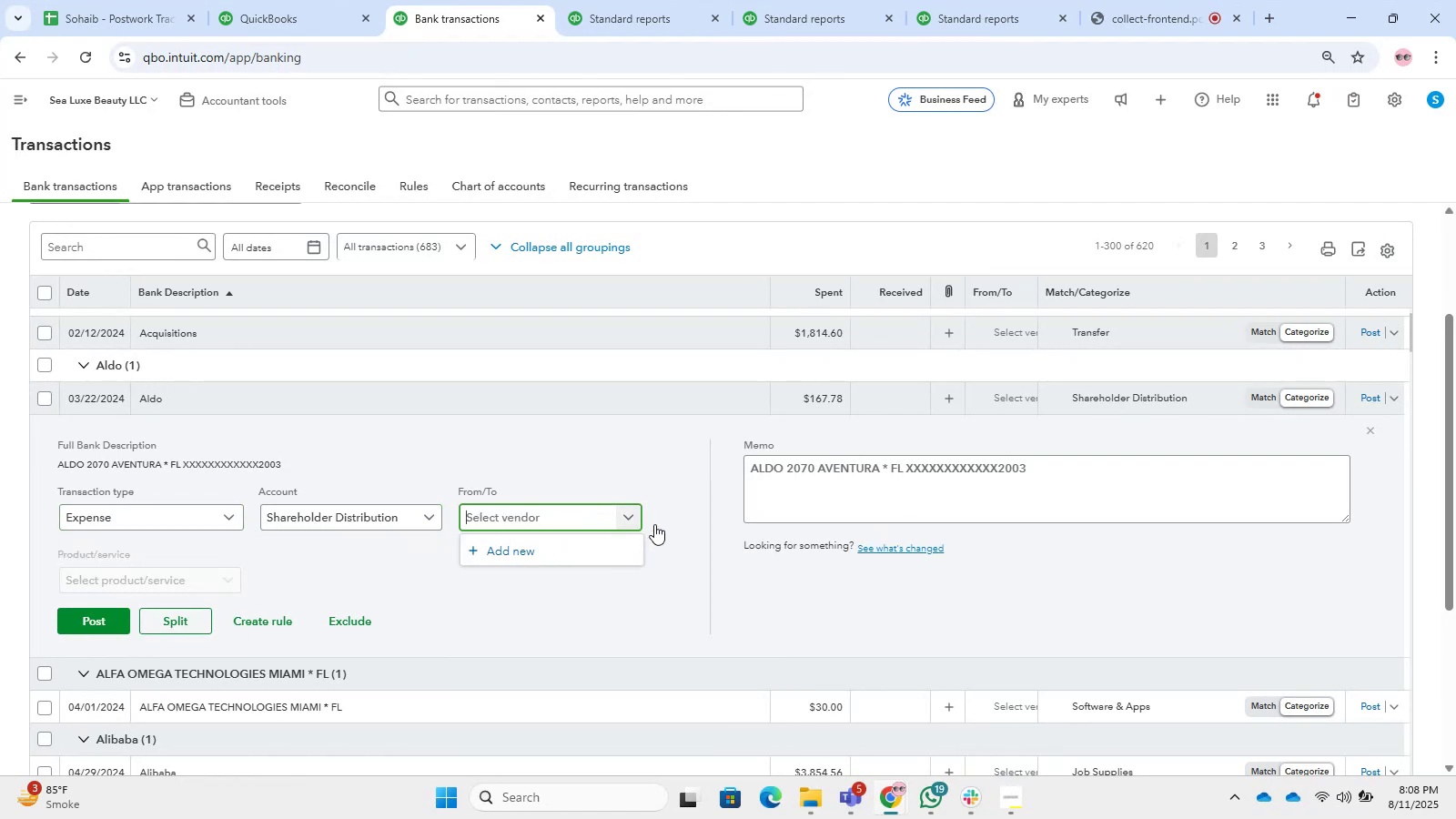 
type(ALDO)
 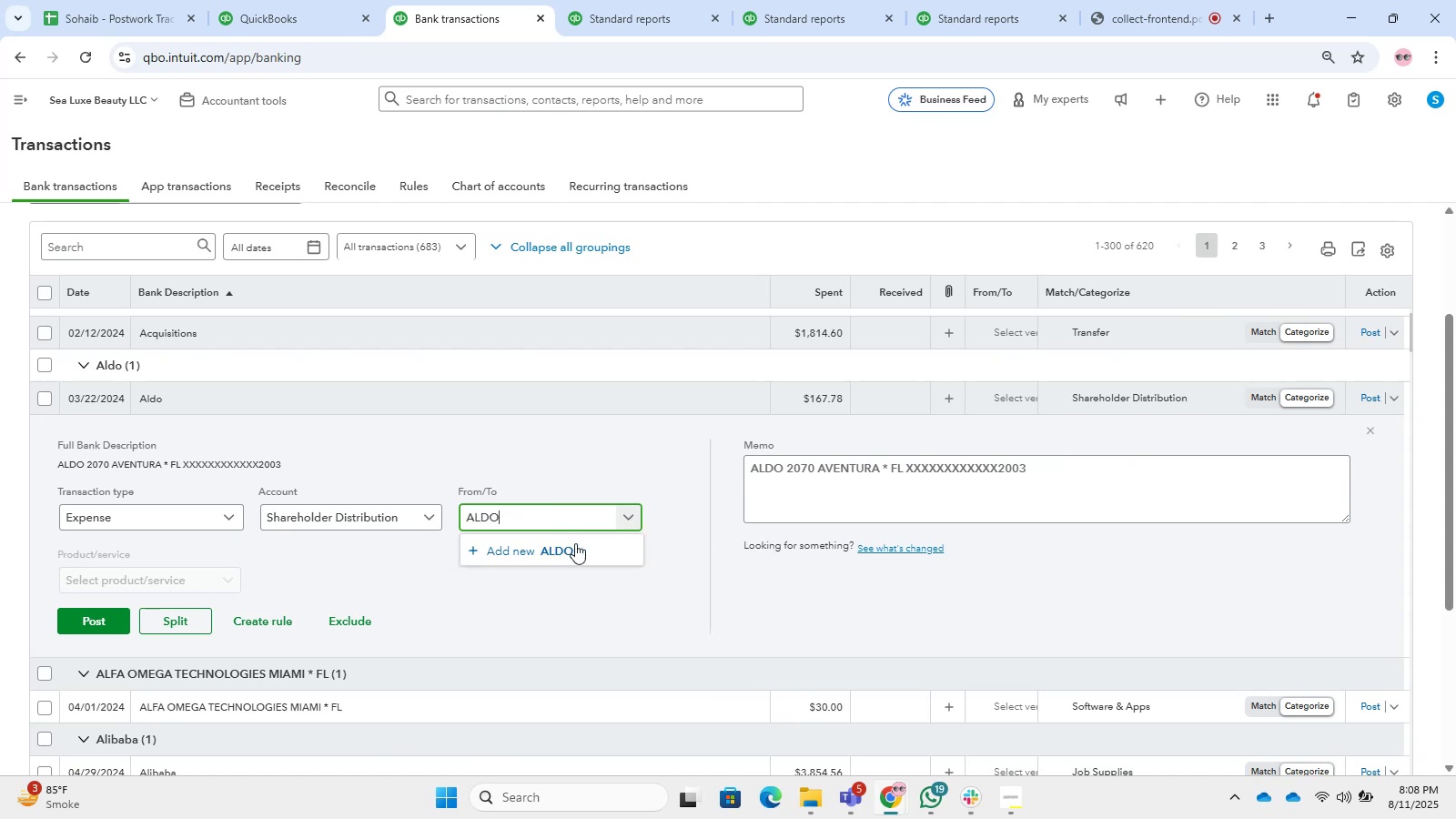 
left_click([559, 551])
 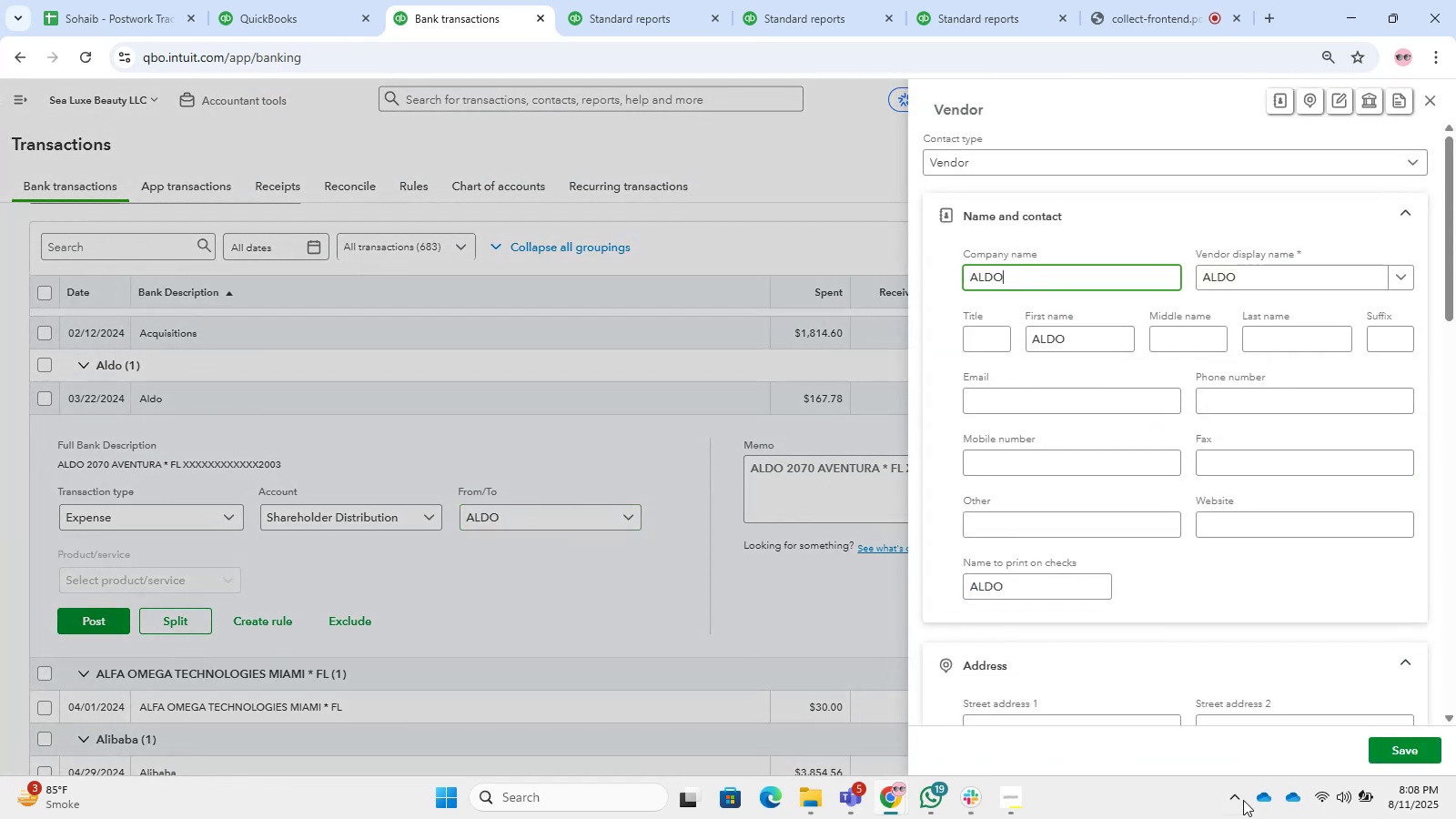 
wait(5.98)
 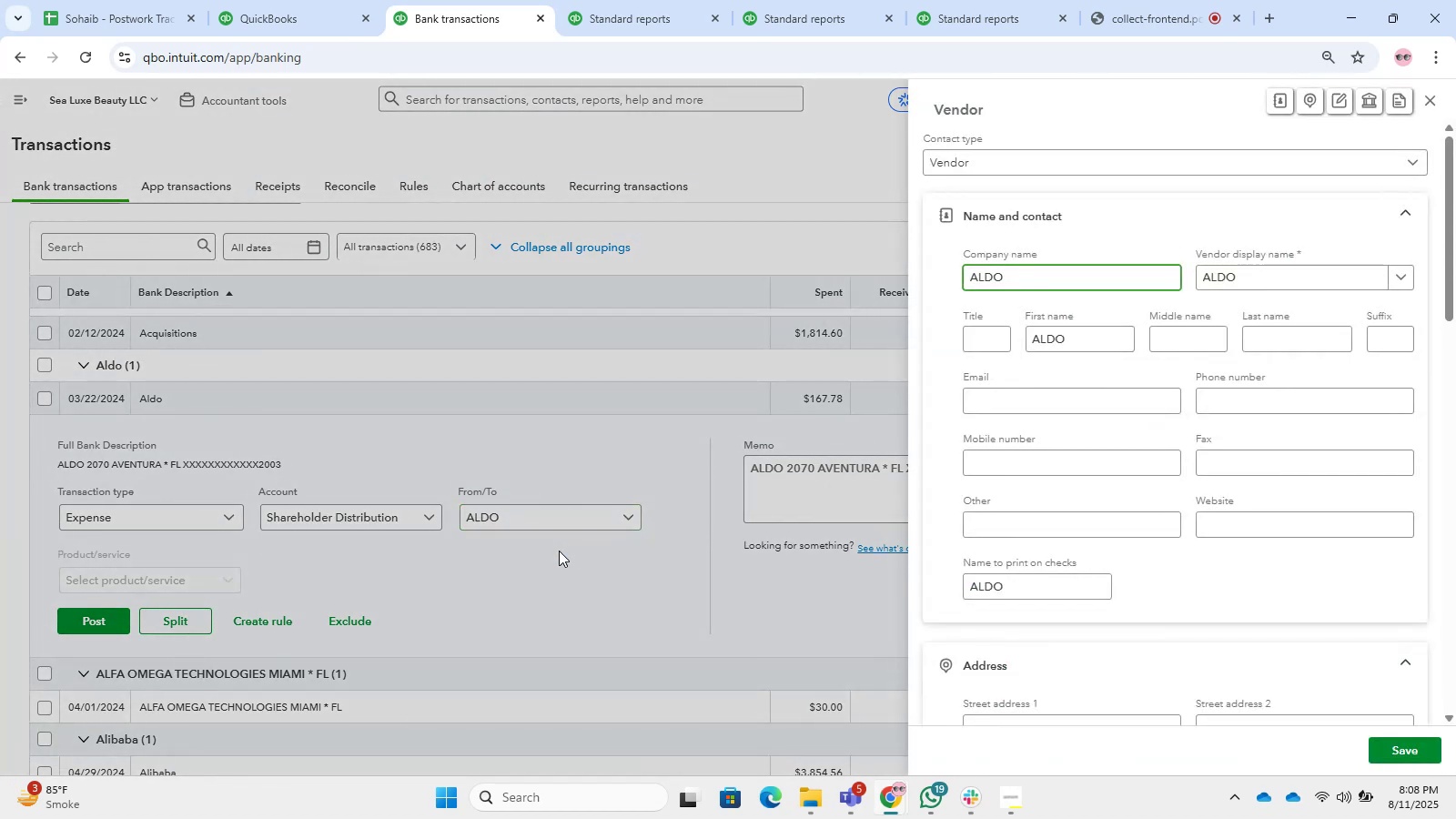 
left_click([1412, 743])
 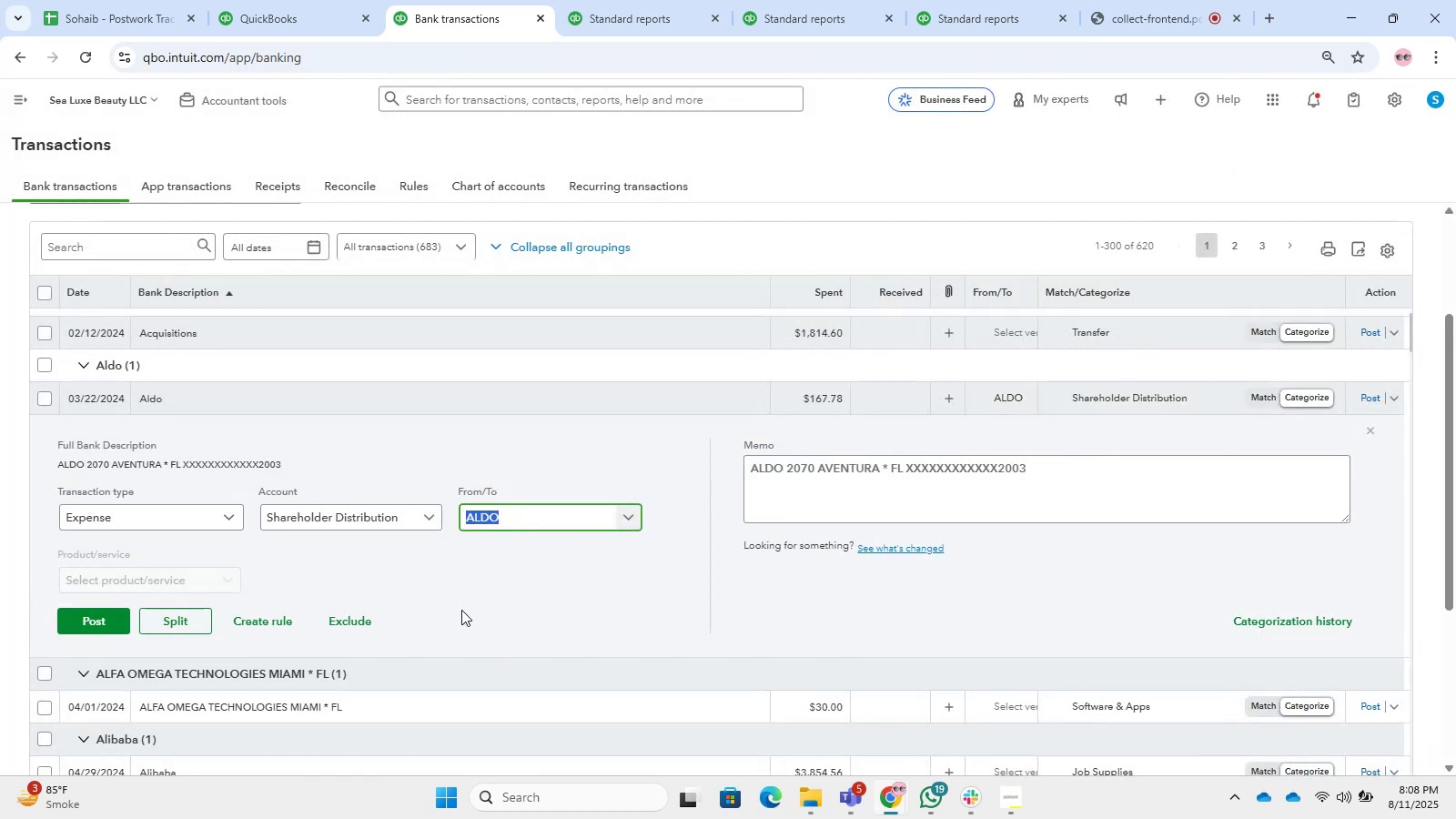 
wait(5.18)
 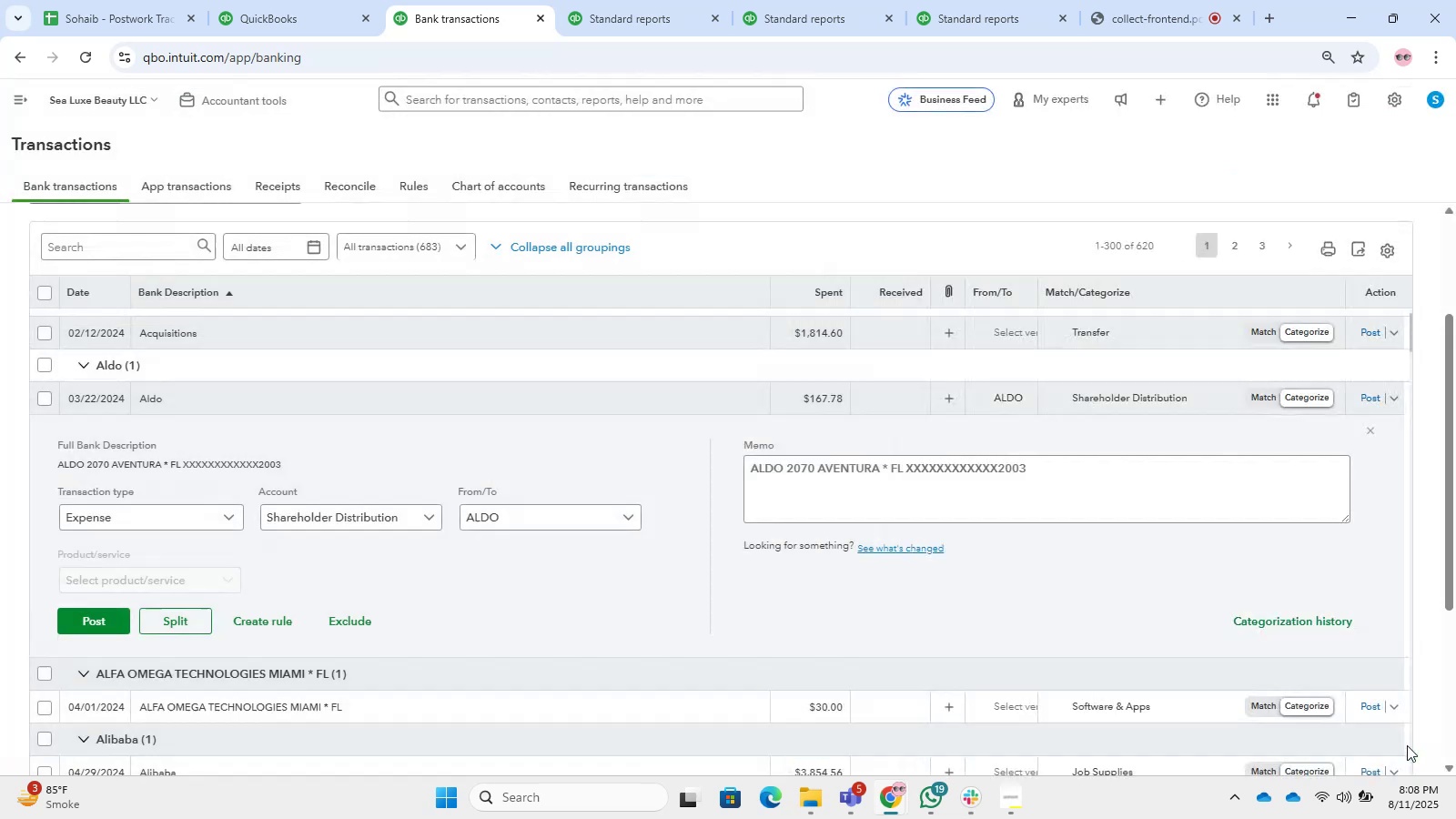 
left_click([104, 622])
 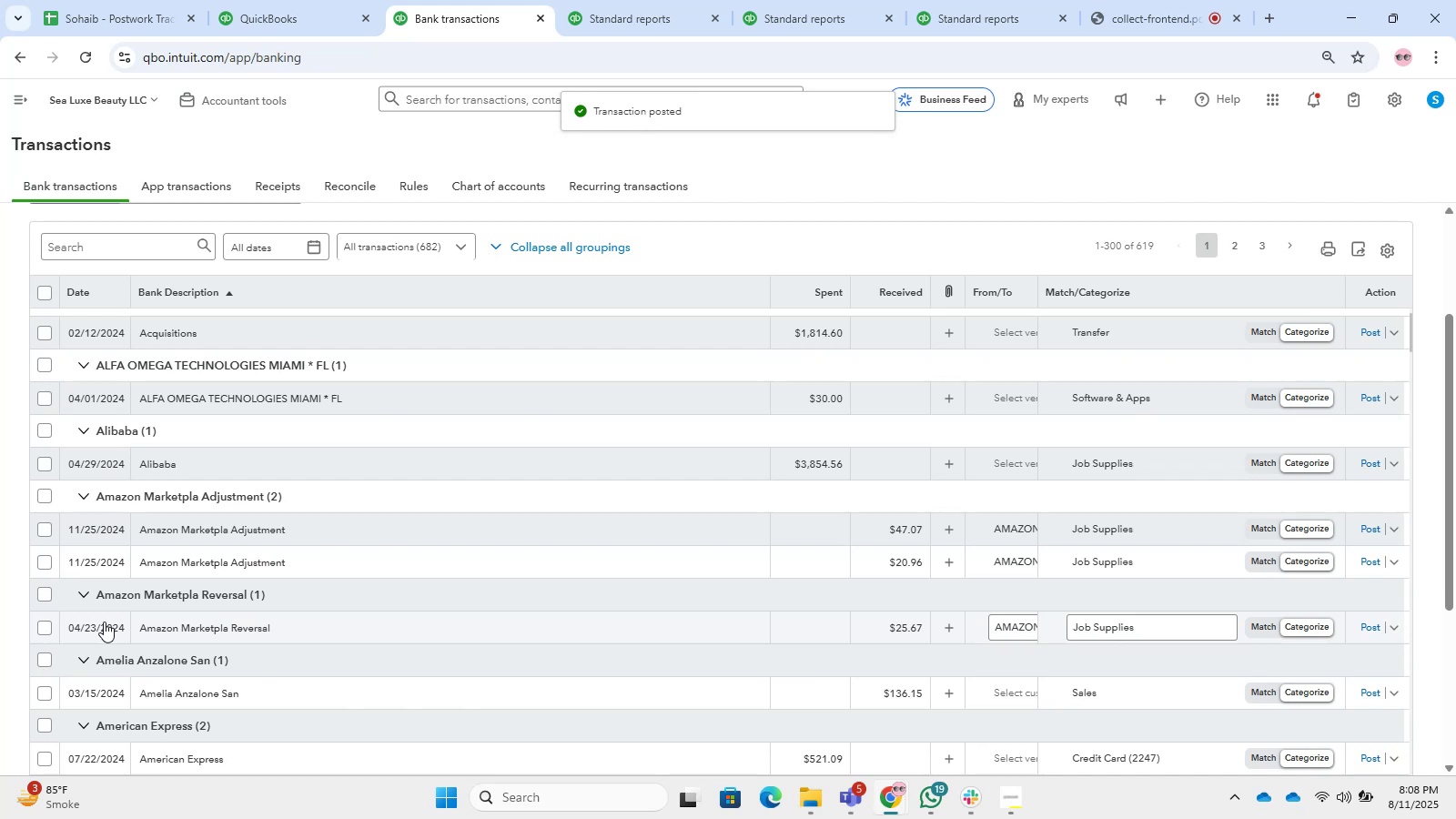 
wait(10.92)
 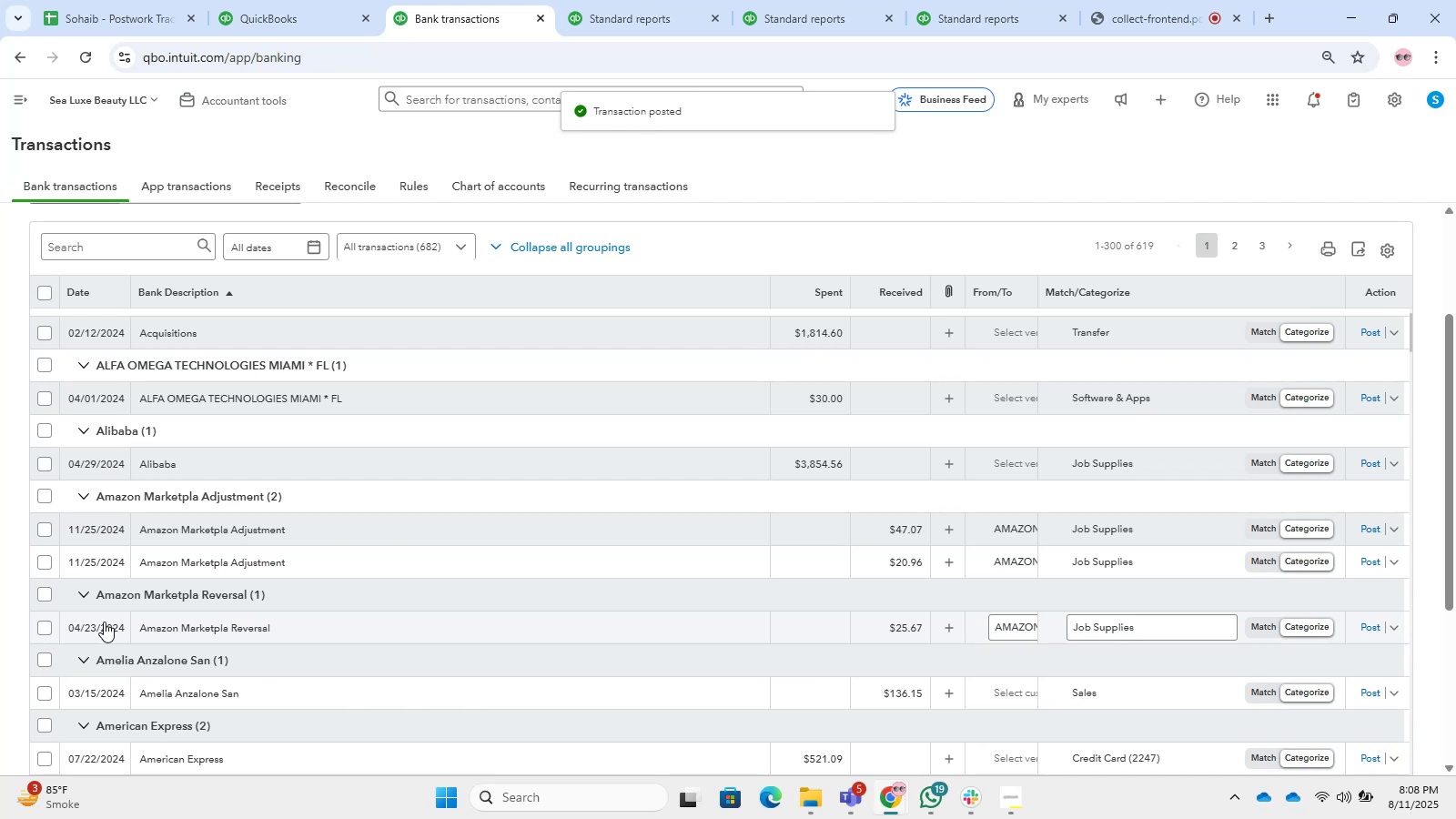 
left_click([154, 434])
 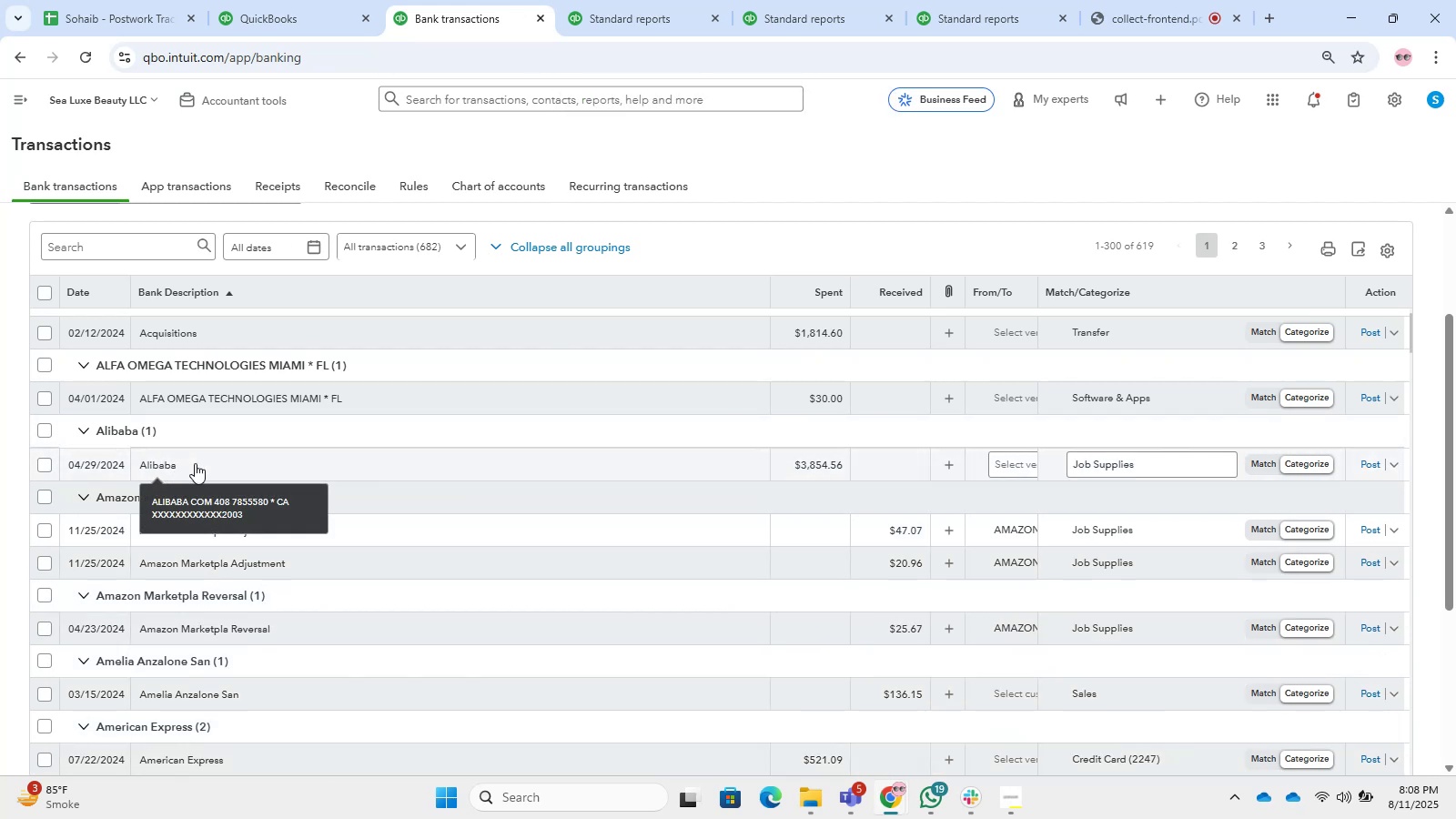 
left_click([195, 463])
 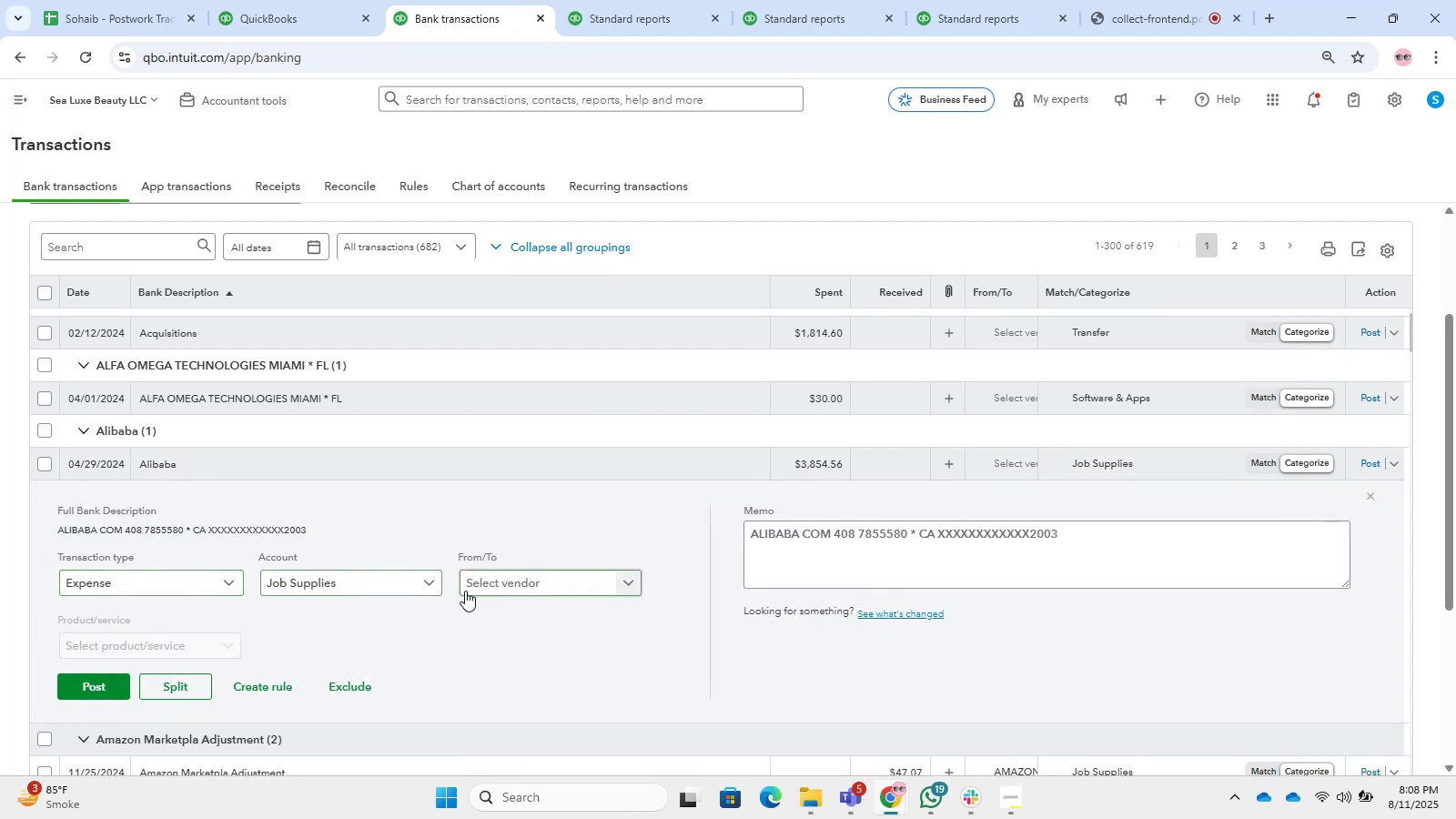 
wait(9.27)
 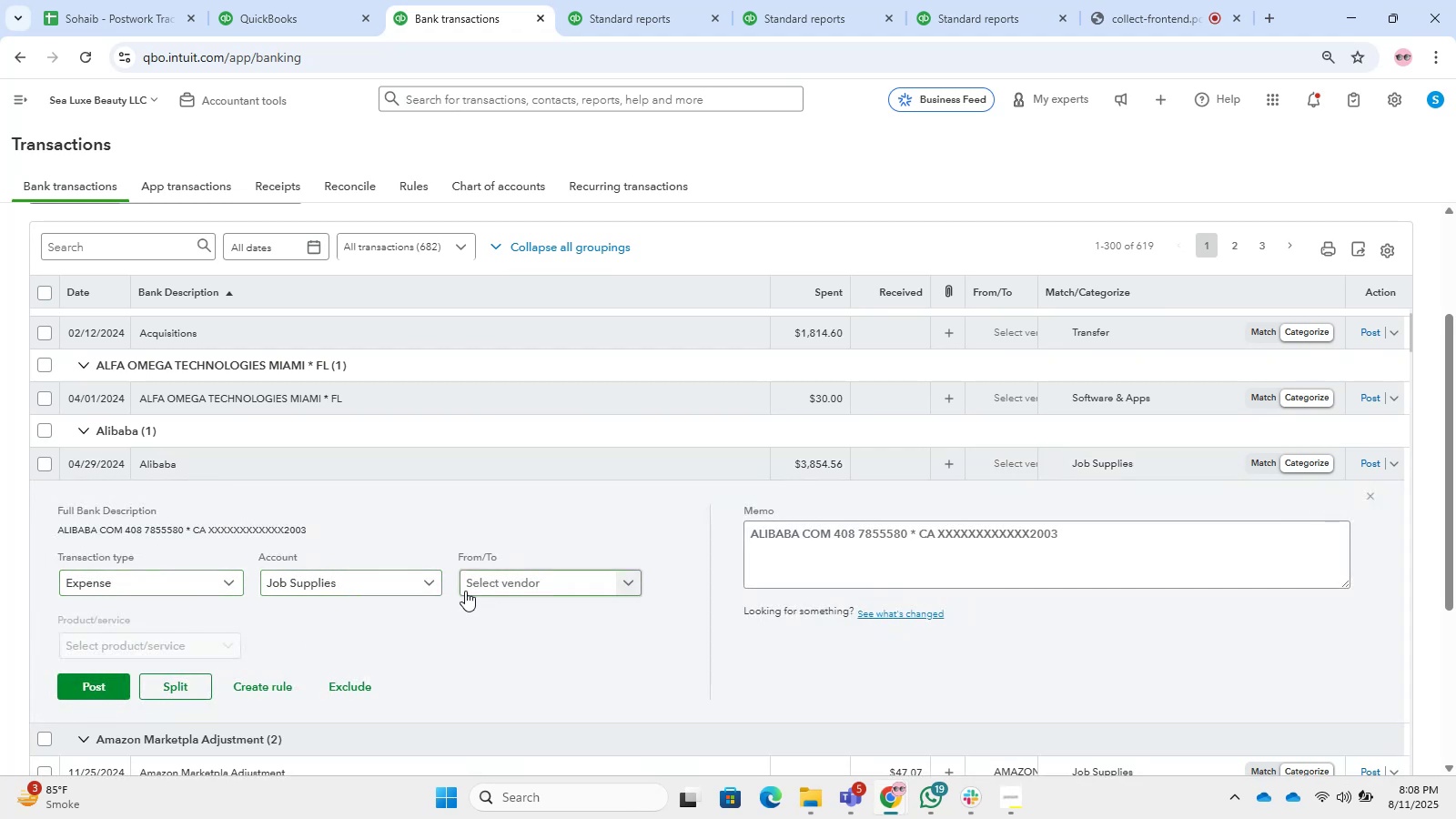 
double_click([331, 574])
 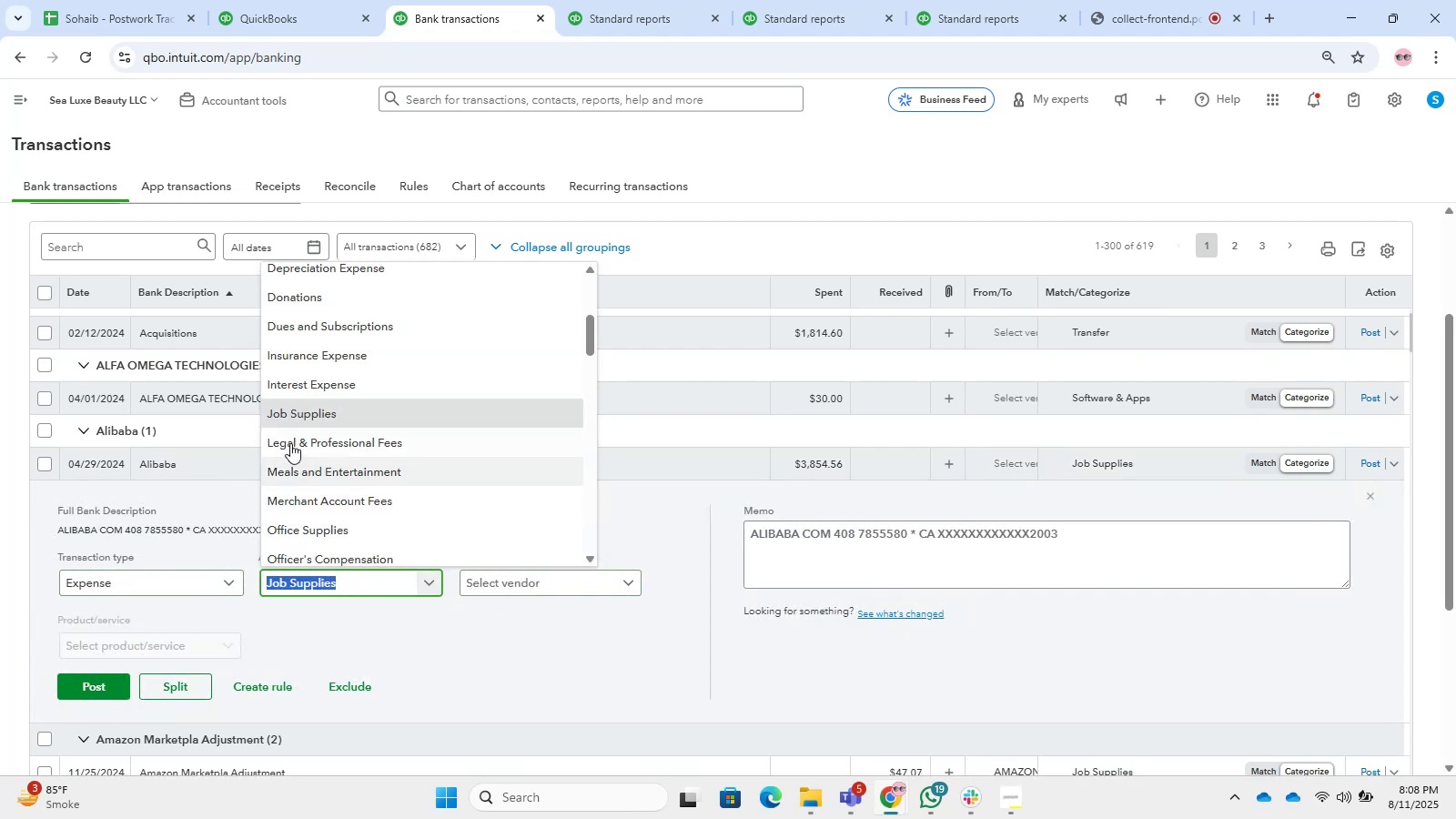 
scroll: coordinate [342, 469], scroll_direction: up, amount: 4.0
 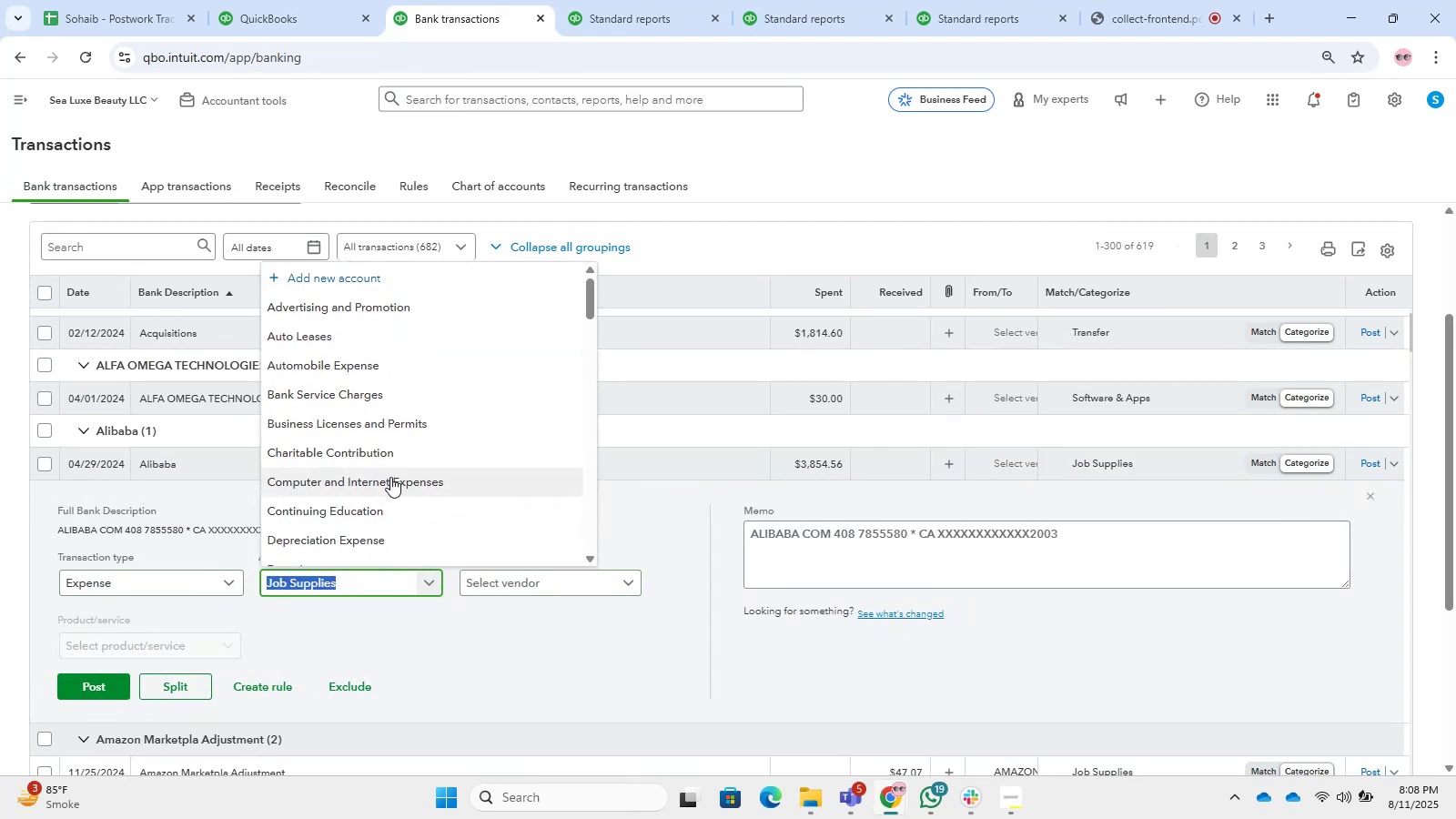 
type(supp)
 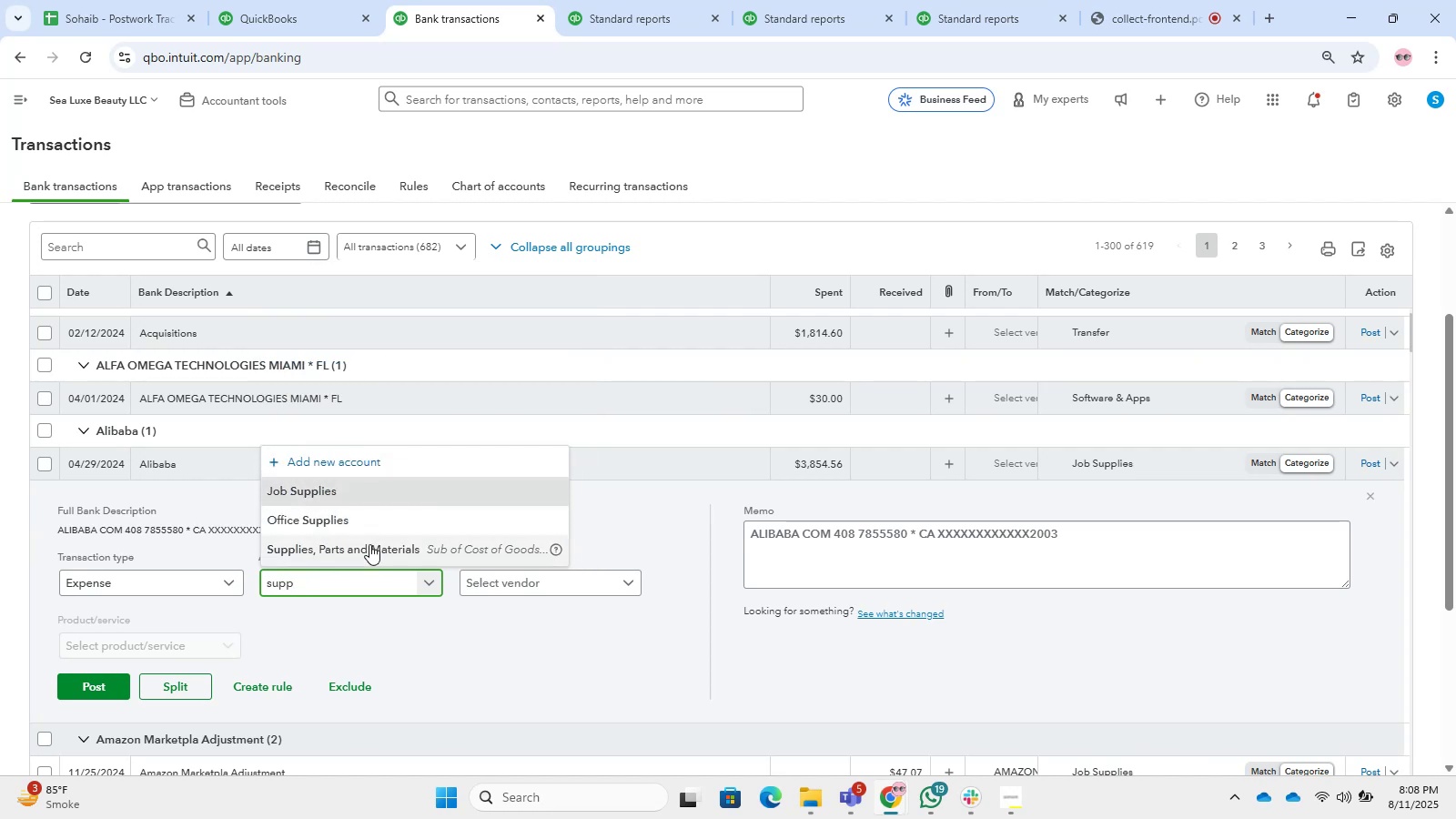 
left_click([369, 543])
 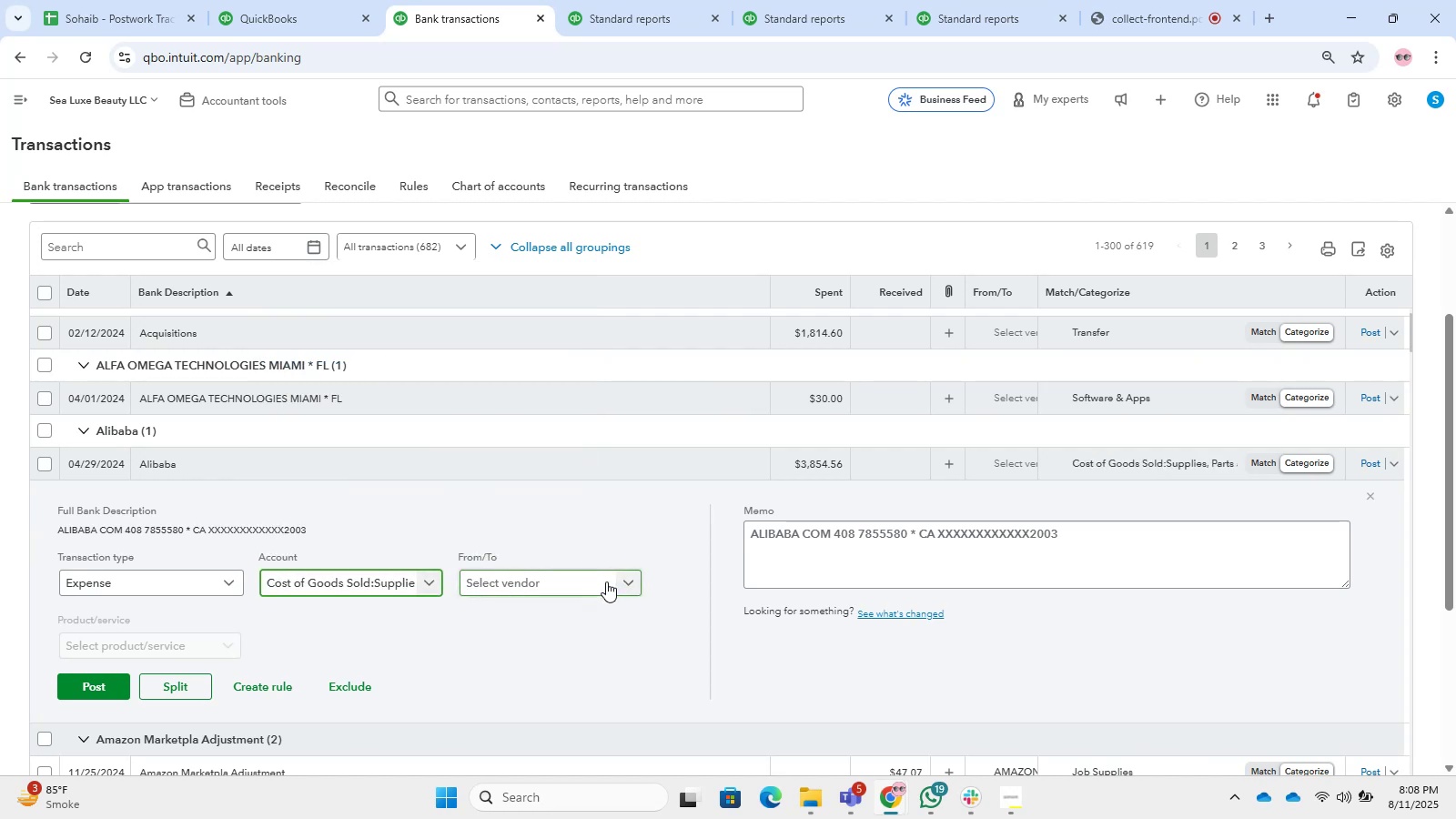 
left_click([606, 581])
 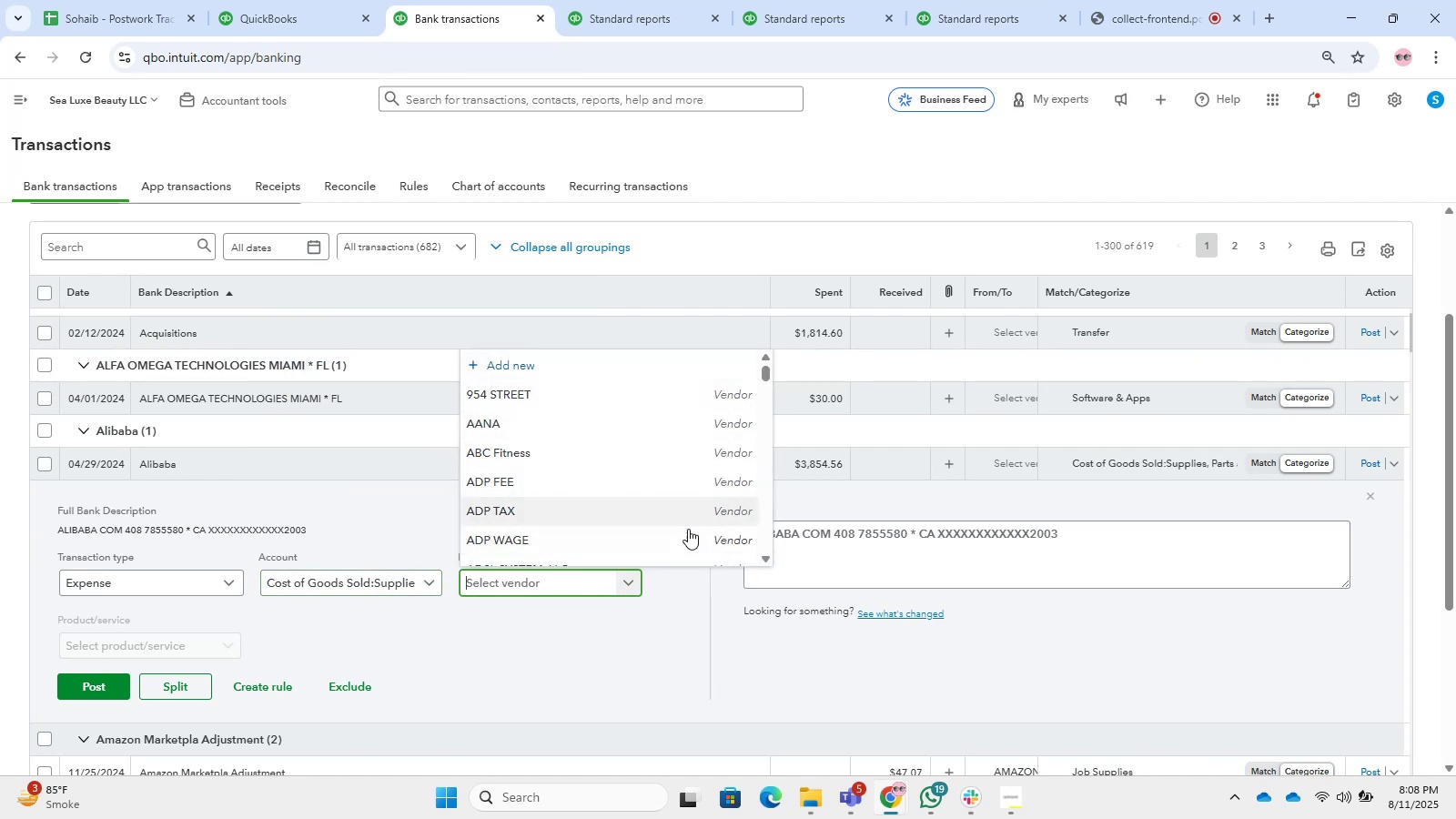 
wait(8.61)
 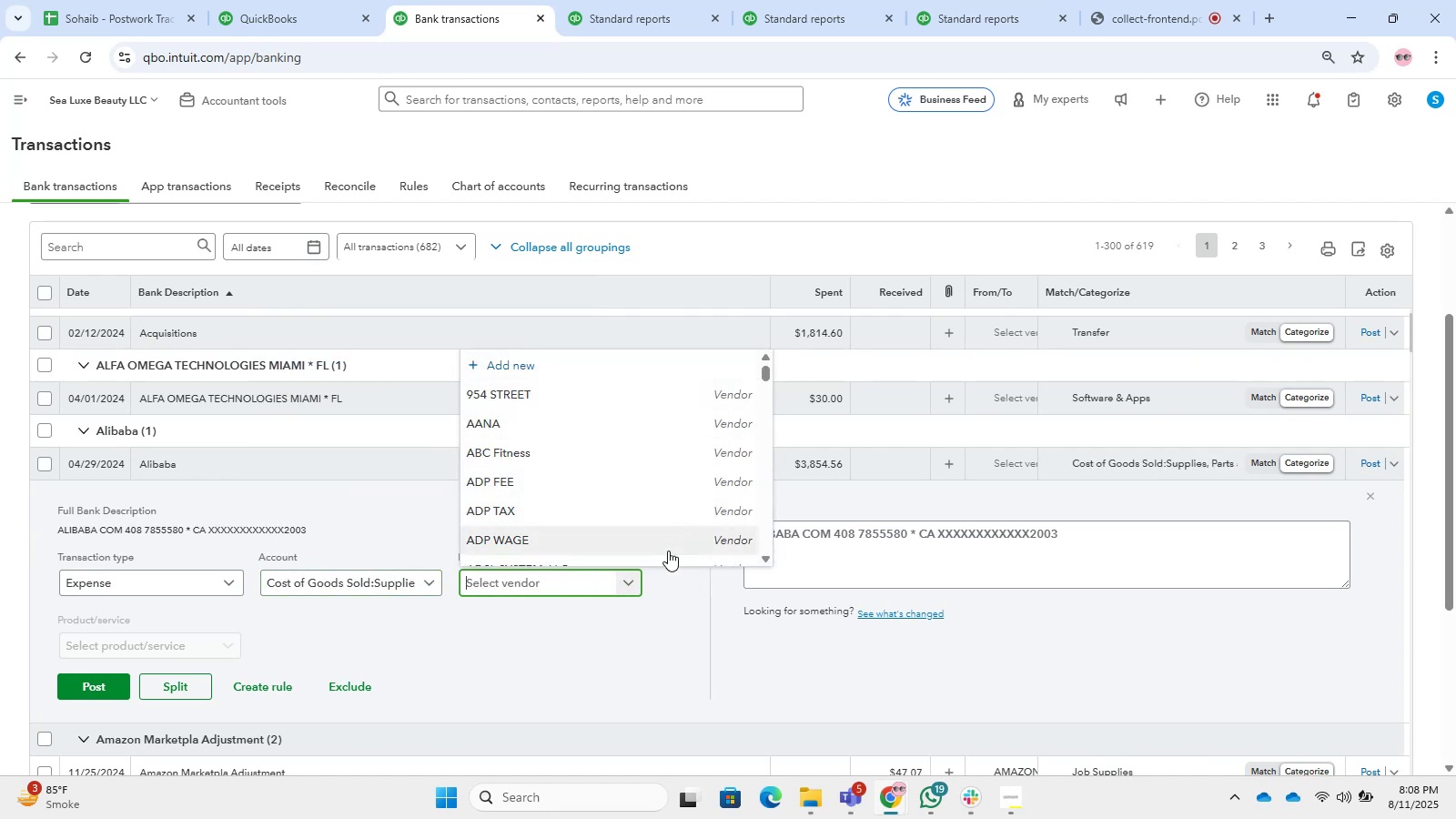 
type(Alipapa)
 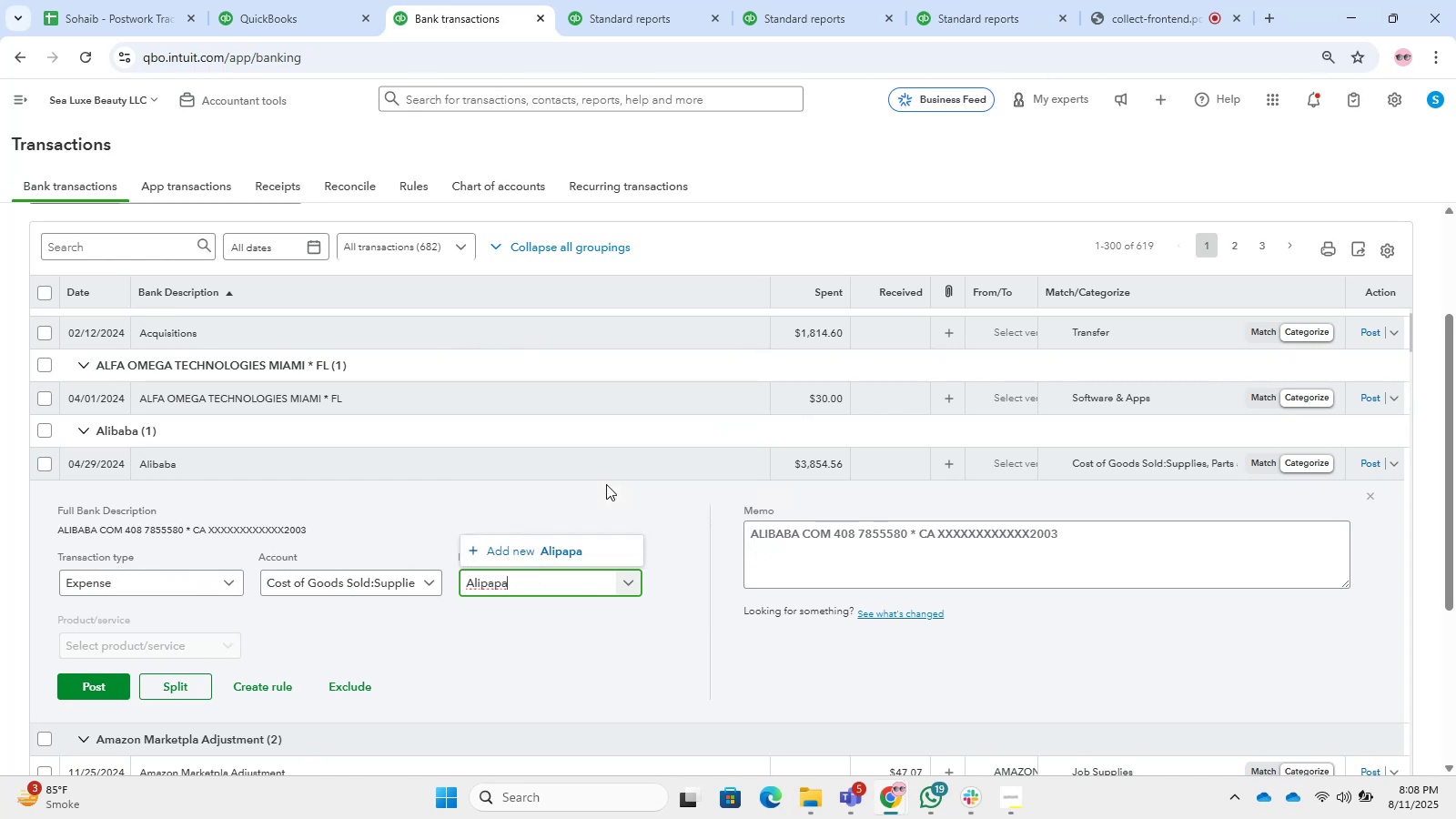 
key(Backspace)
key(Backspace)
key(Backspace)
key(Backspace)
key(Backspace)
key(Backspace)
type(LIBABA)
 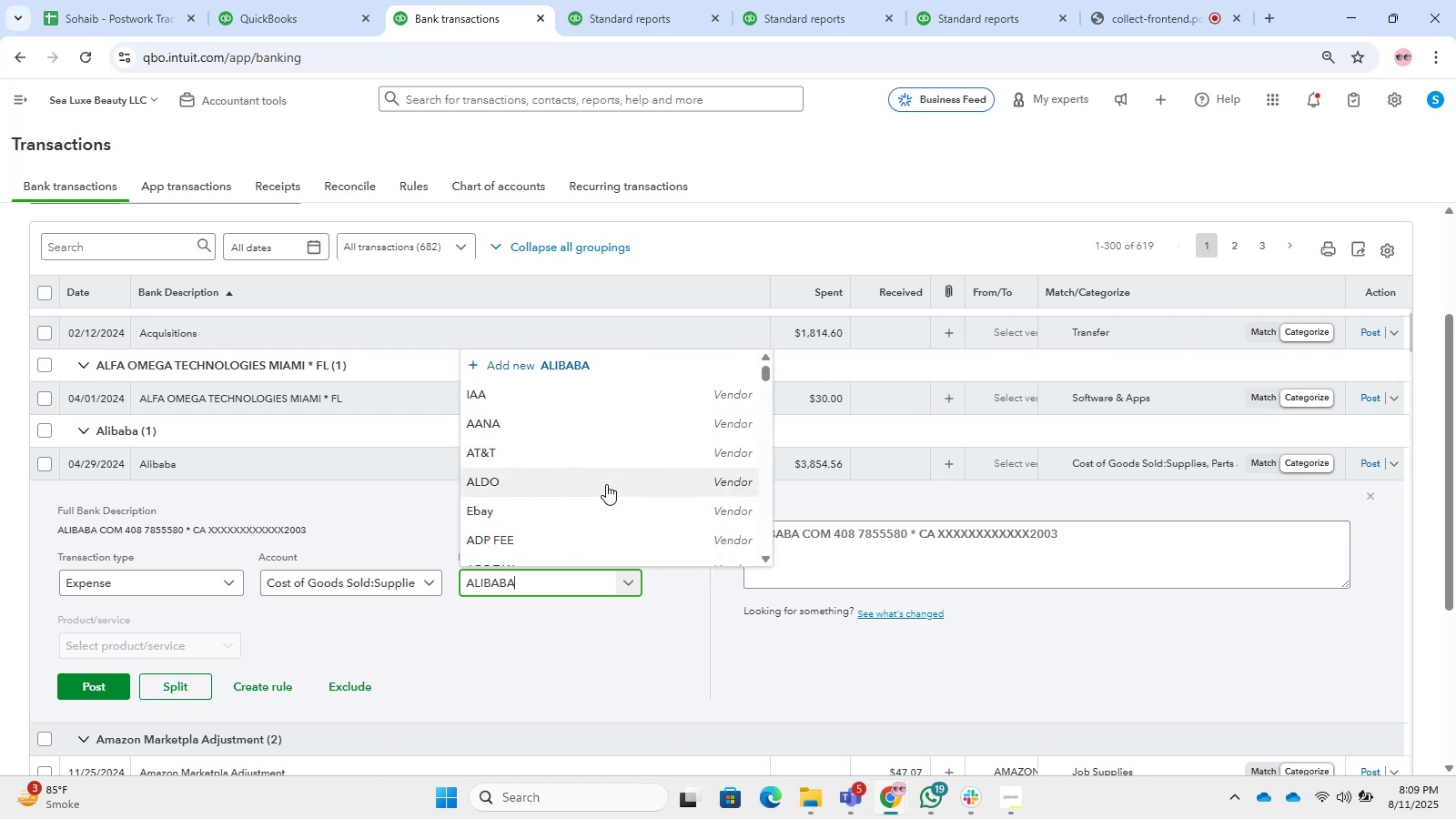 
left_click([492, 553])
 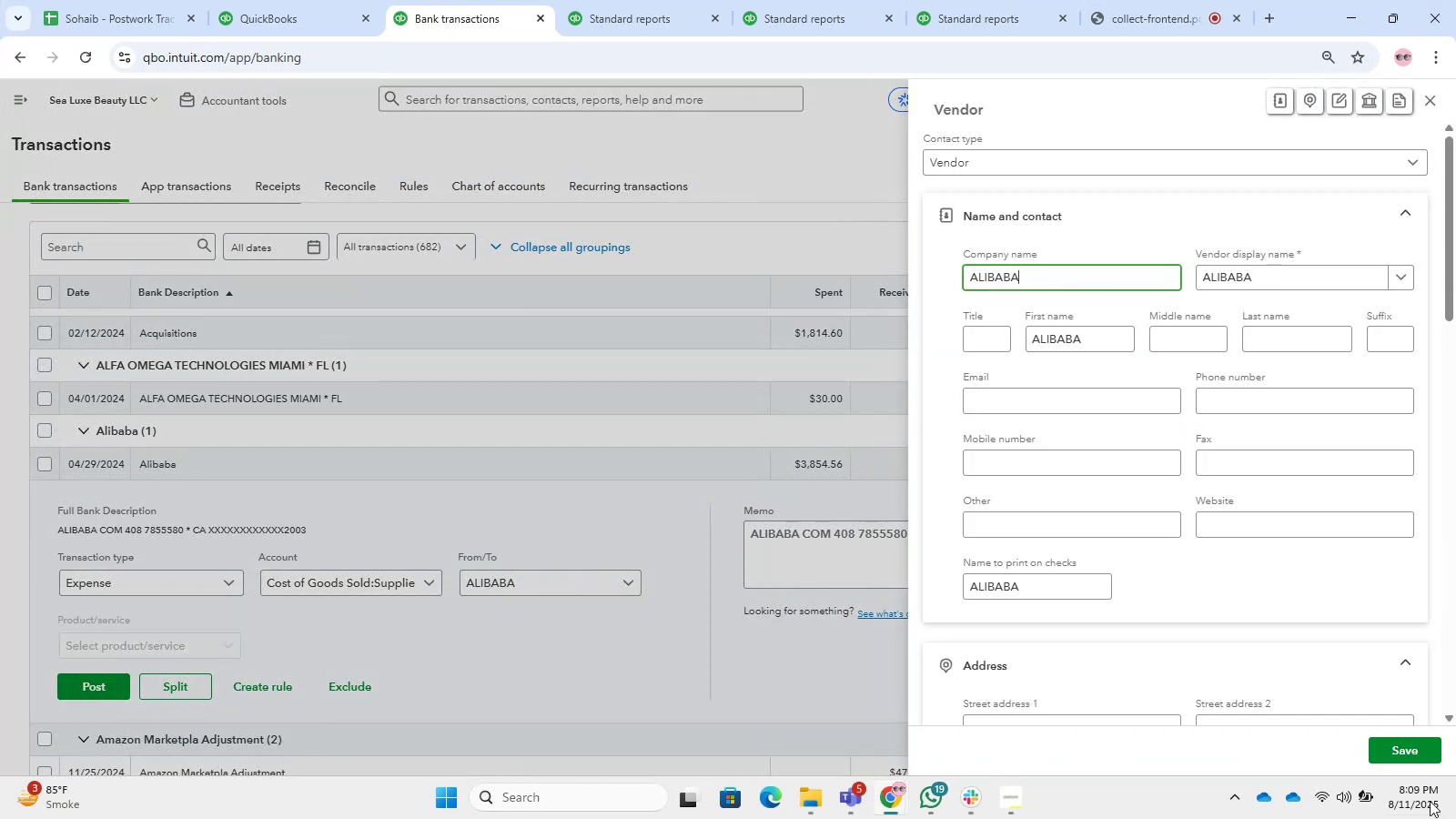 
left_click([1402, 741])
 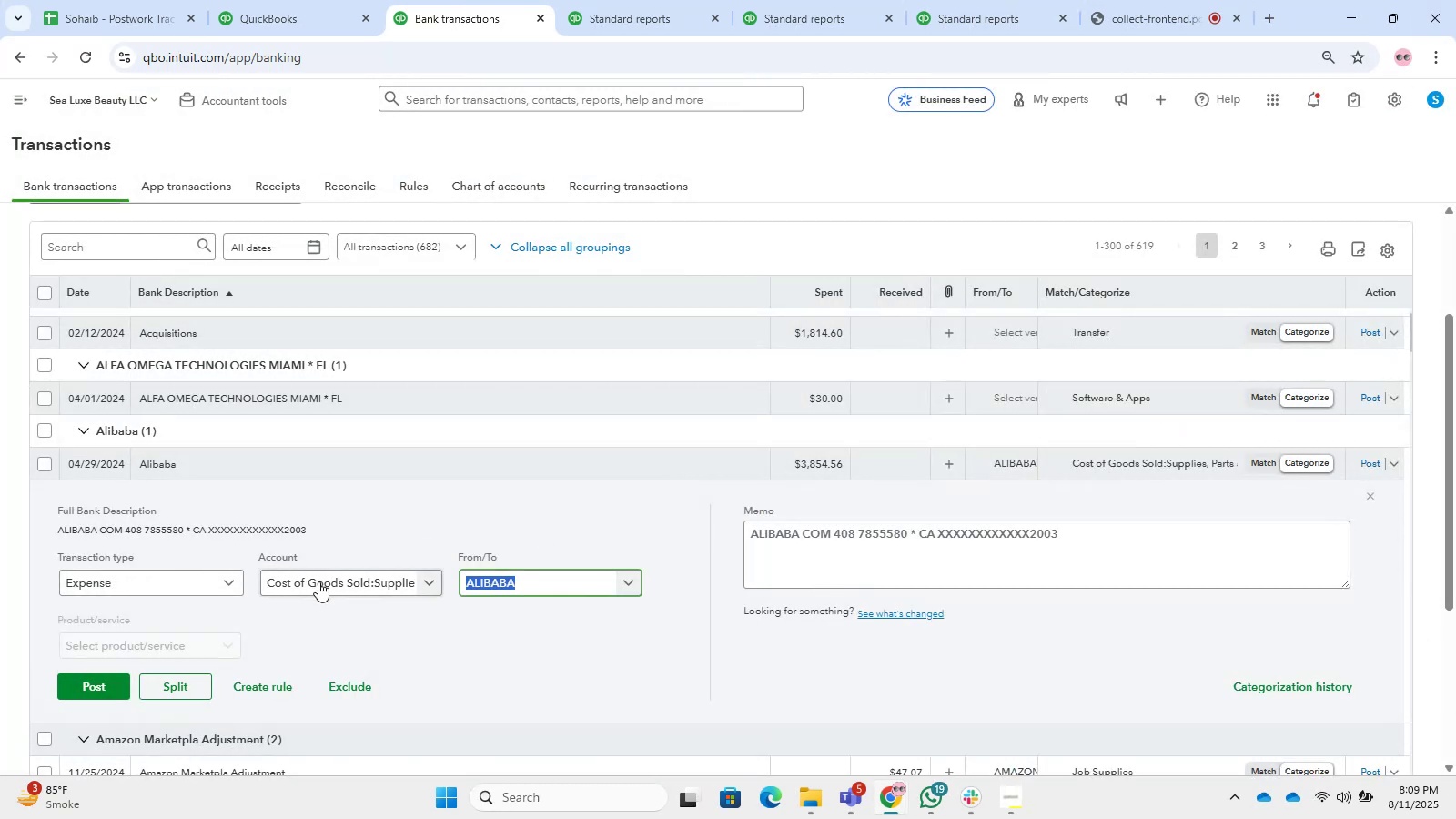 
double_click([327, 571])
 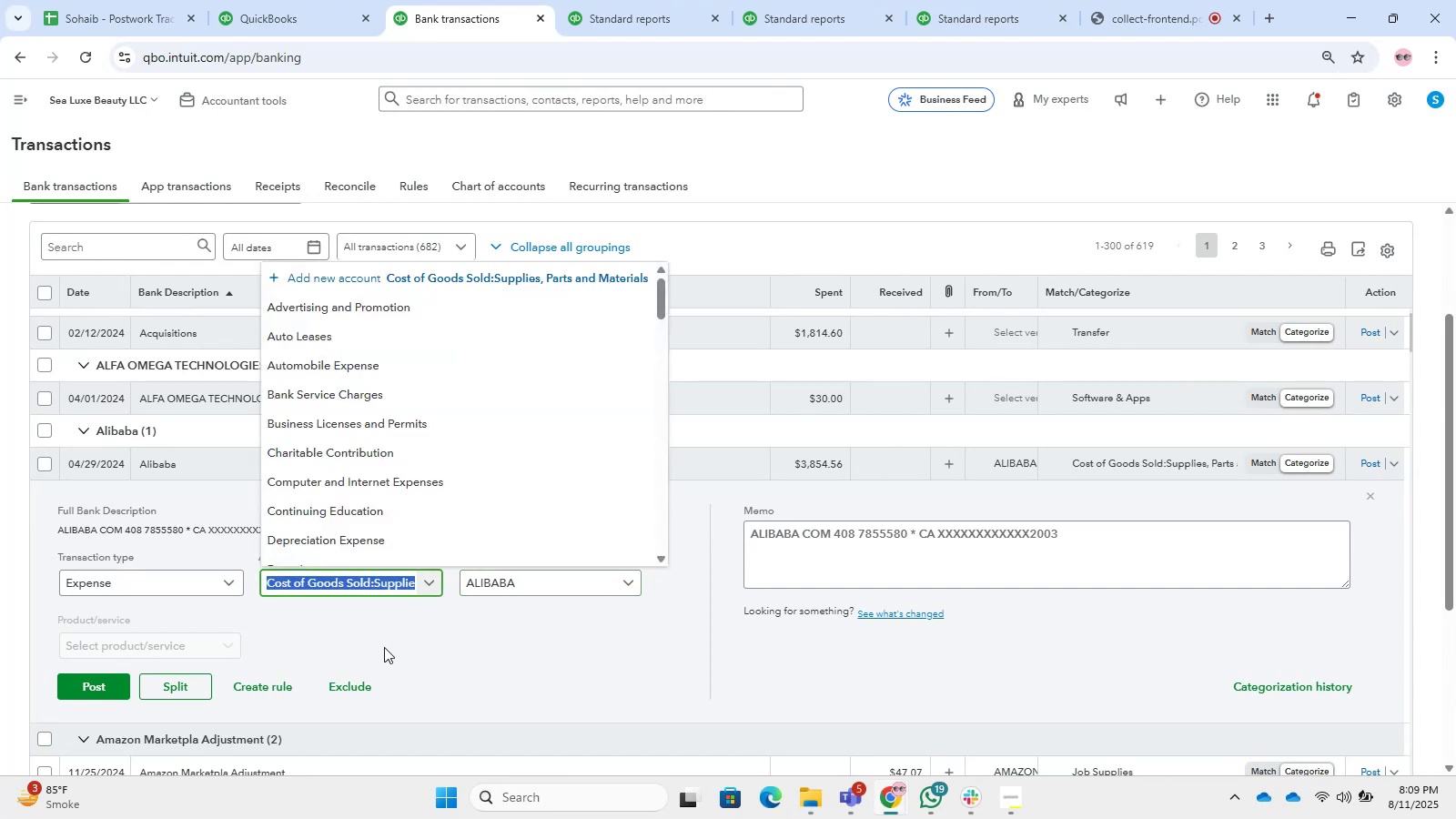 
left_click([393, 656])
 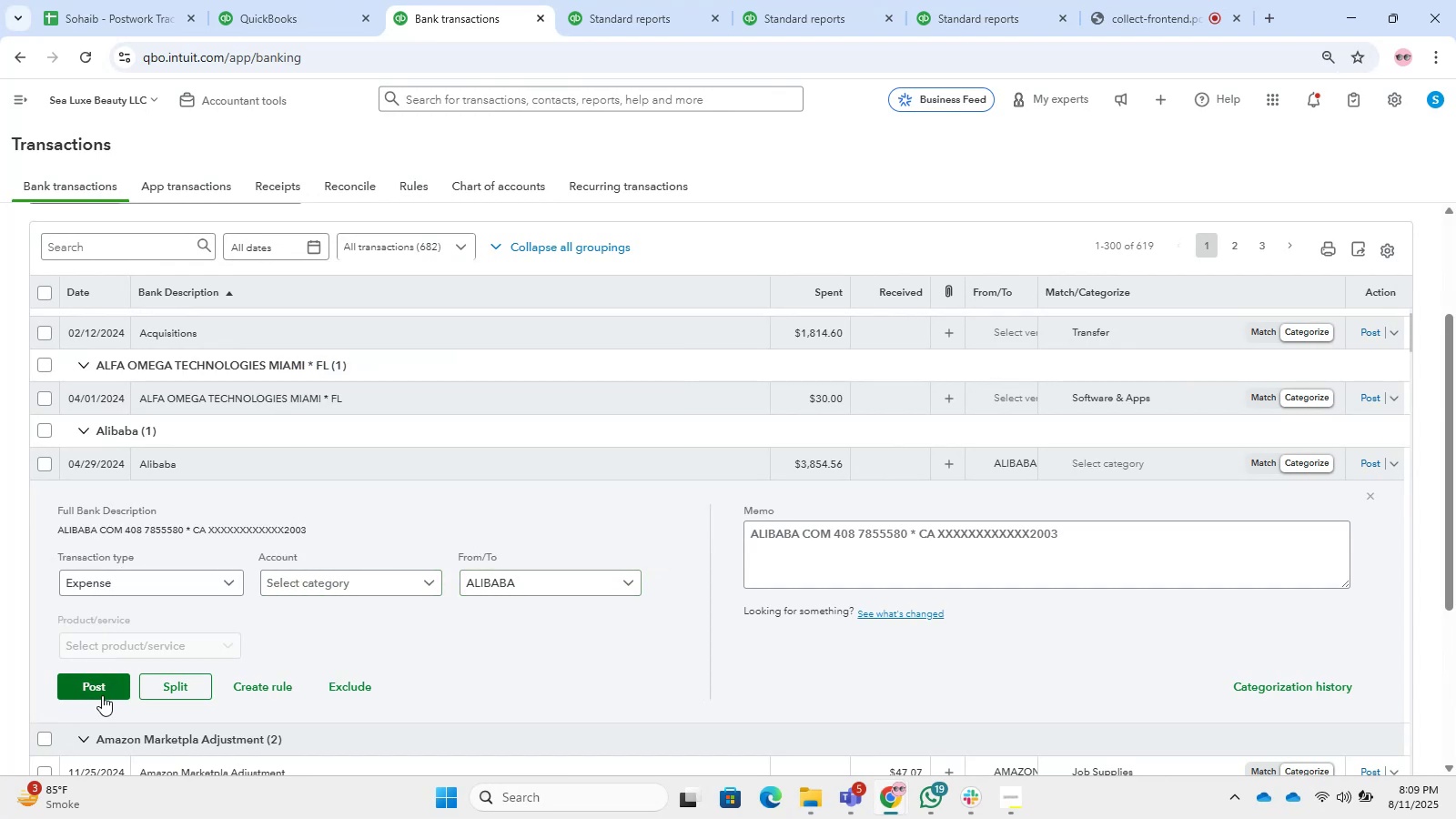 
wait(7.66)
 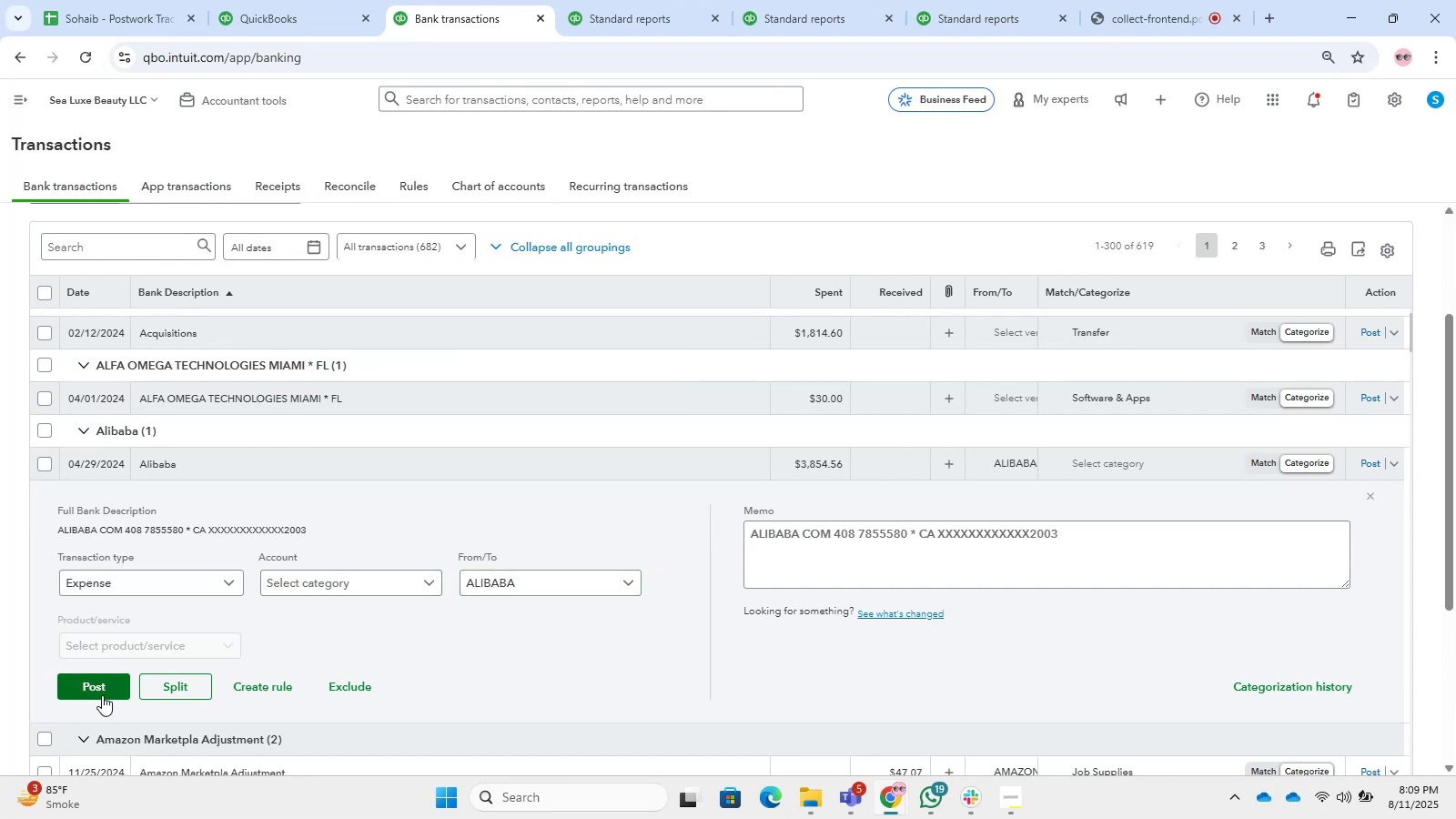 
left_click([299, 585])
 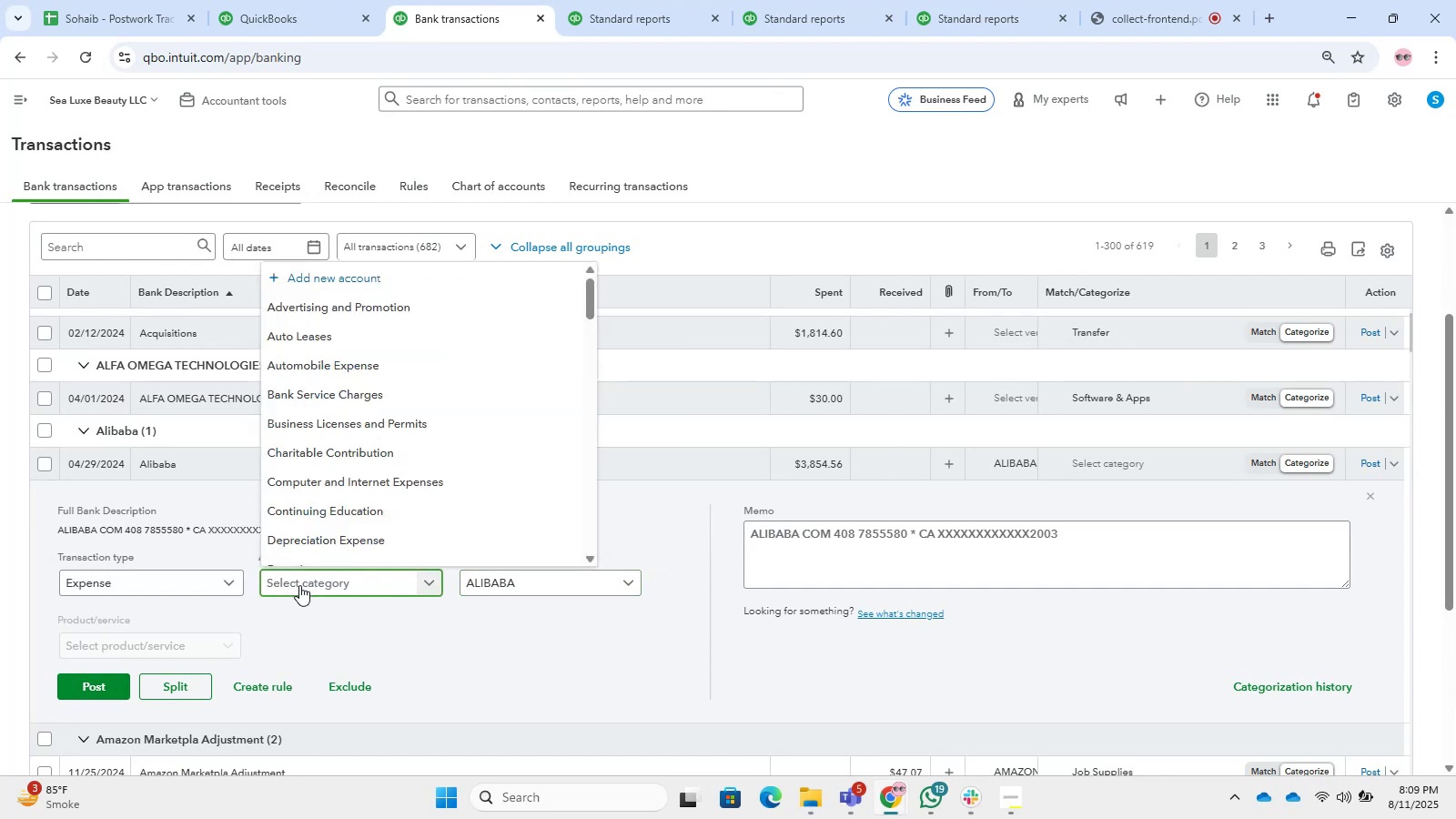 
type(suppl)
 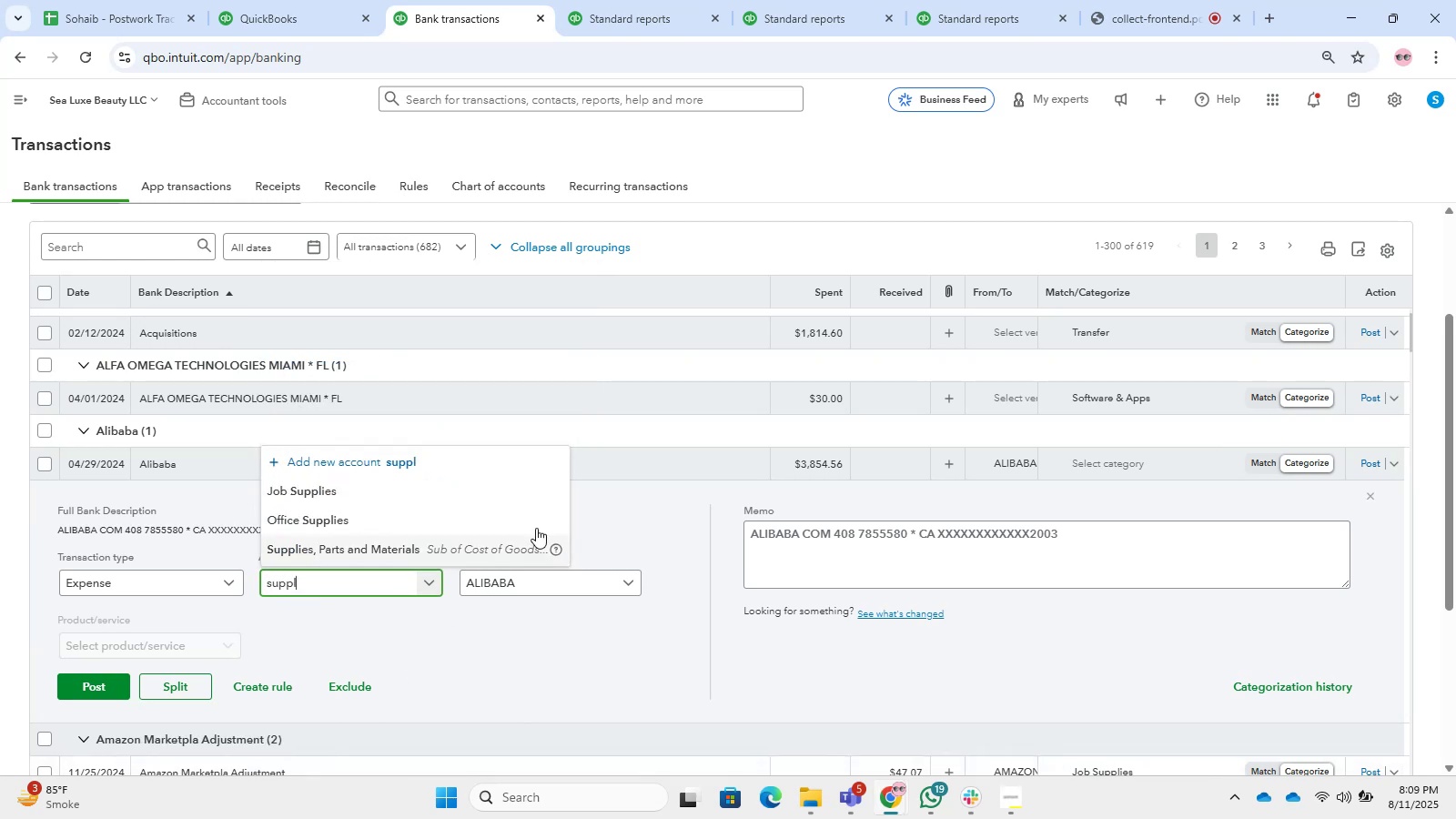 
left_click([510, 565])
 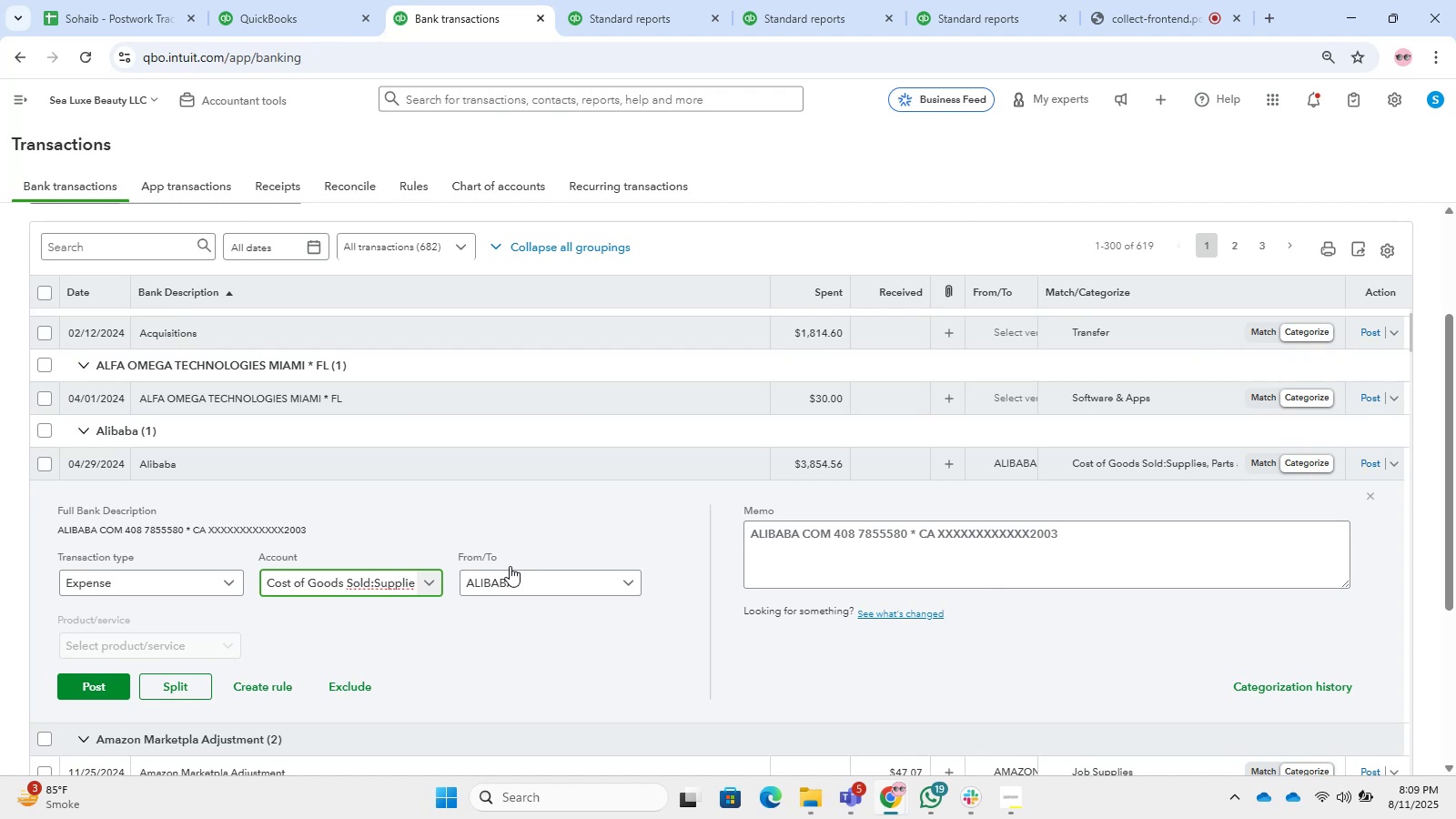 
wait(14.51)
 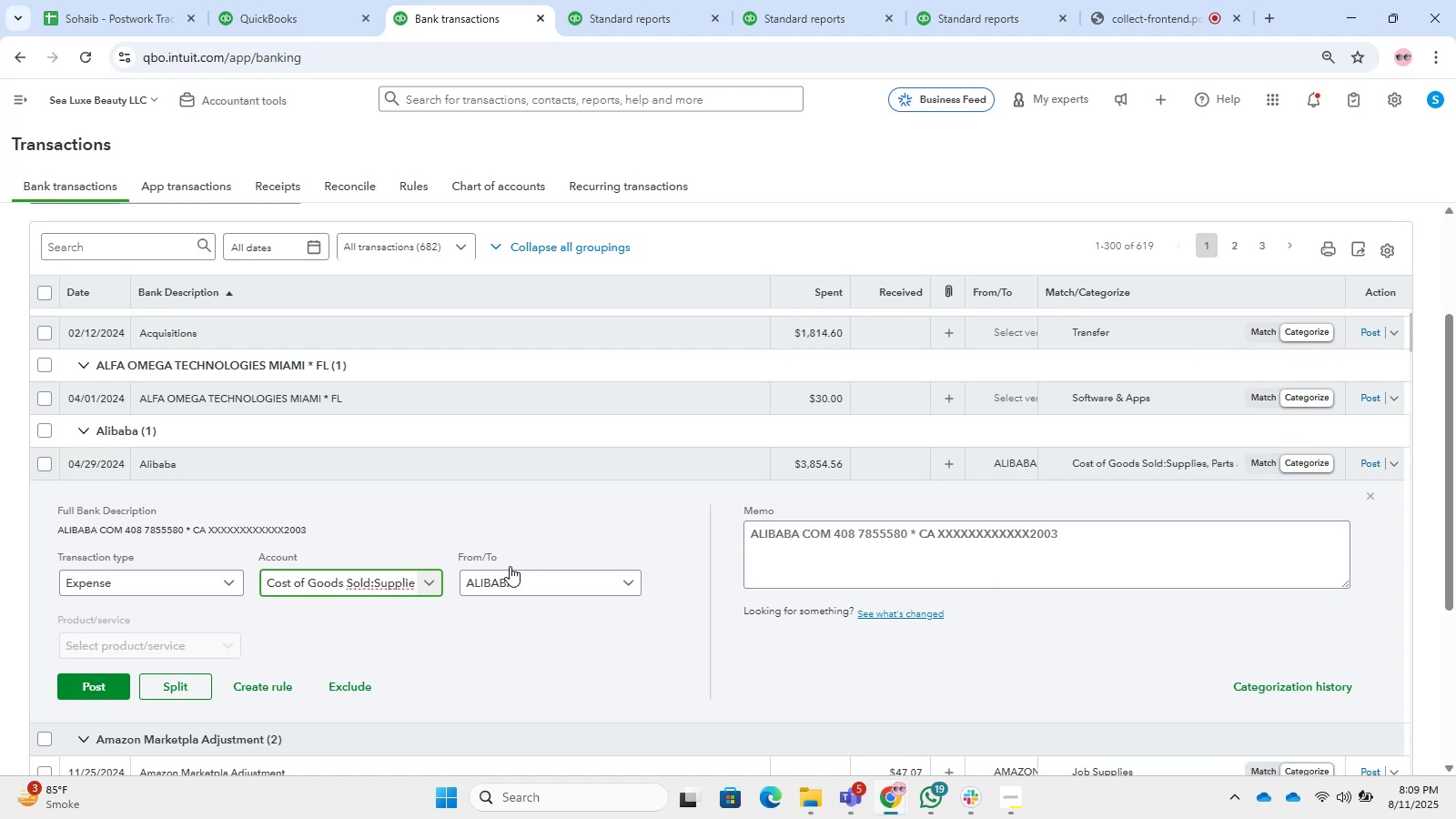 
left_click([87, 693])
 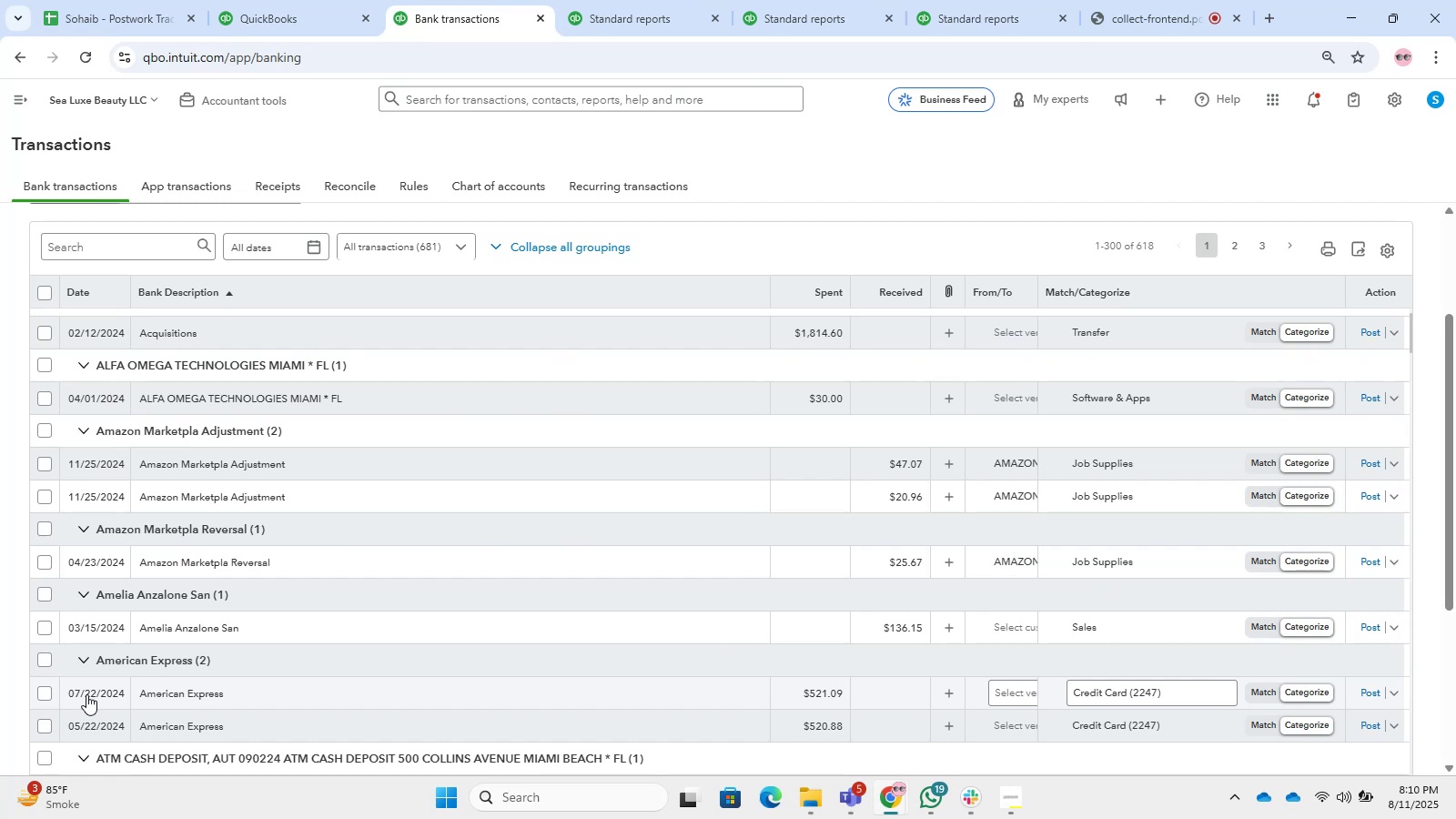 
wait(26.69)
 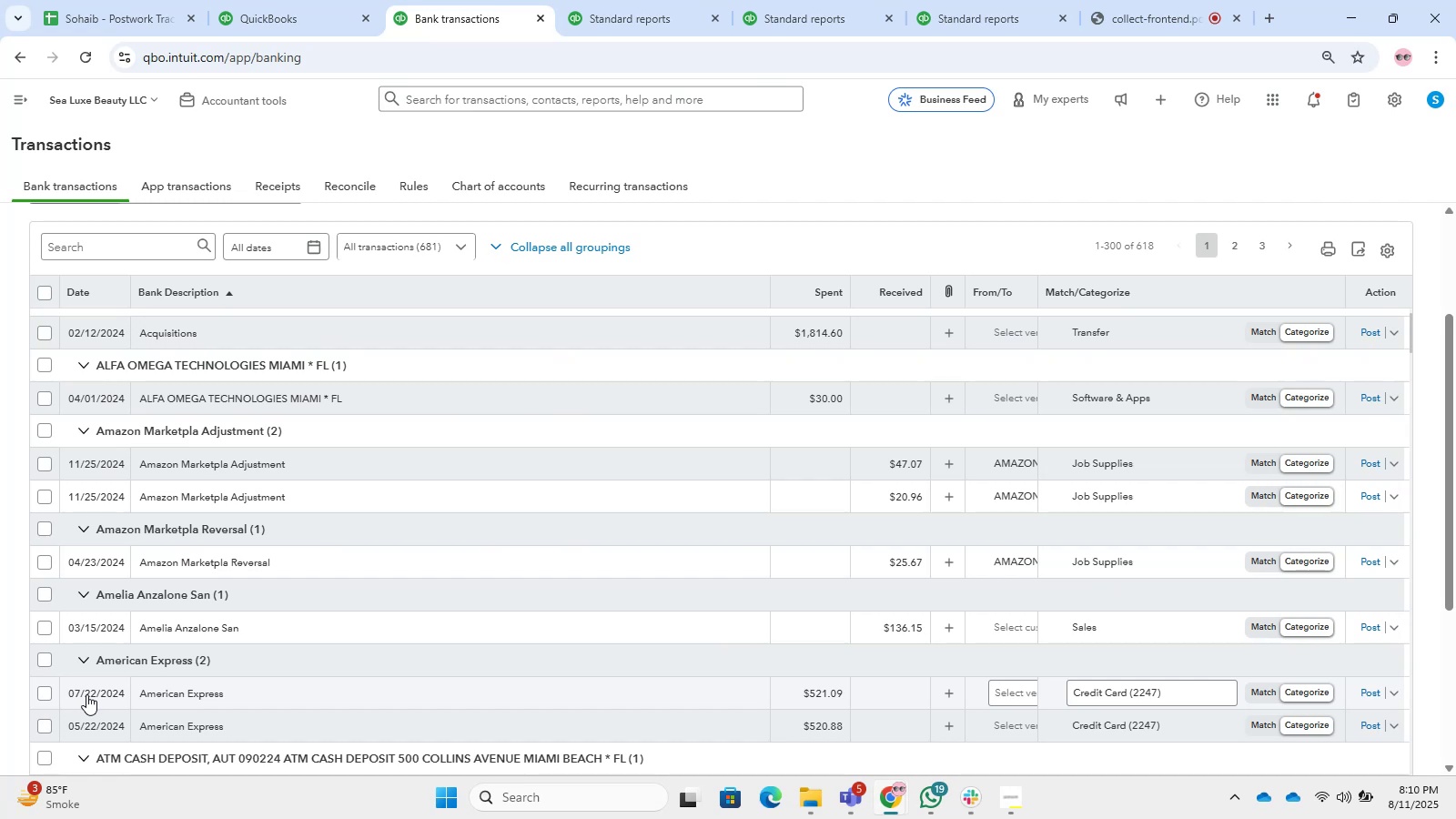 
scroll: coordinate [157, 445], scroll_direction: down, amount: 1.0
 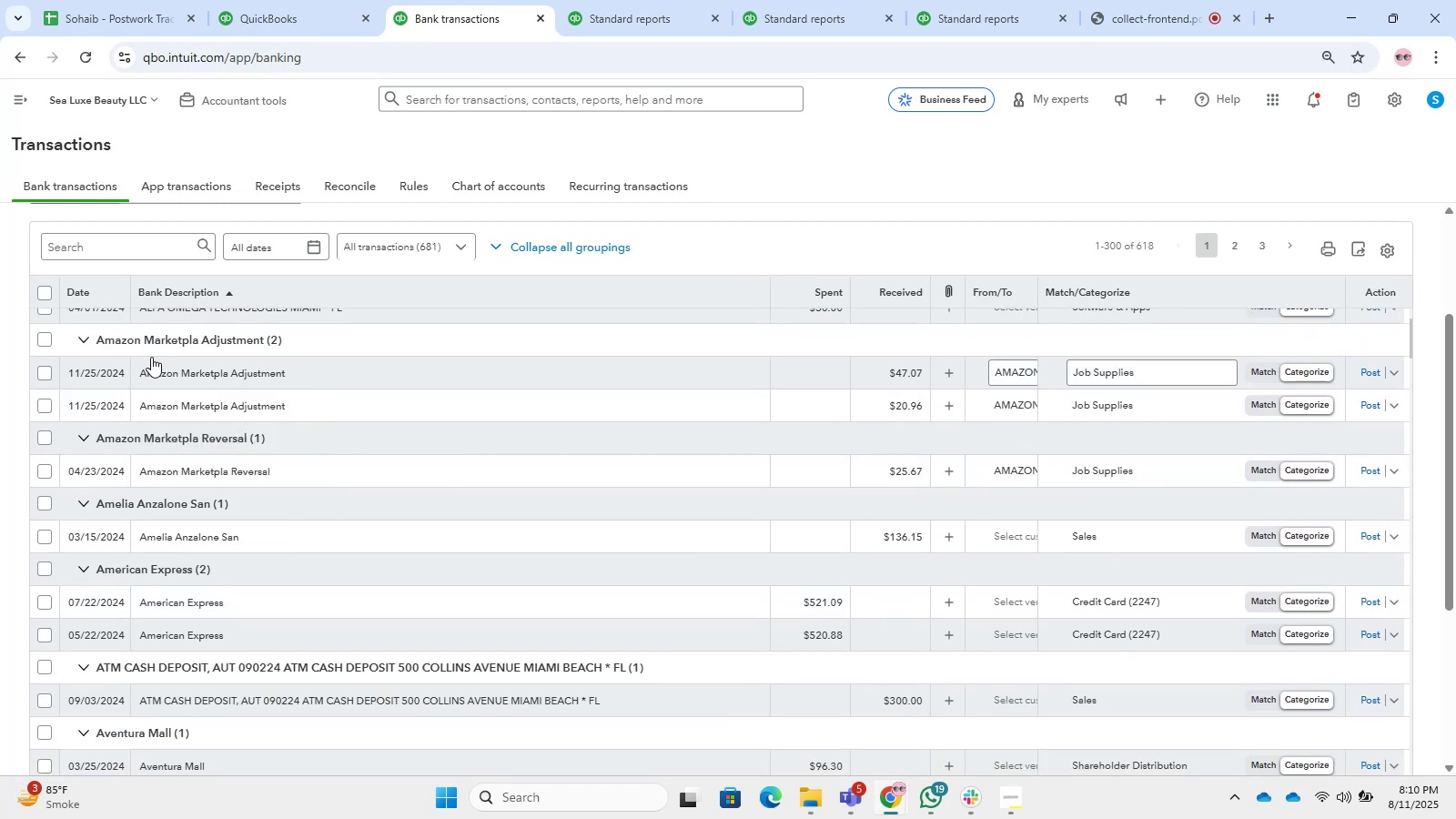 
left_click_drag(start_coordinate=[177, 377], to_coordinate=[182, 380])
 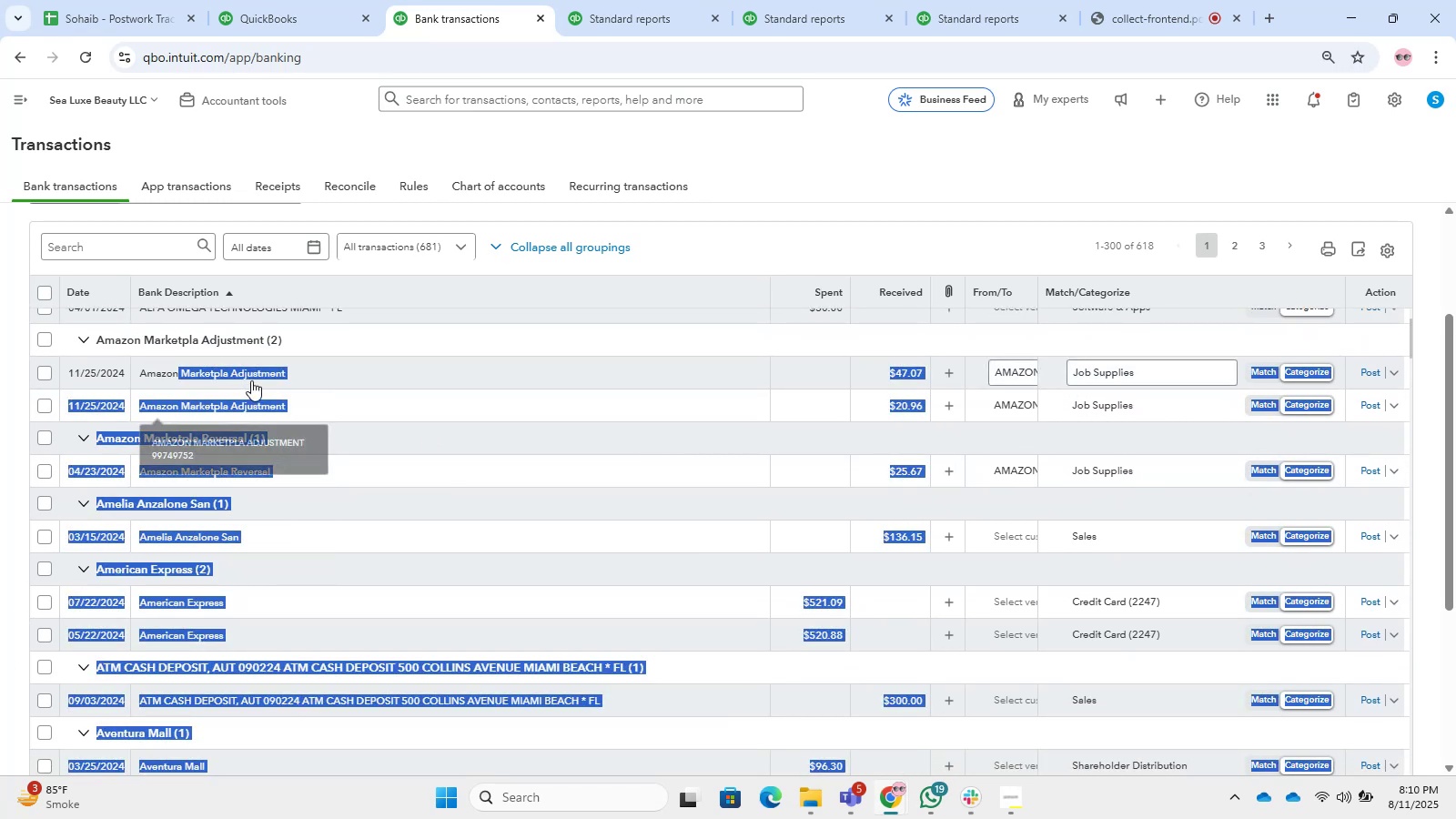 
left_click([259, 373])
 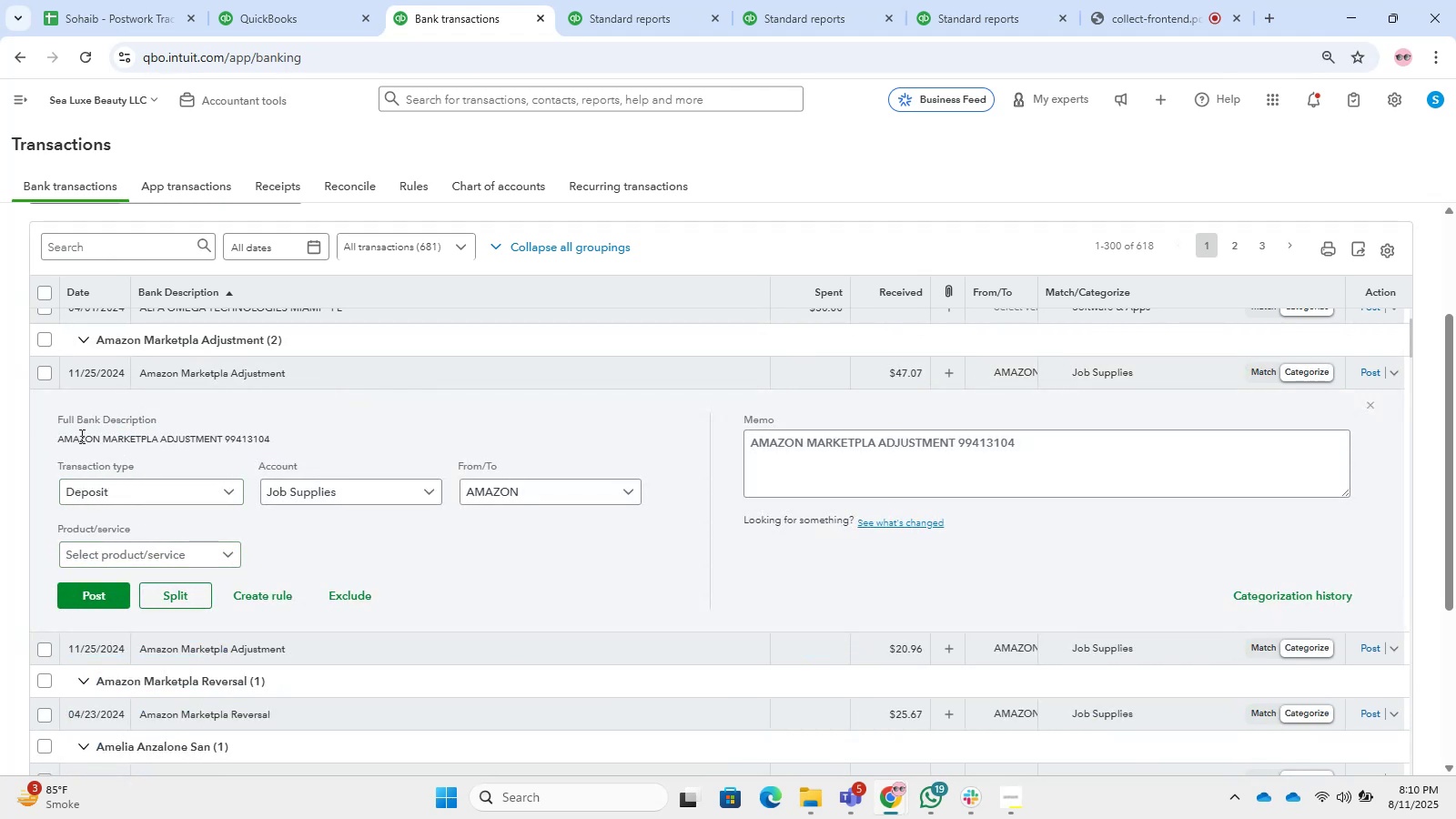 
left_click([337, 364])
 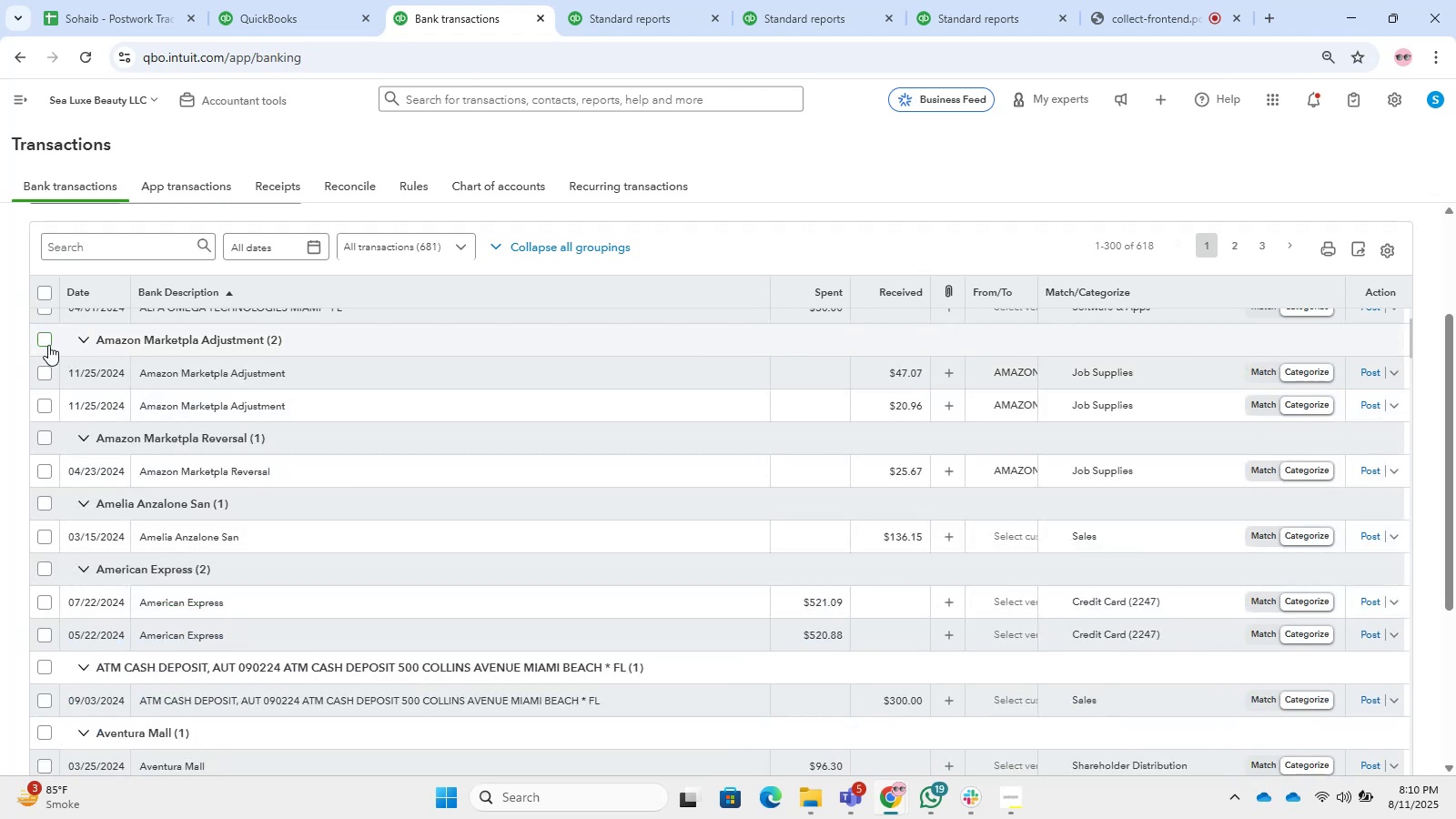 
left_click([48, 345])
 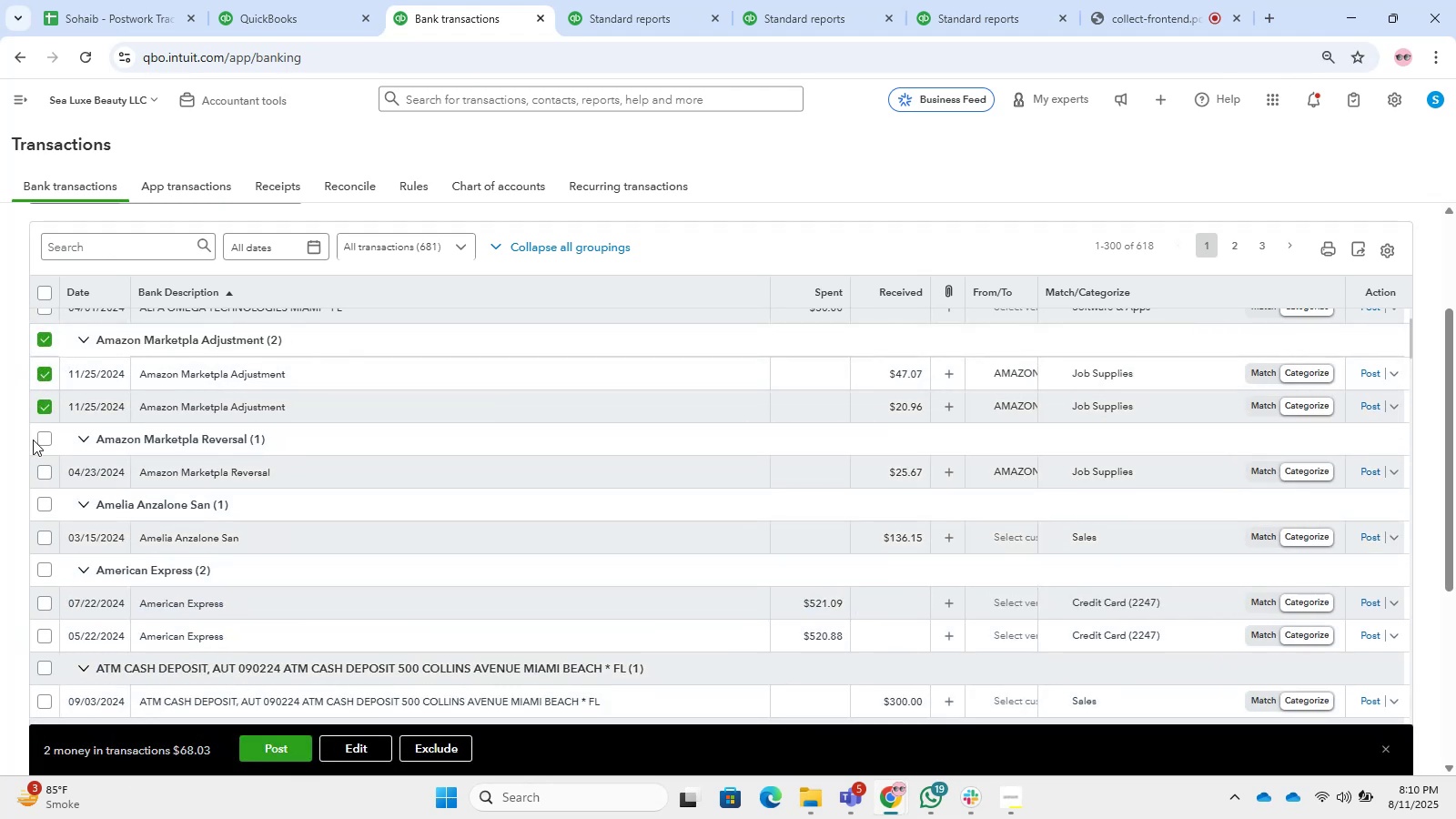 
left_click([46, 437])
 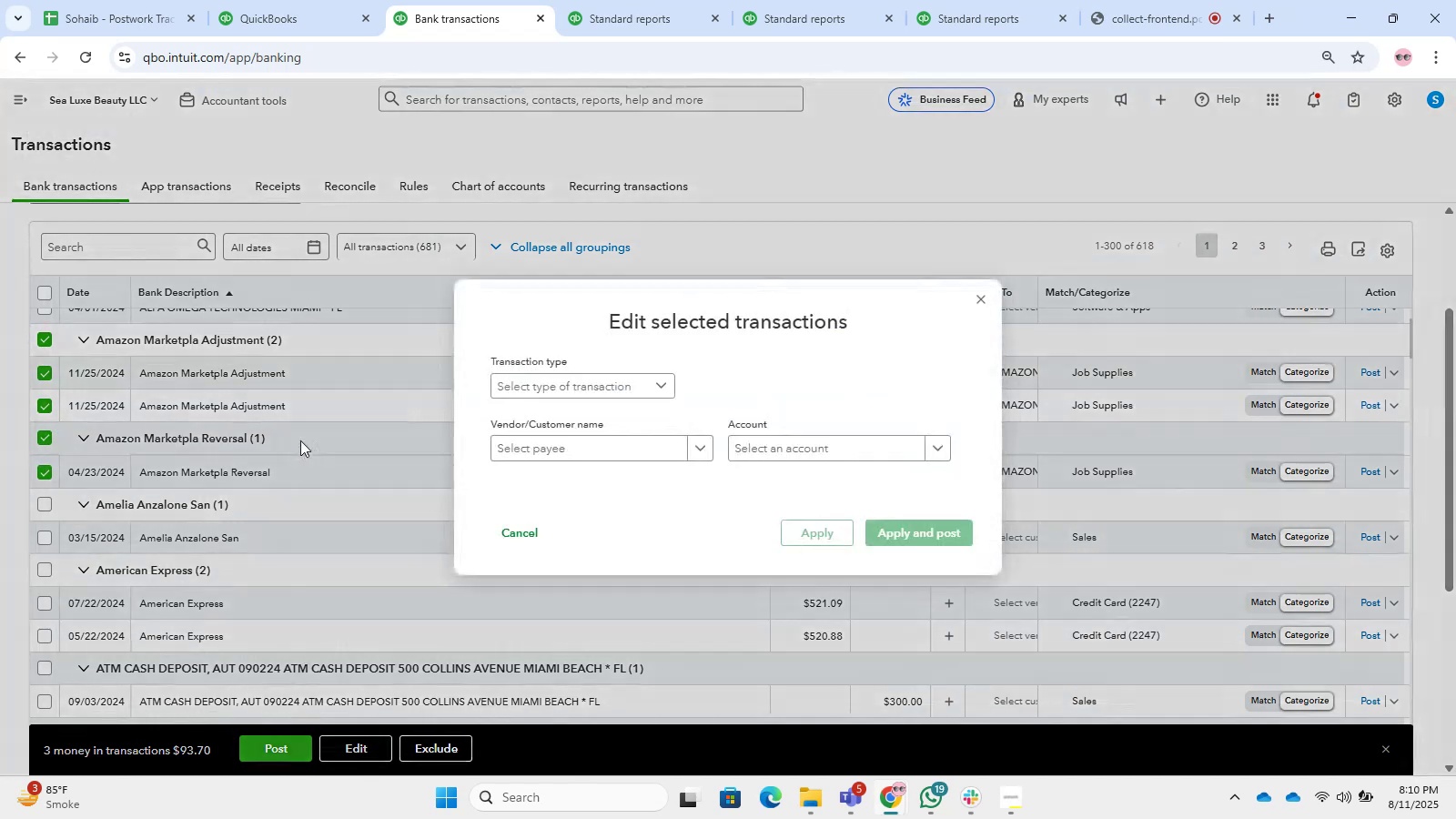 
left_click([500, 379])
 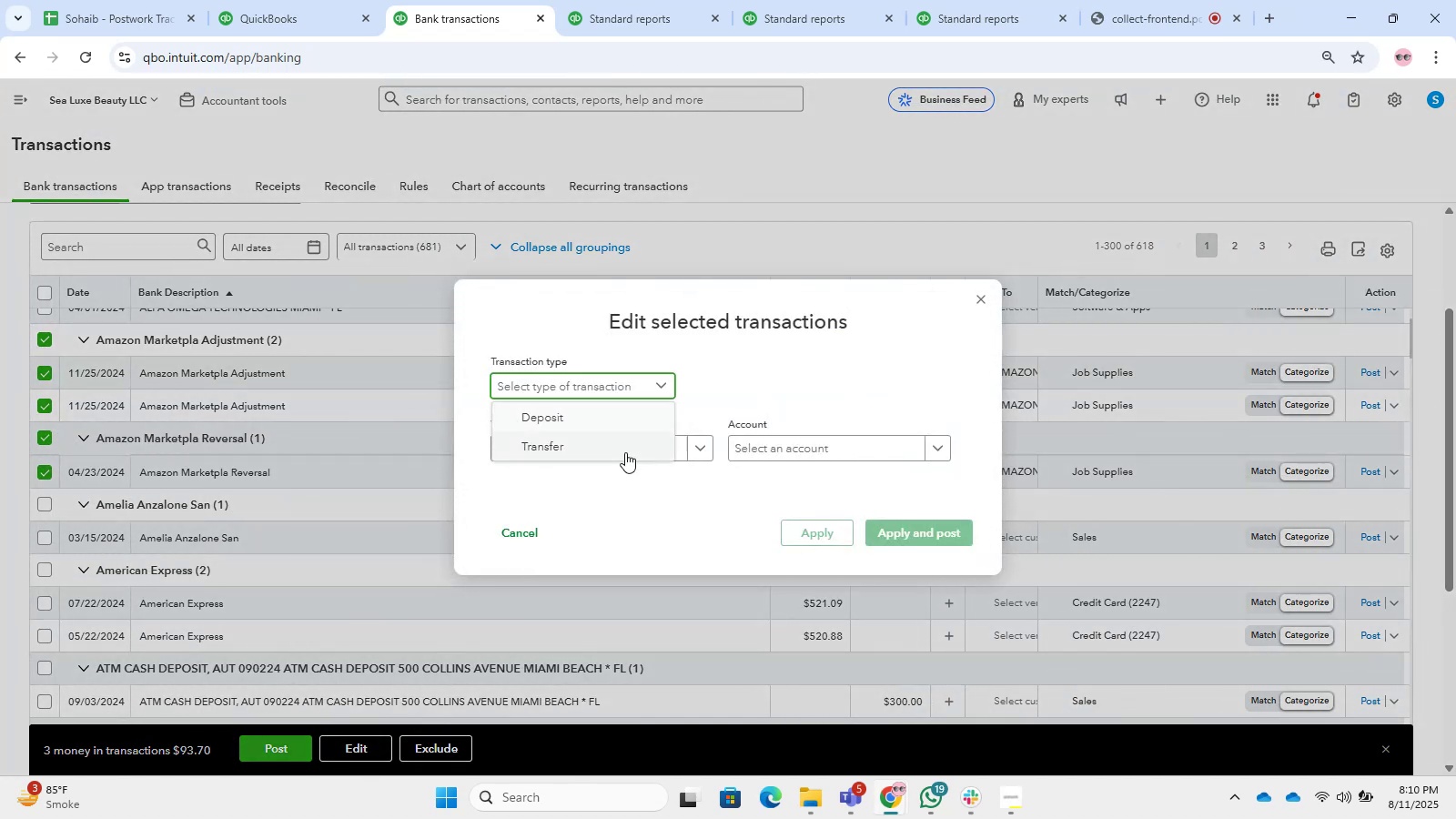 
left_click([832, 343])
 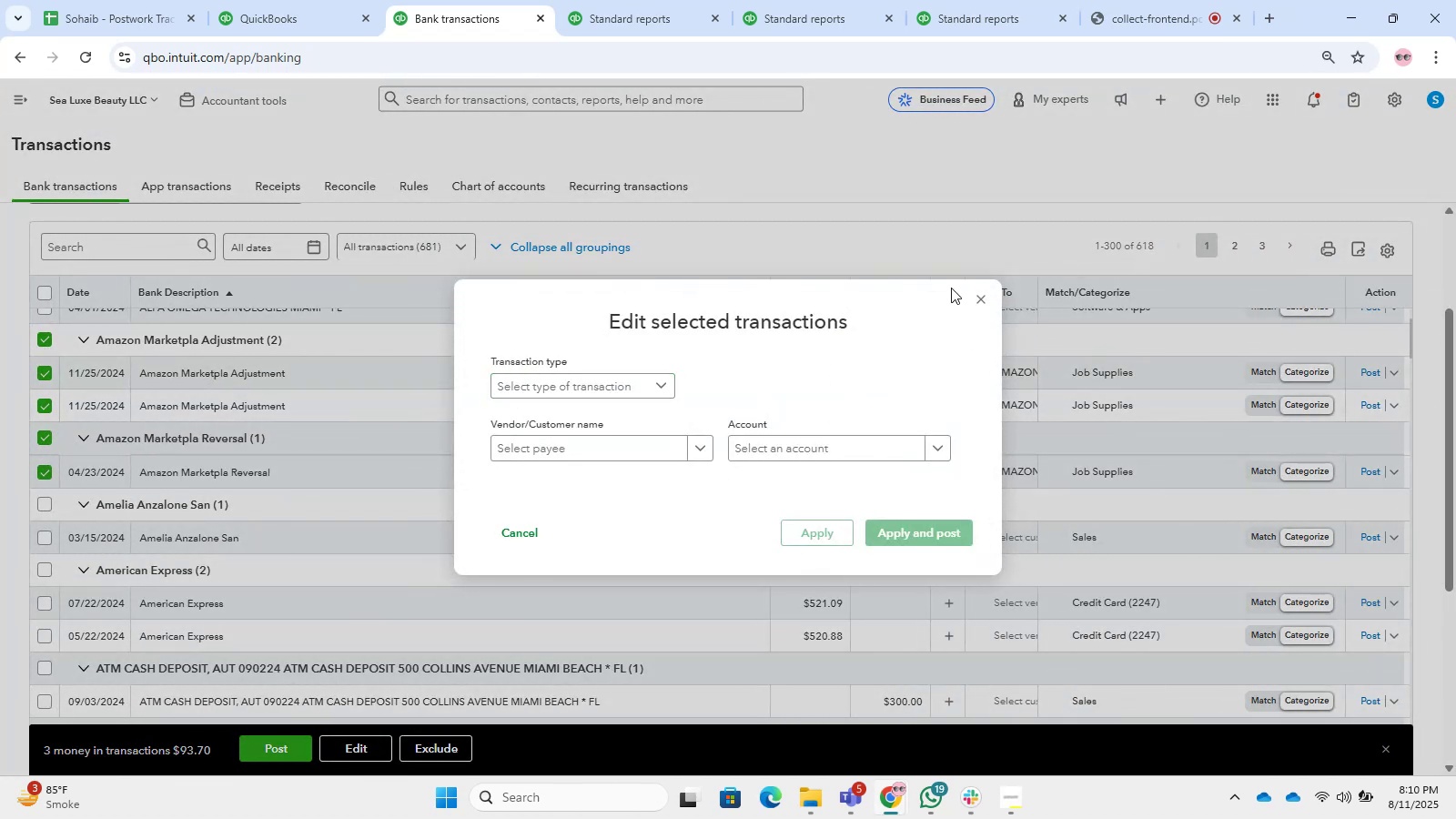 
left_click([984, 303])
 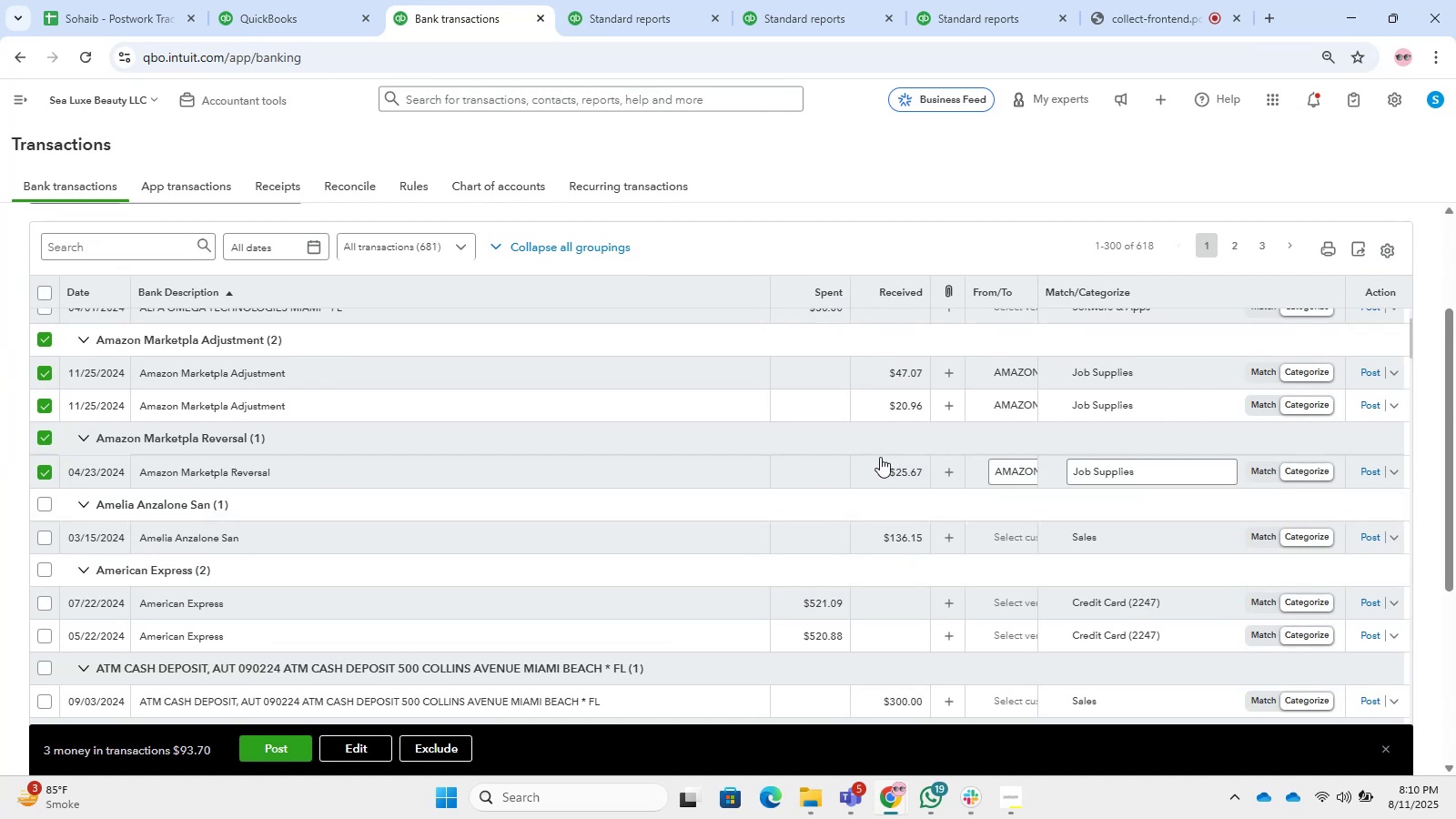 
wait(5.81)
 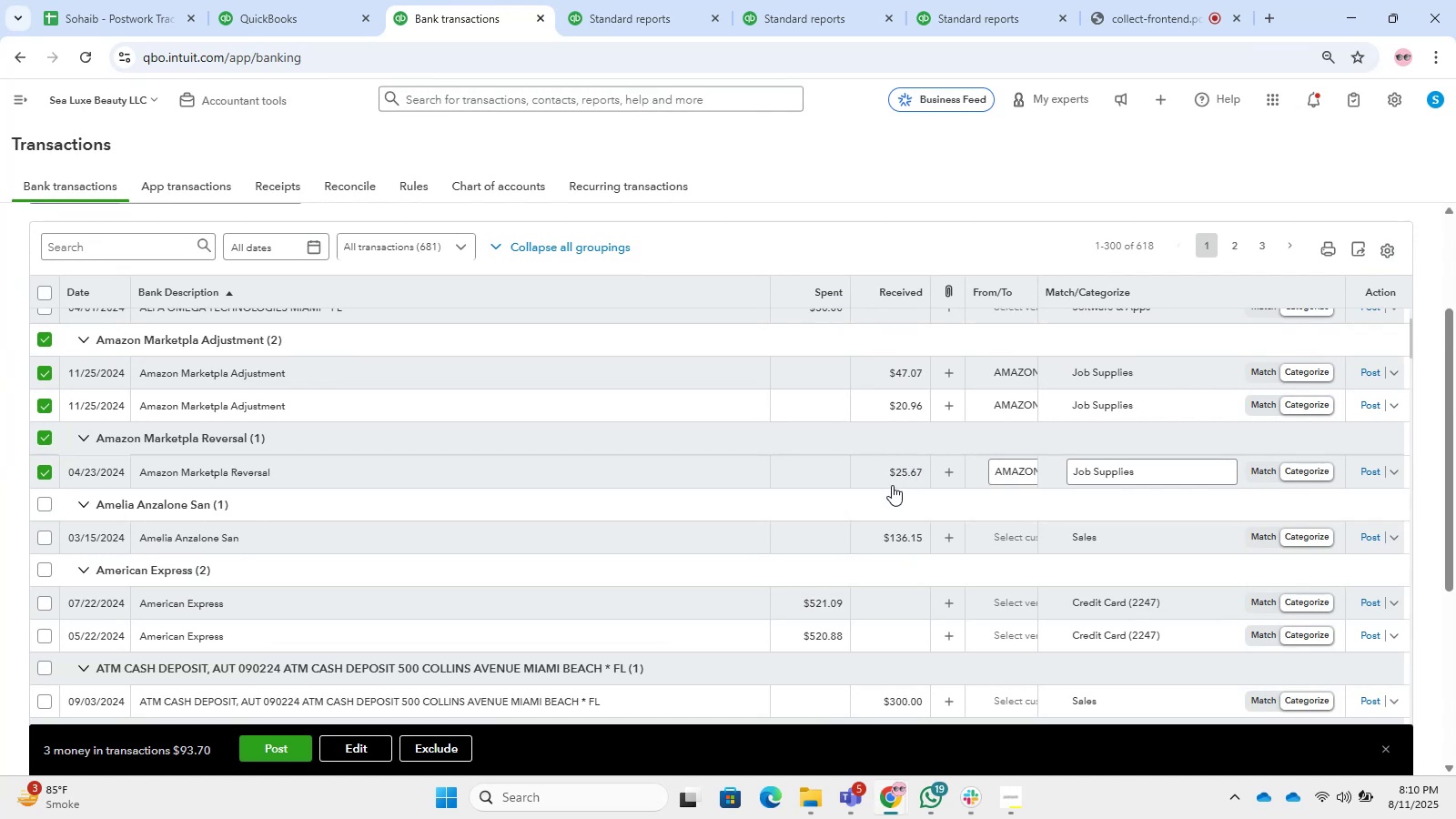 
scroll: coordinate [885, 432], scroll_direction: up, amount: 3.0
 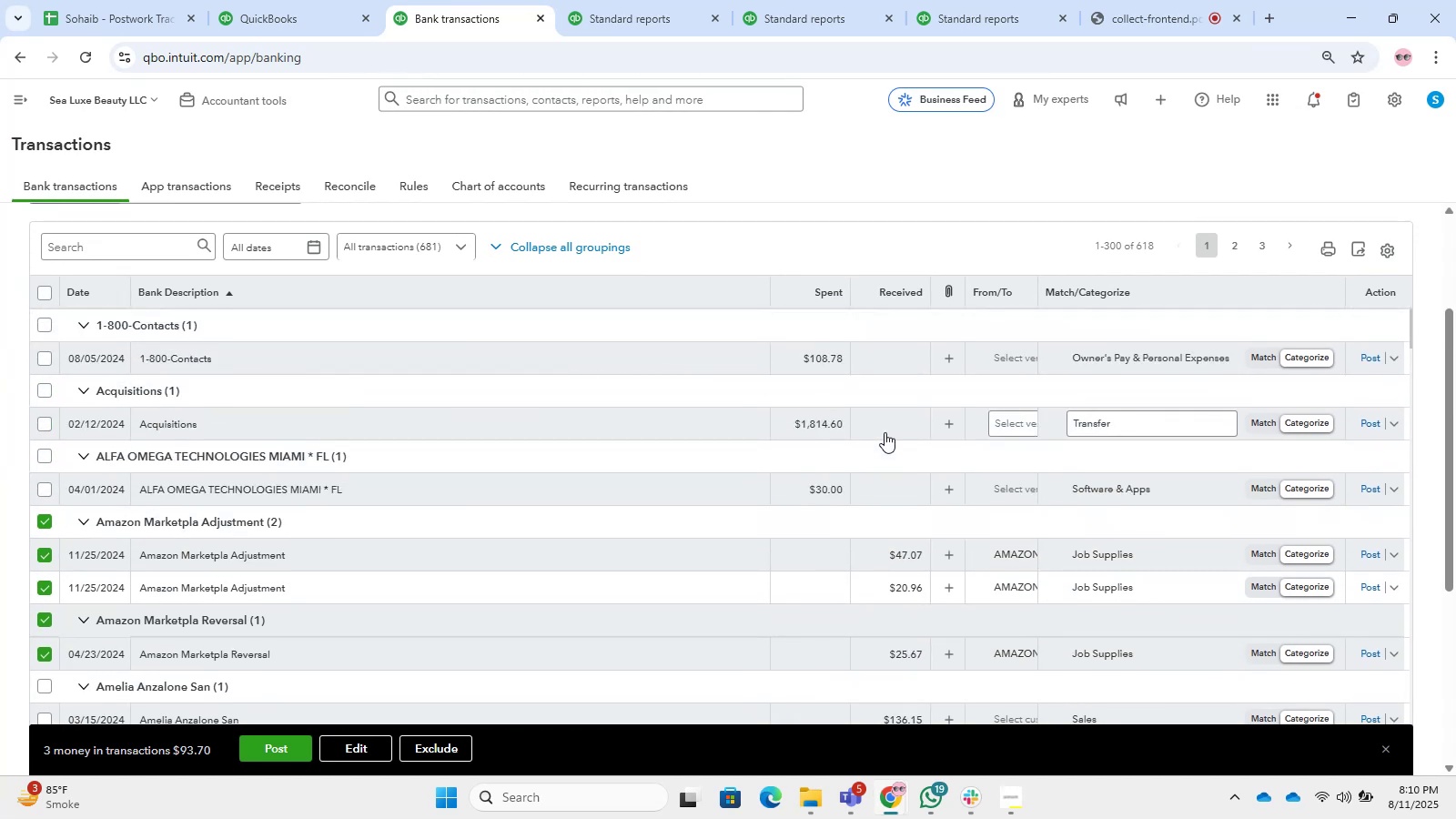 
scroll: coordinate [885, 432], scroll_direction: down, amount: 1.0
 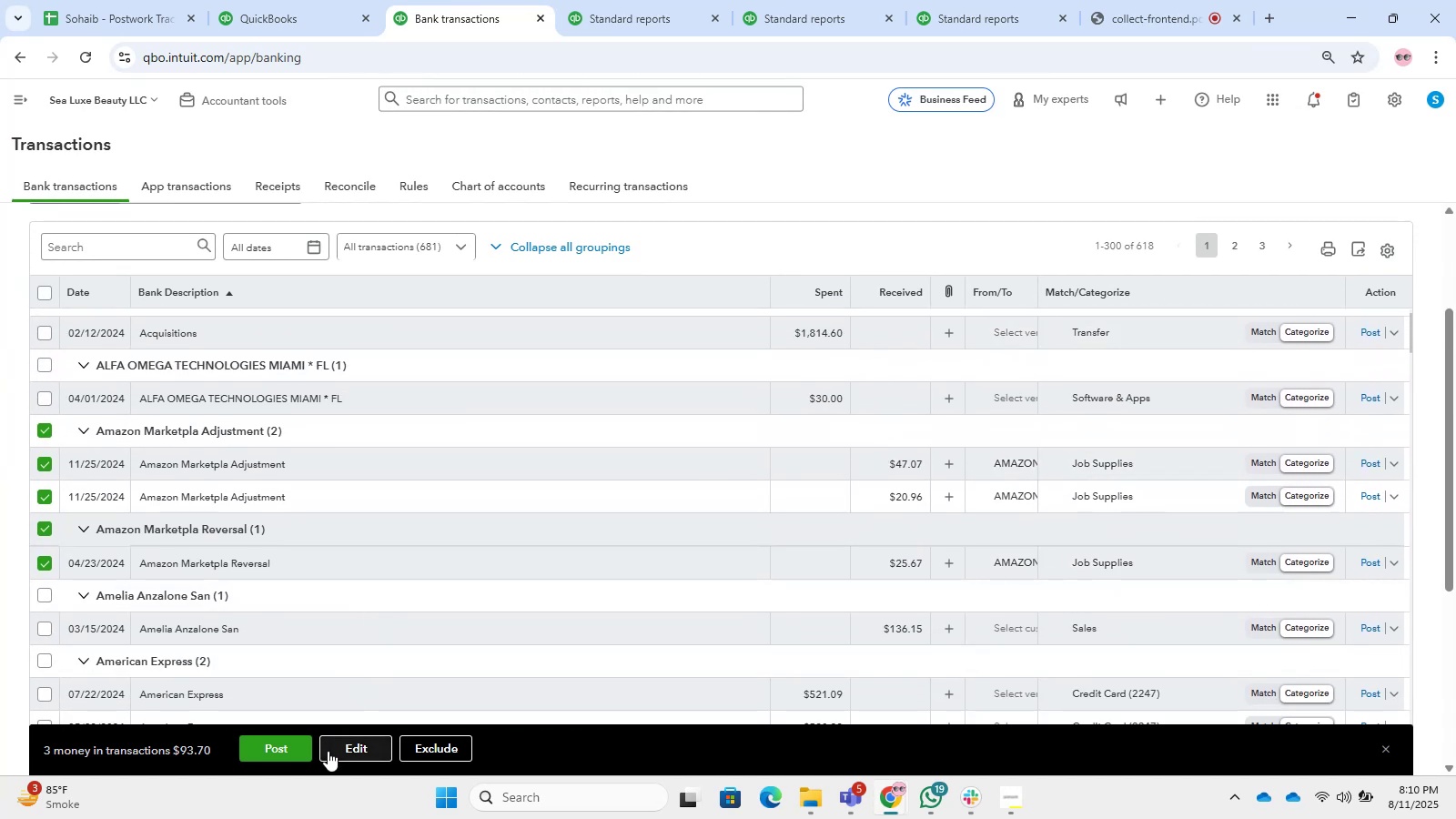 
left_click([329, 744])
 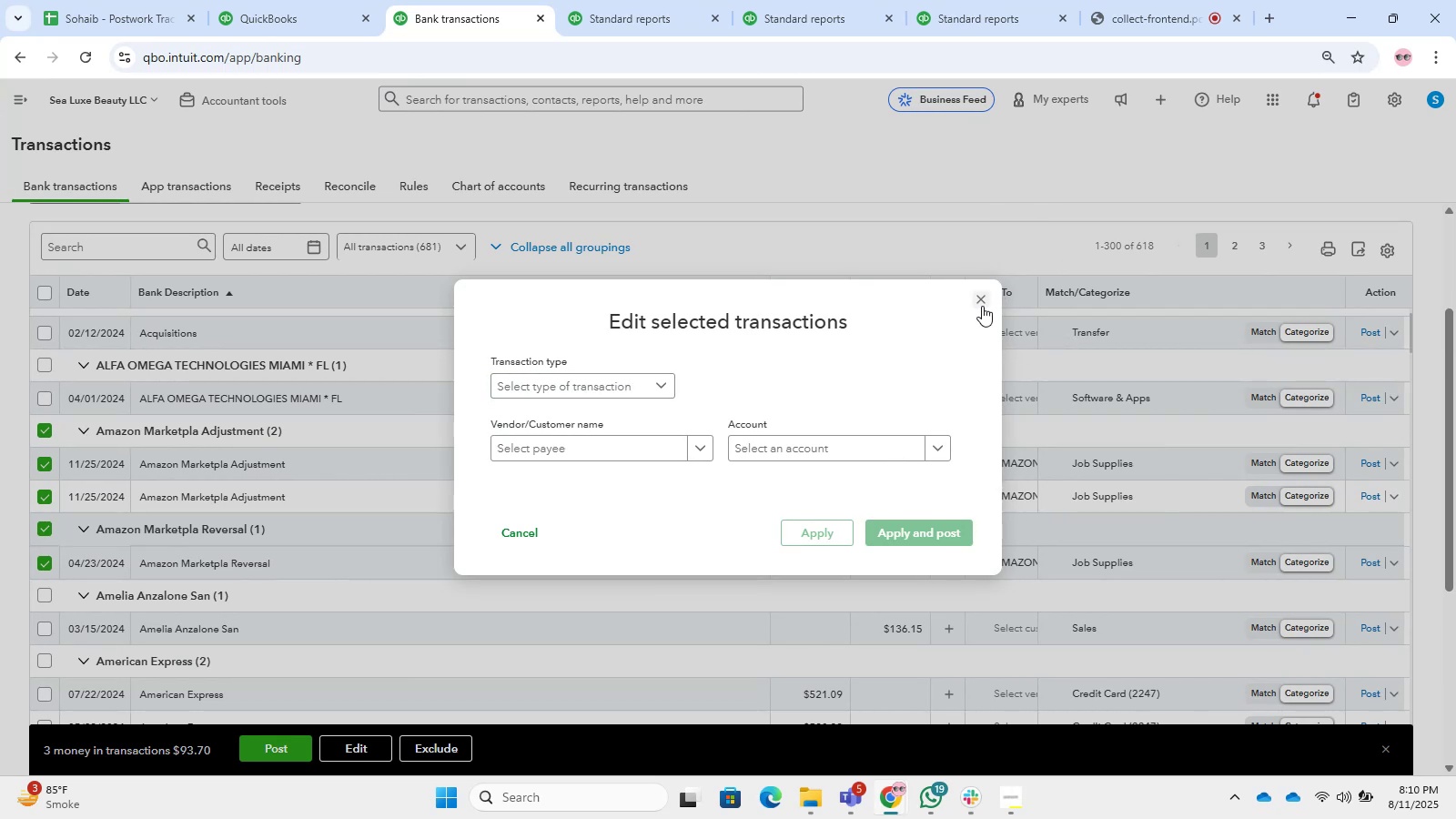 
wait(6.94)
 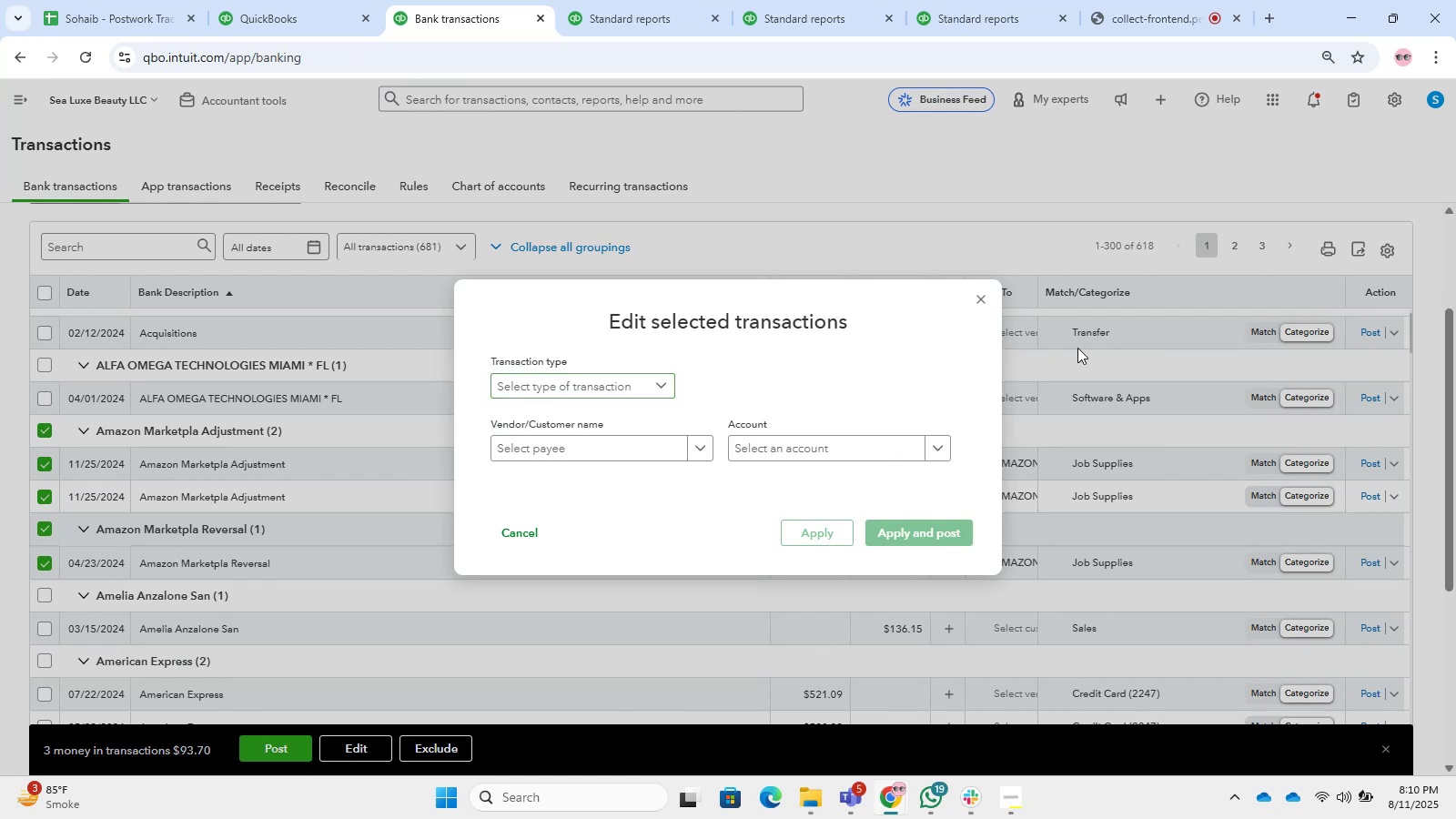 
left_click([563, 442])
 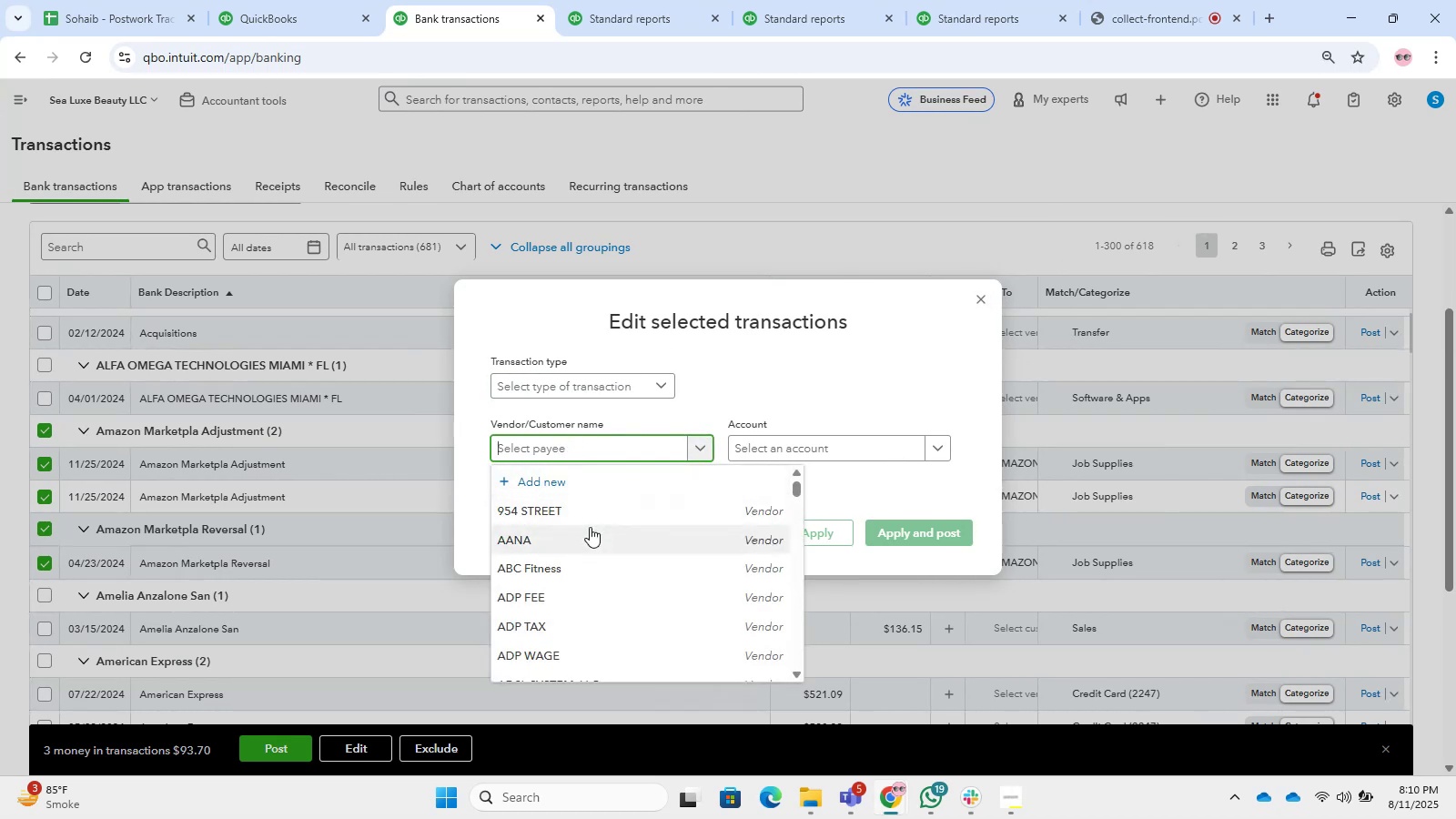 
type(o)
key(Backspace)
type(amaz)
 